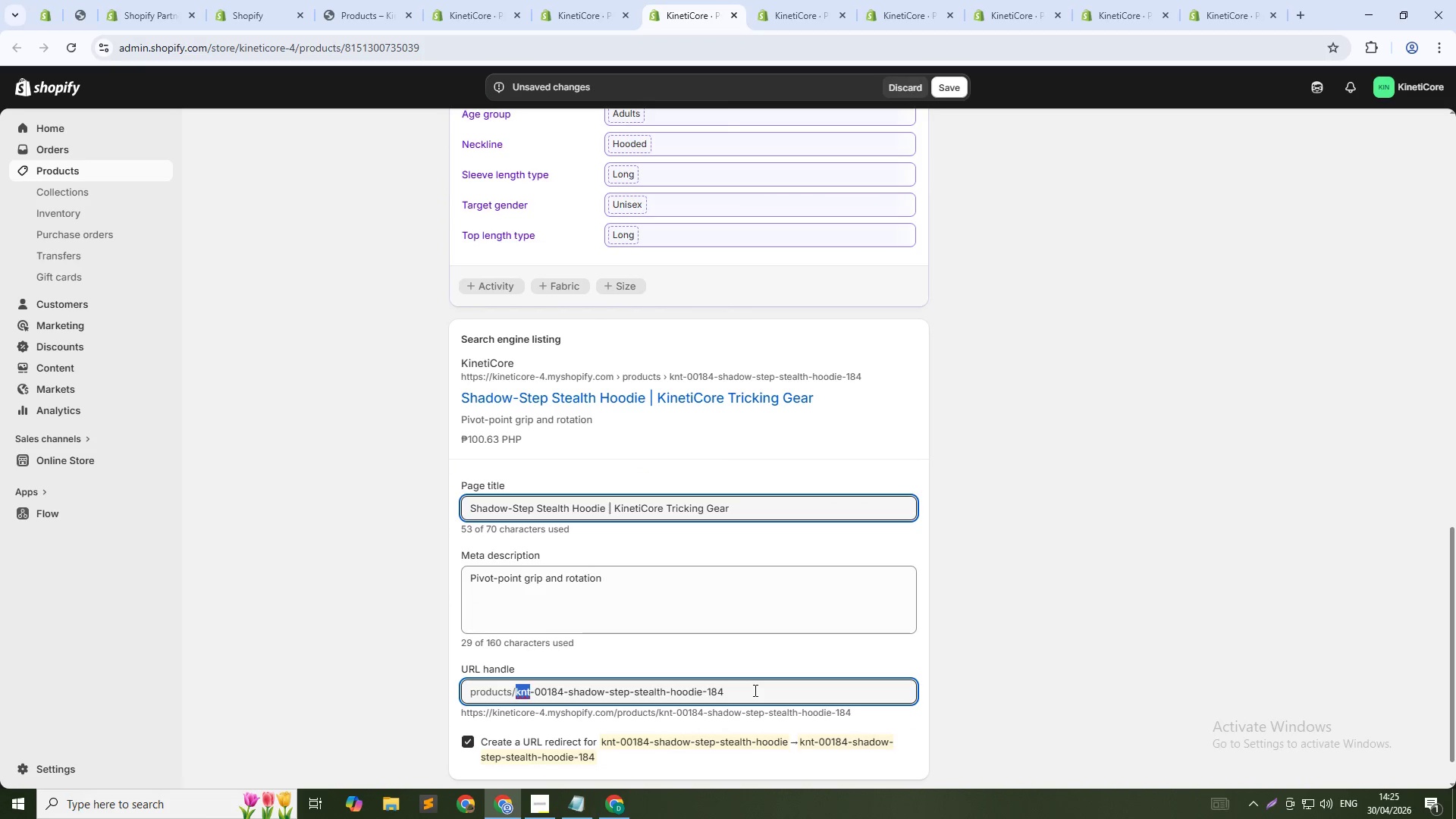 
key(Control+Shift+ArrowRight)
 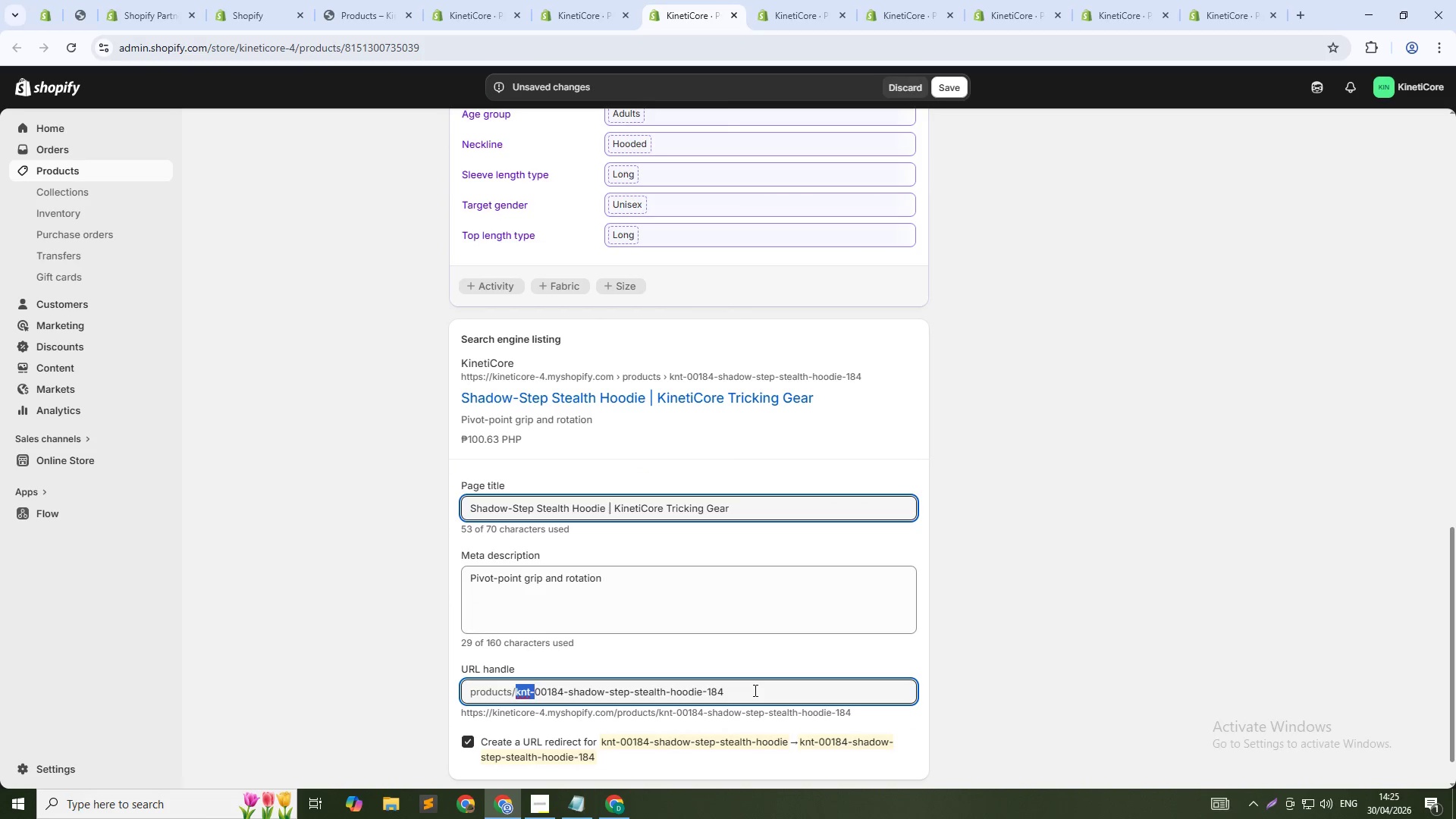 
key(Backspace)
 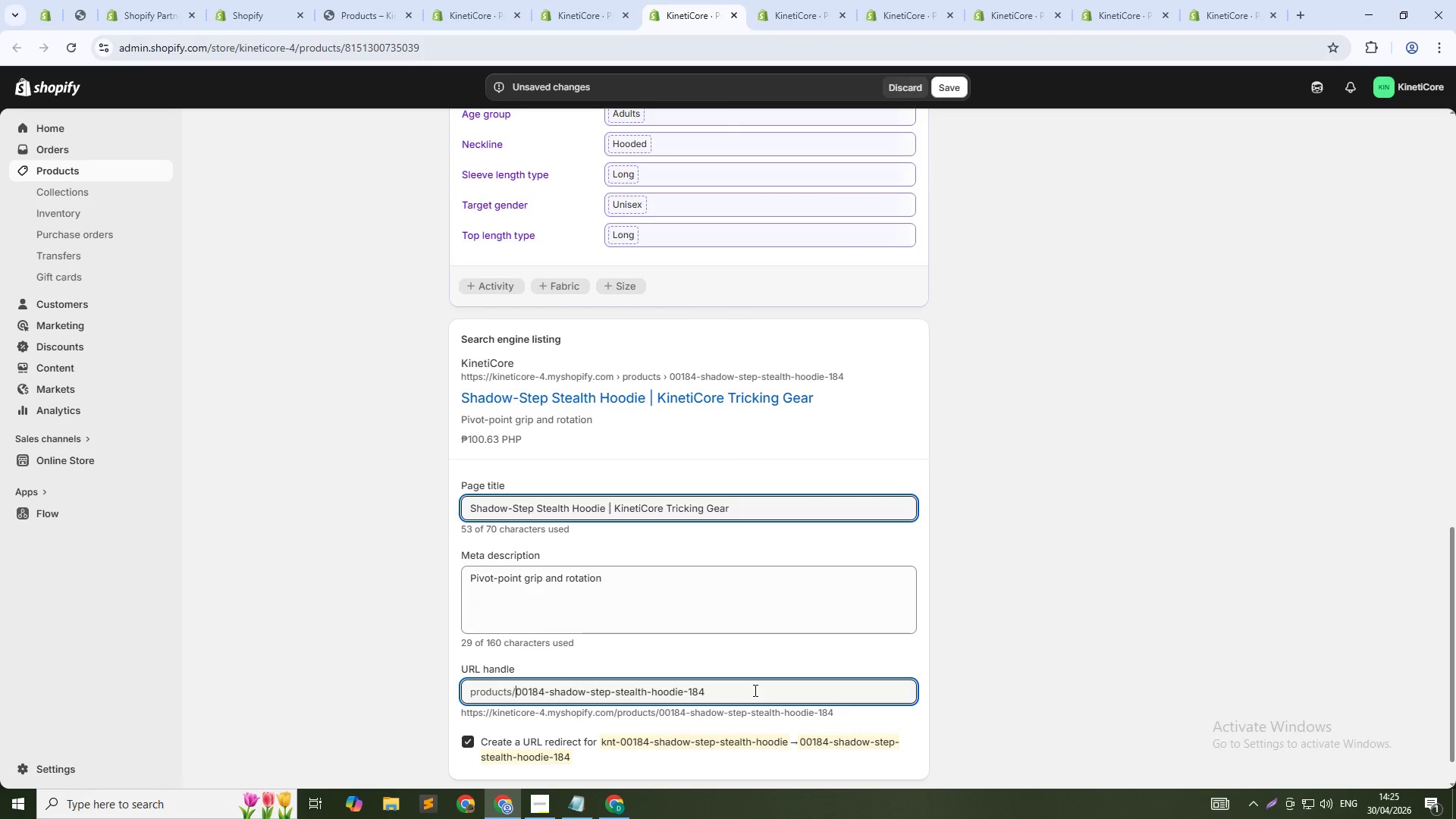 
key(Control+Shift+ArrowRight)
 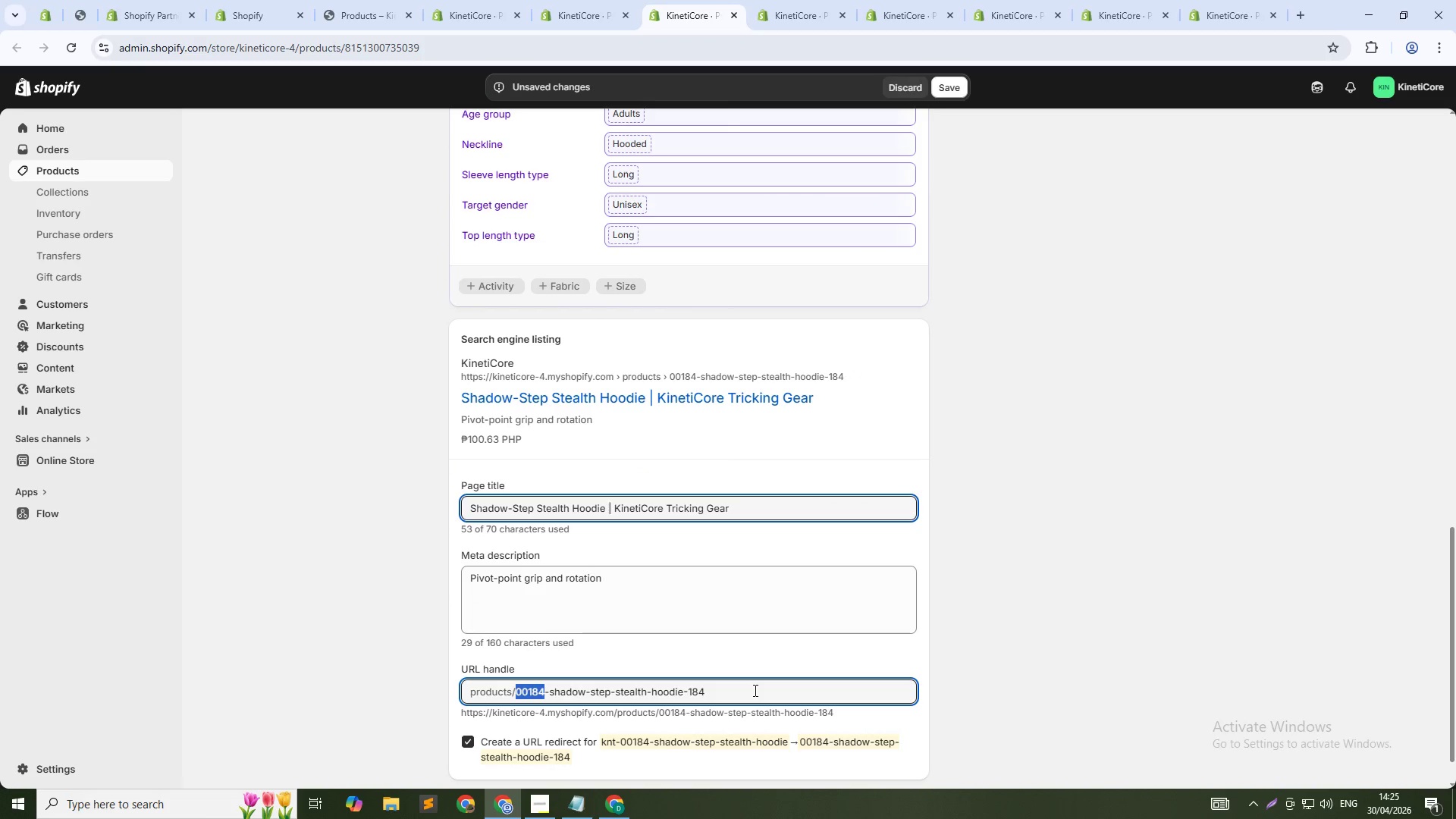 
key(Control+Shift+ArrowRight)
 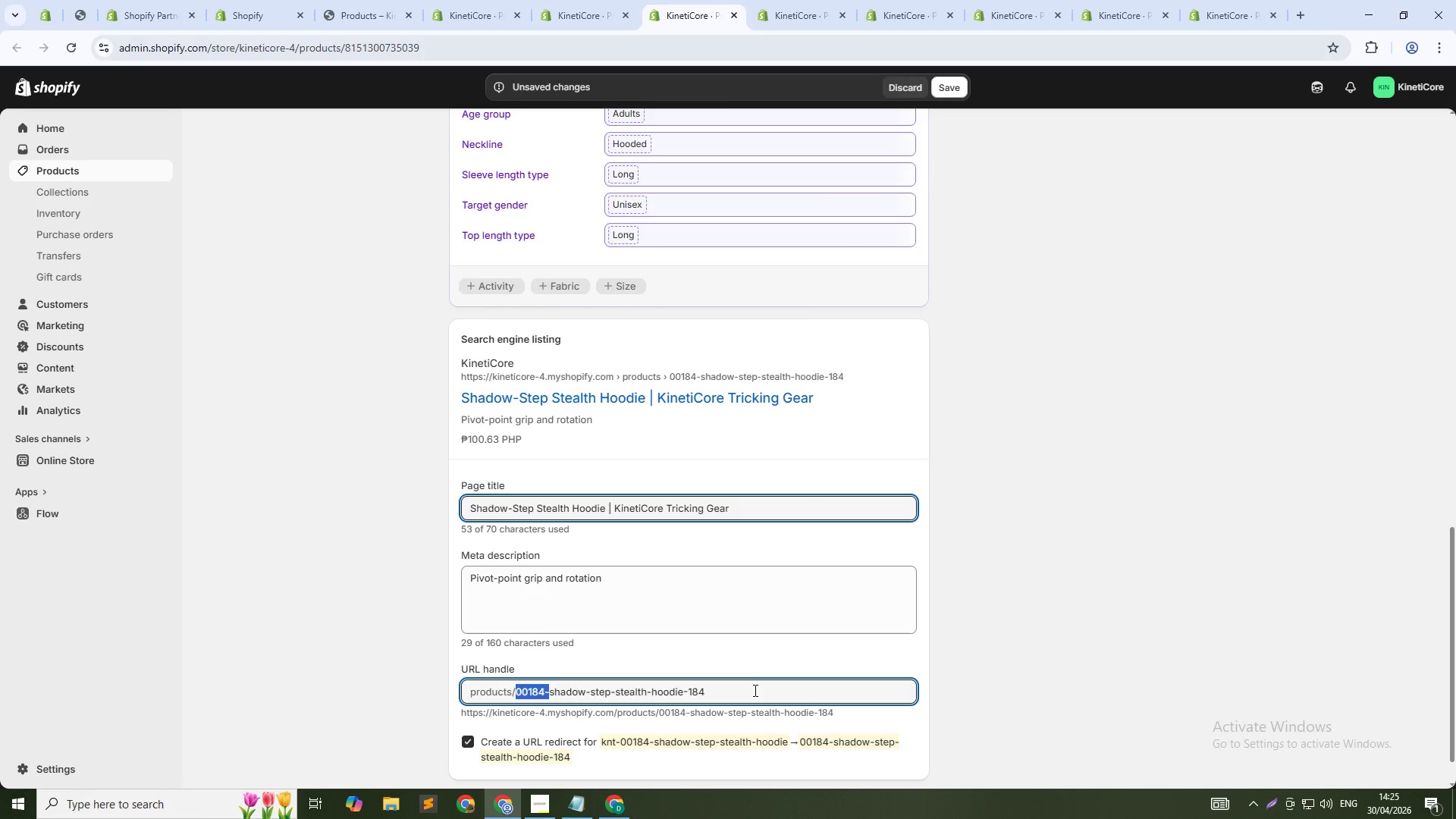 
key(Backspace)
 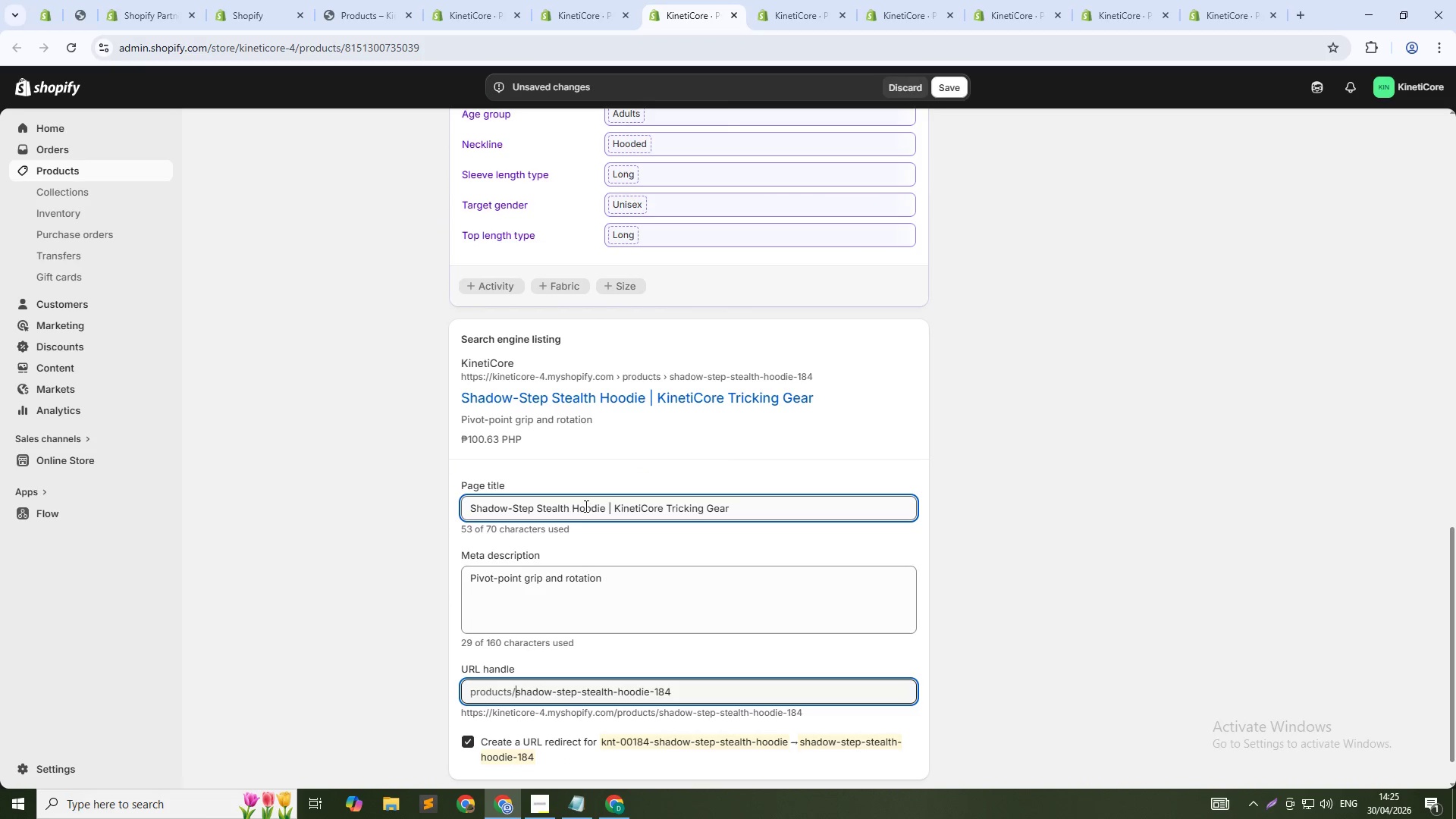 
left_click([608, 506])
 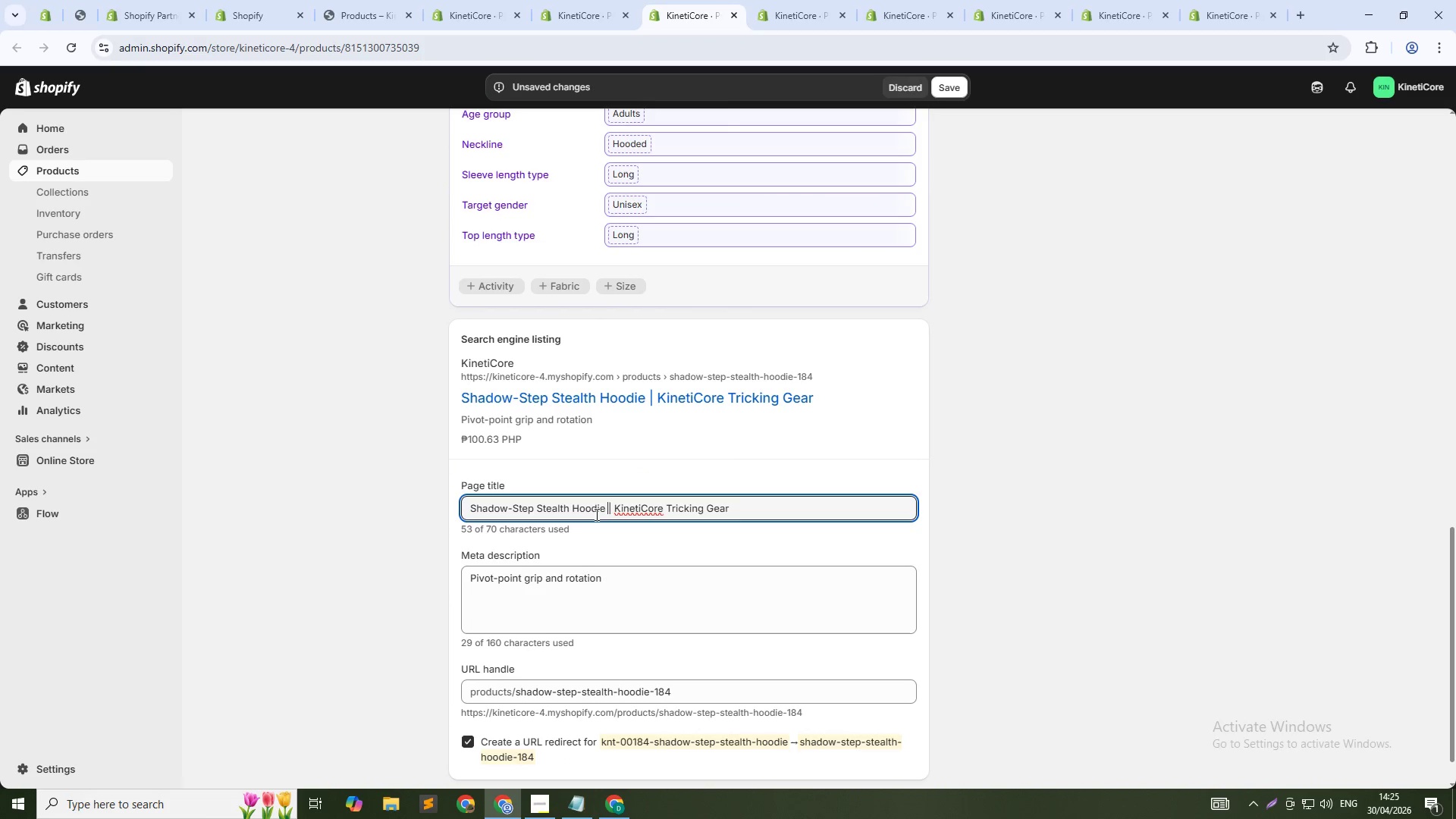 
key(Control+Shift+ArrowDown)
 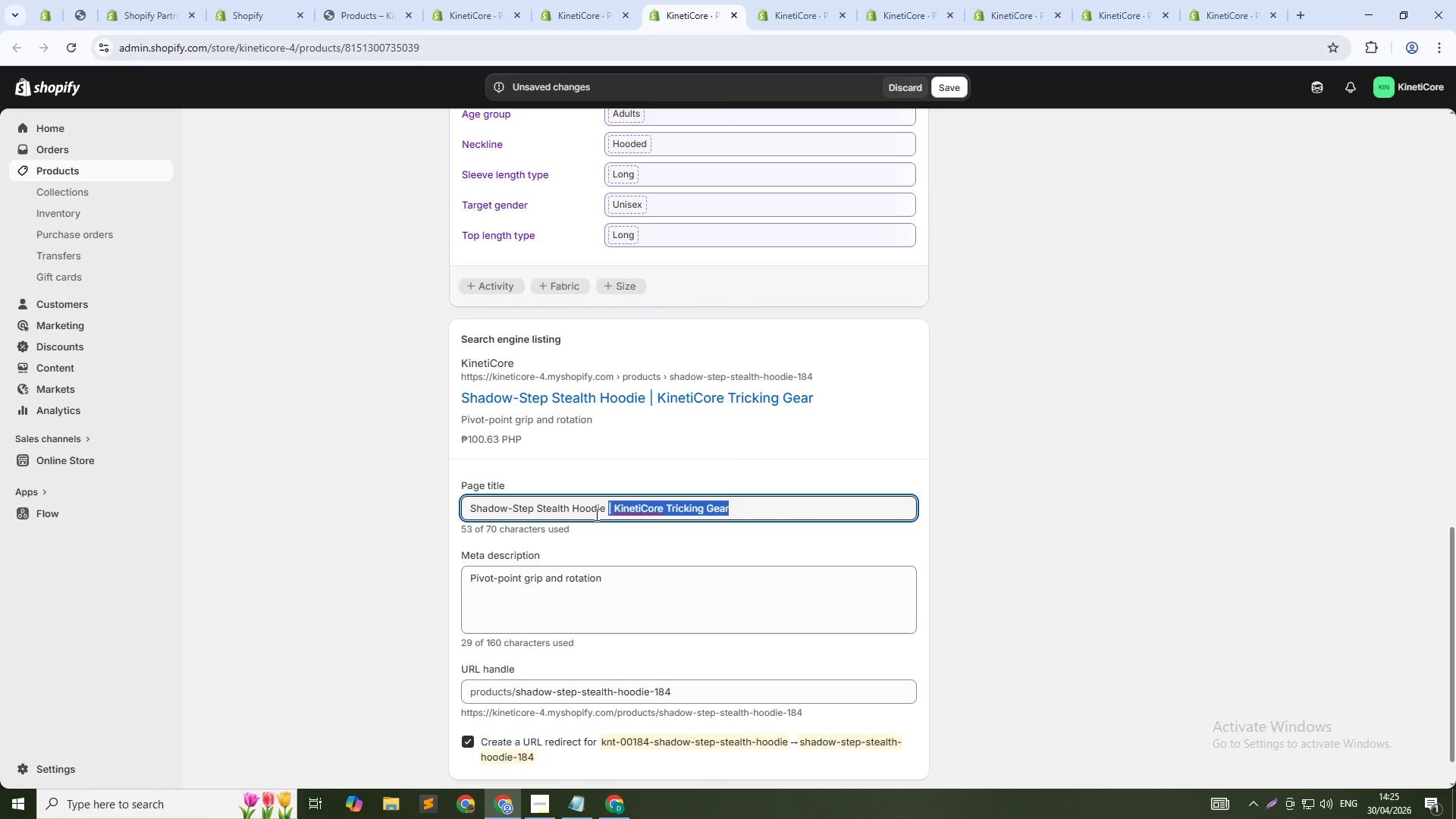 
key(Backspace)
 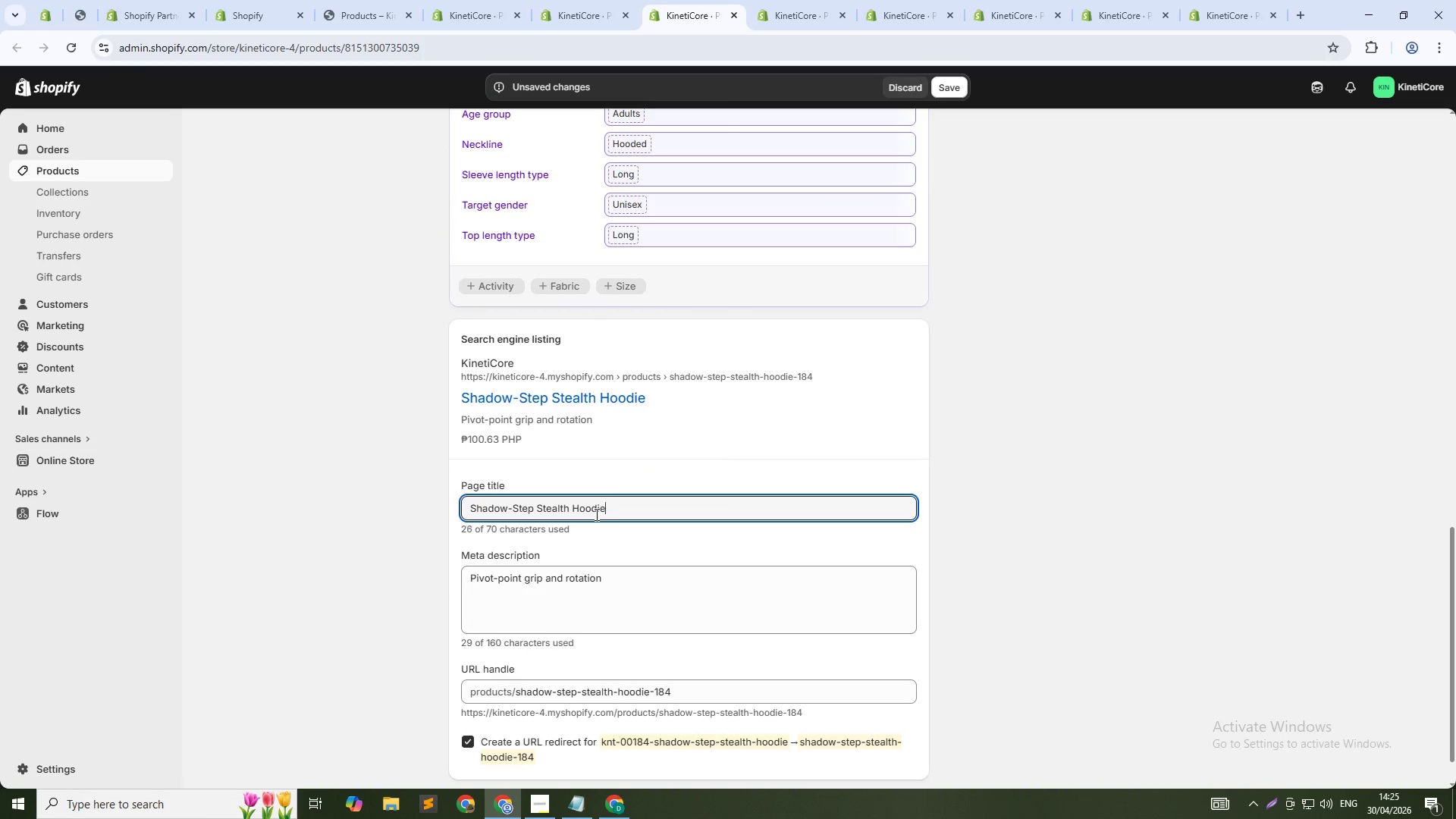 
key(Backspace)
 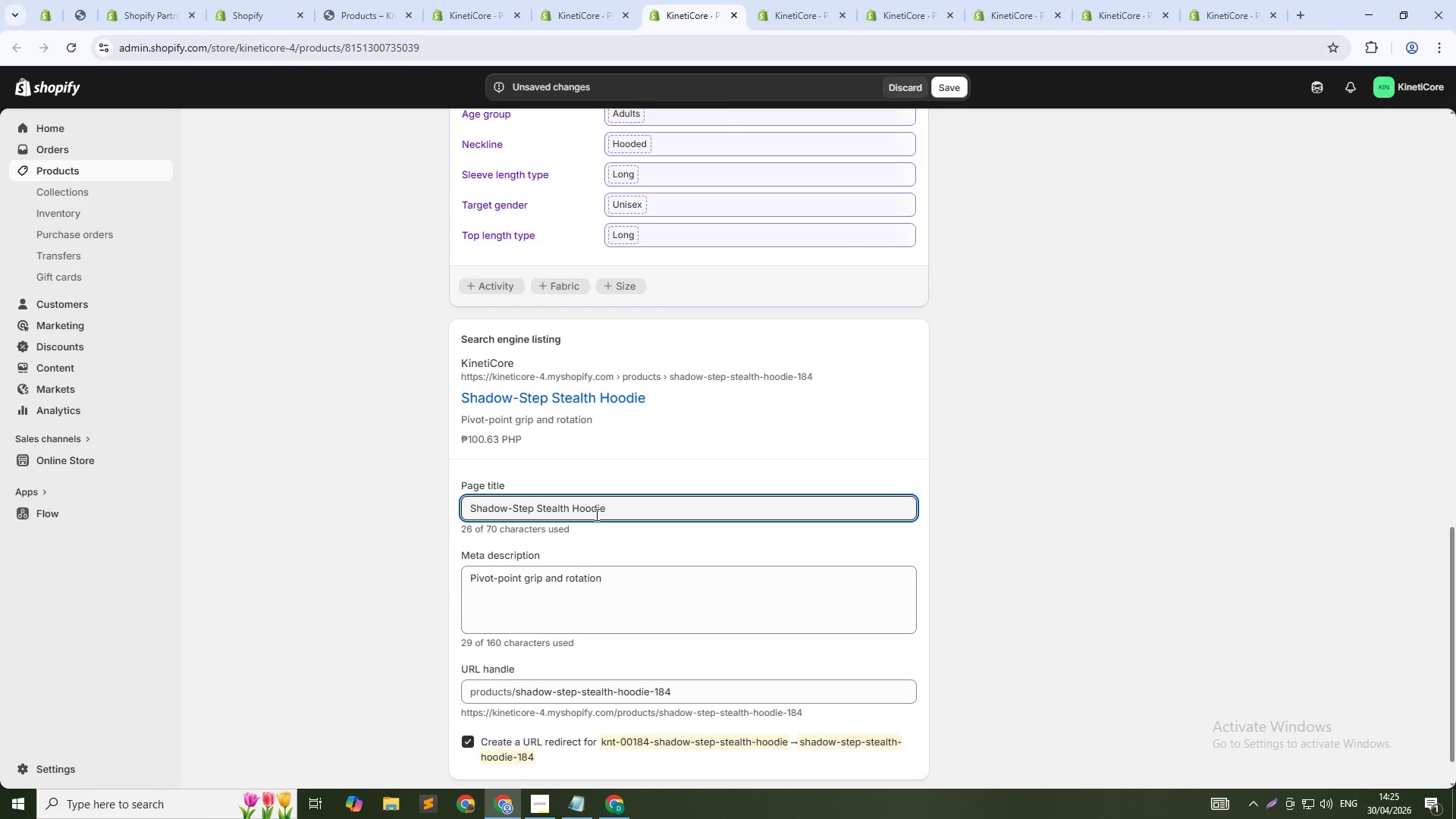 
key(ArrowLeft)
 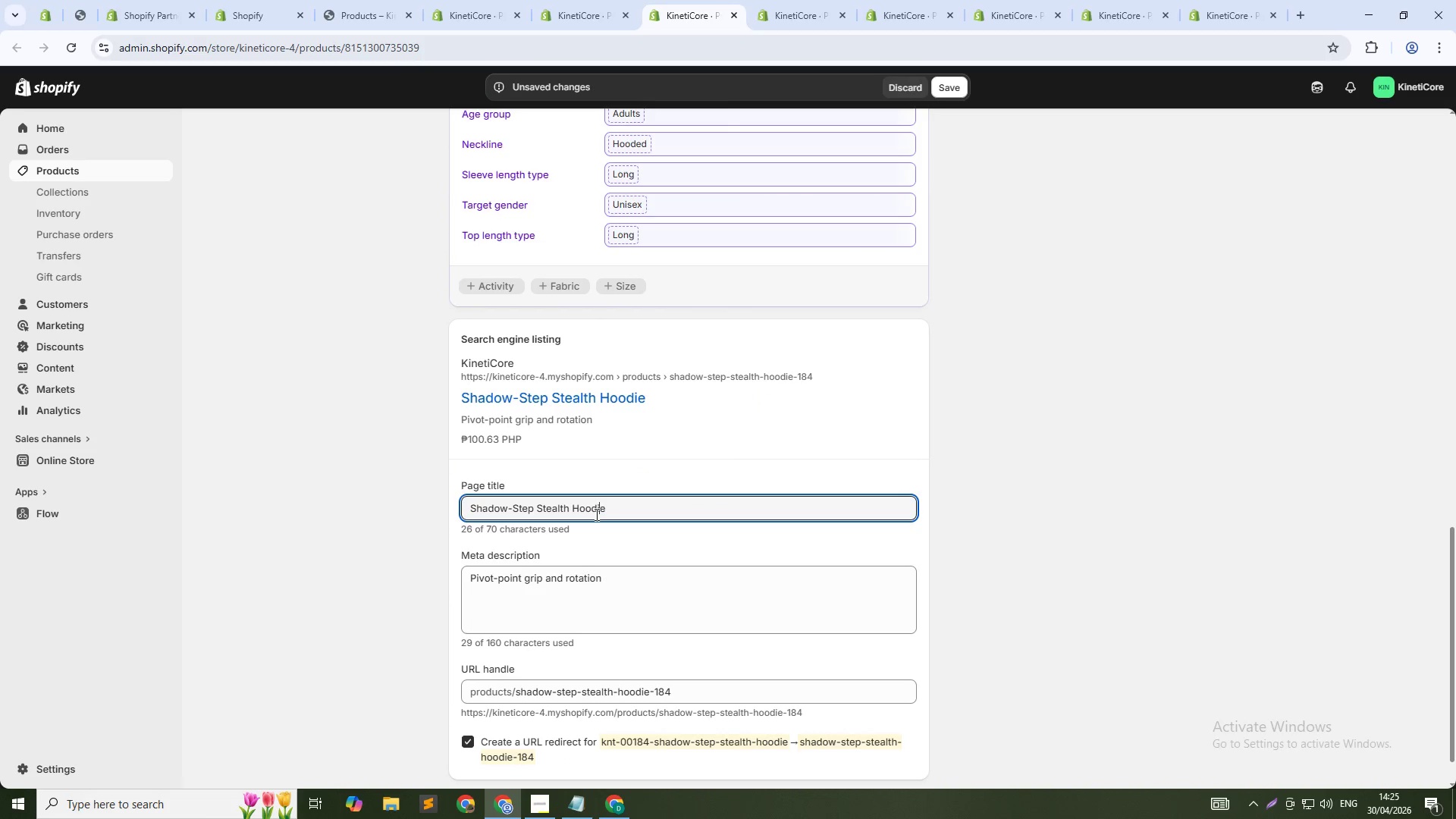 
key(ArrowLeft)
 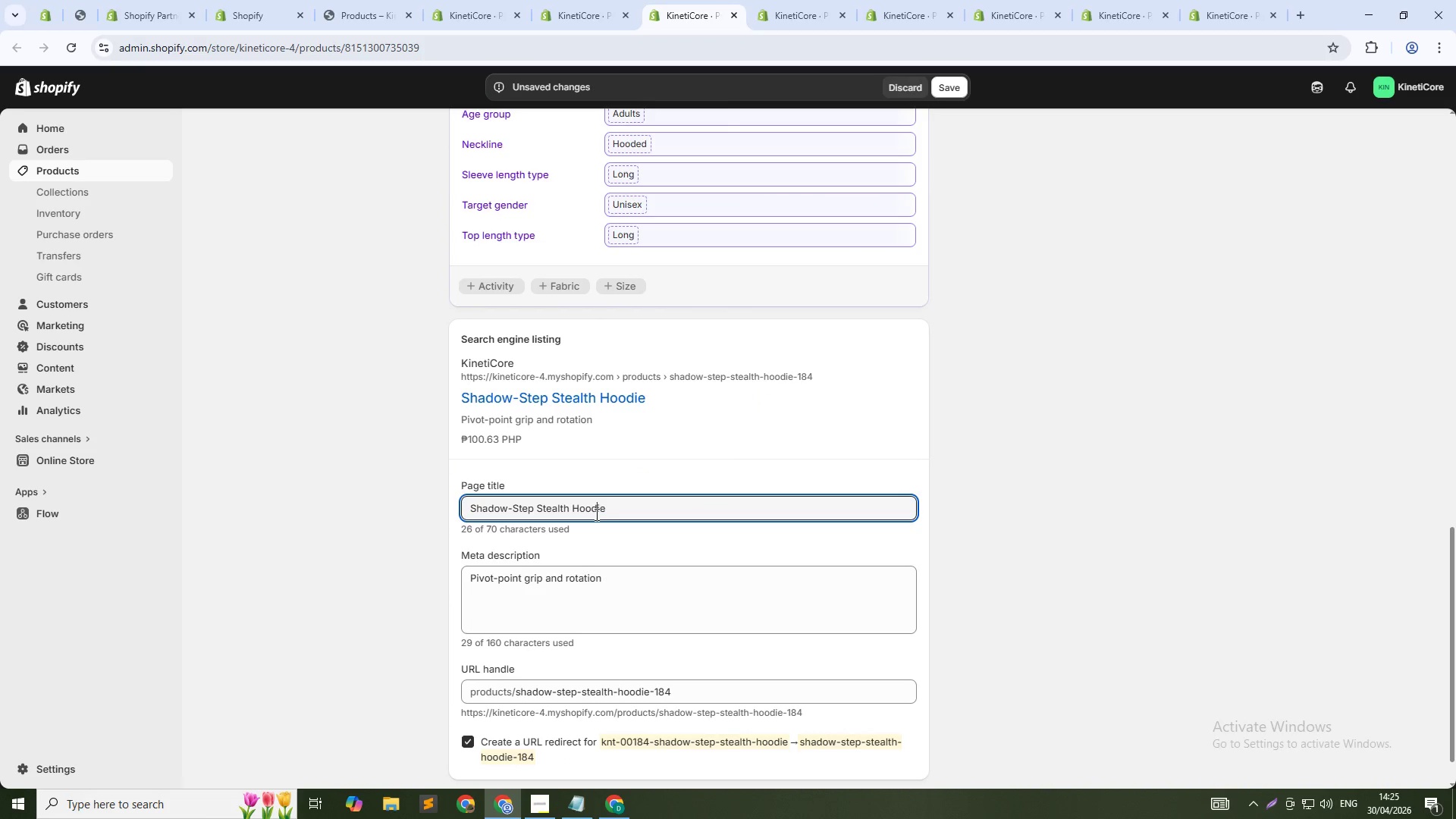 
key(ArrowLeft)
 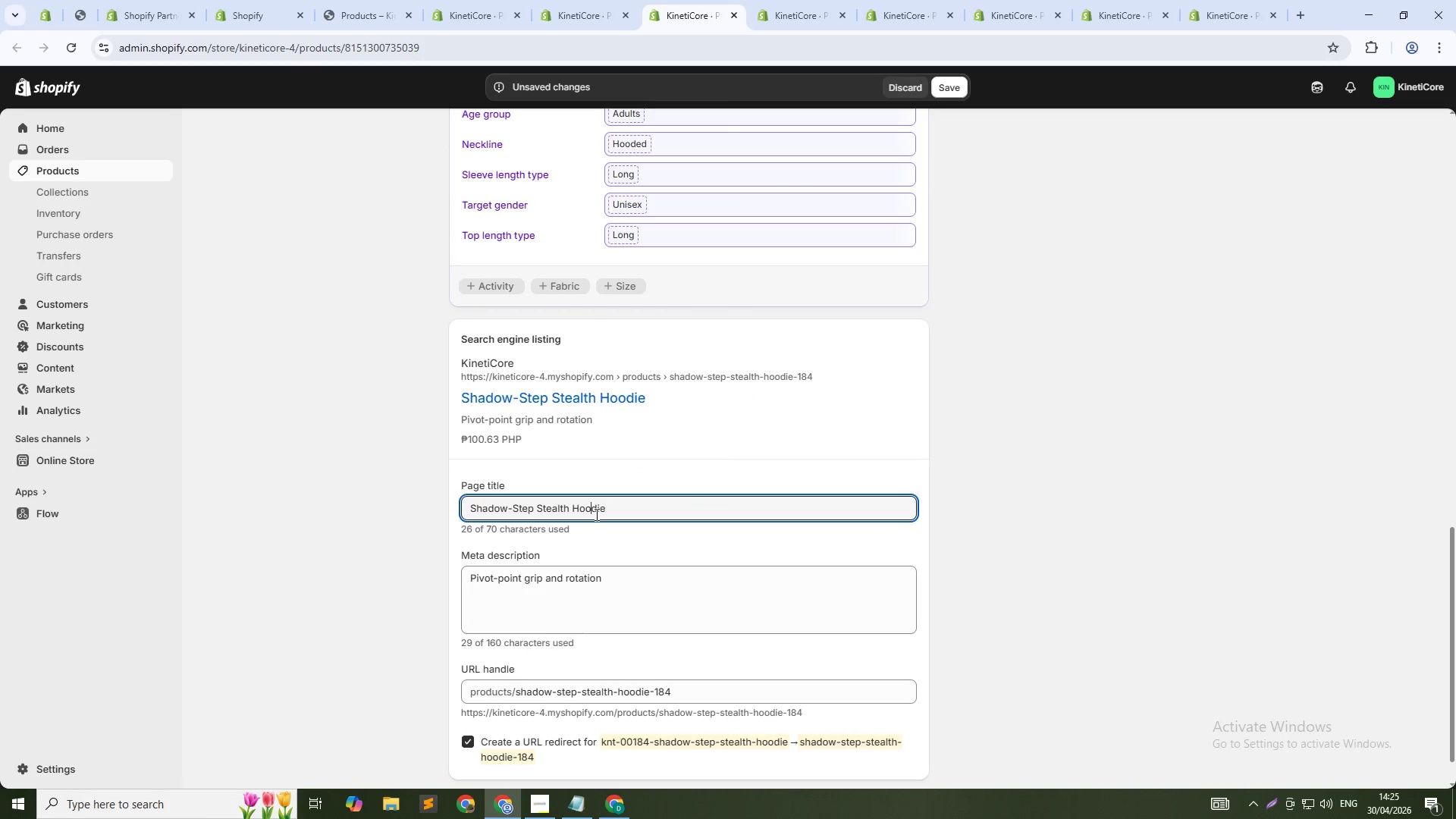 
key(ArrowLeft)
 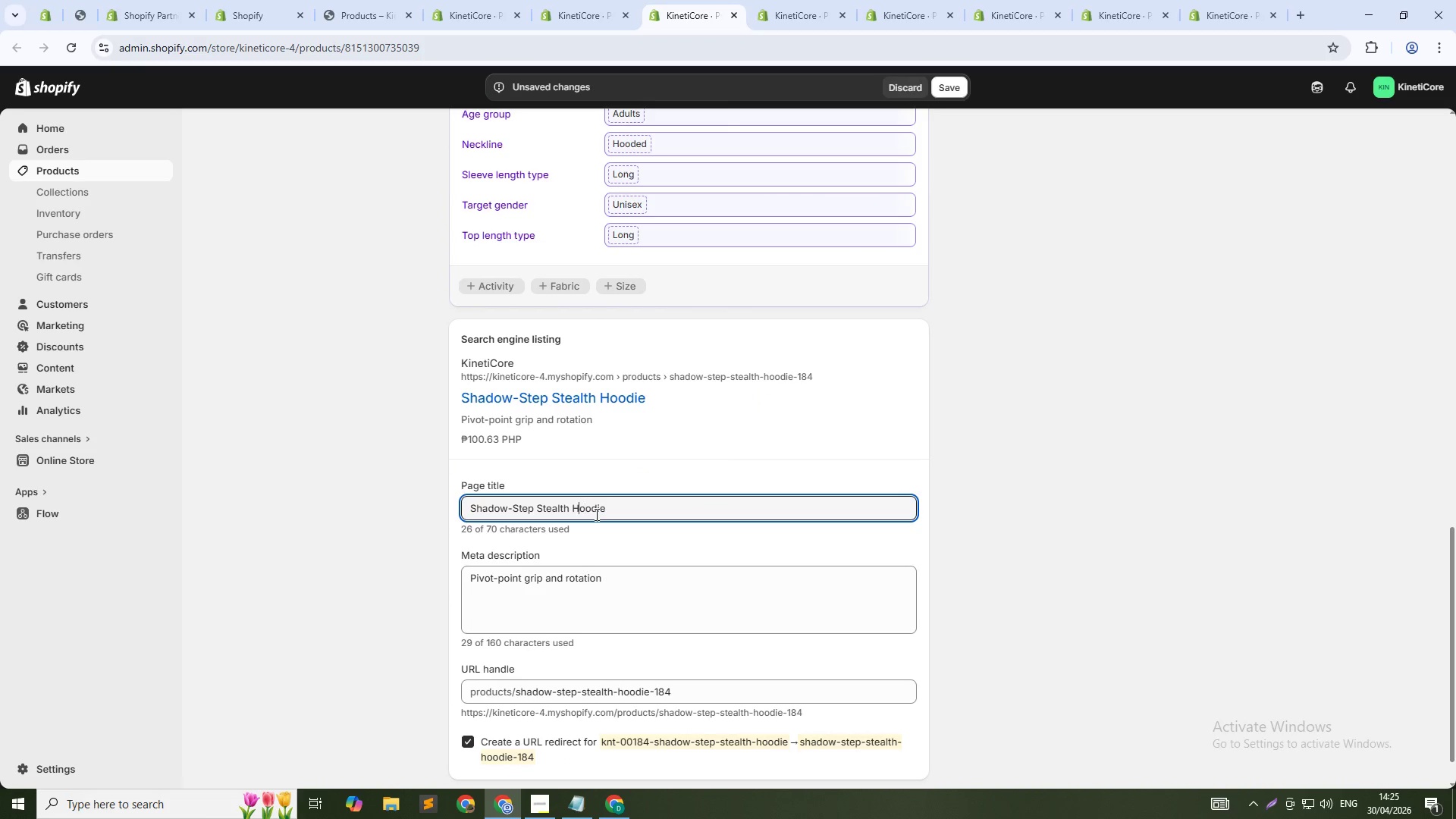 
key(ArrowLeft)
 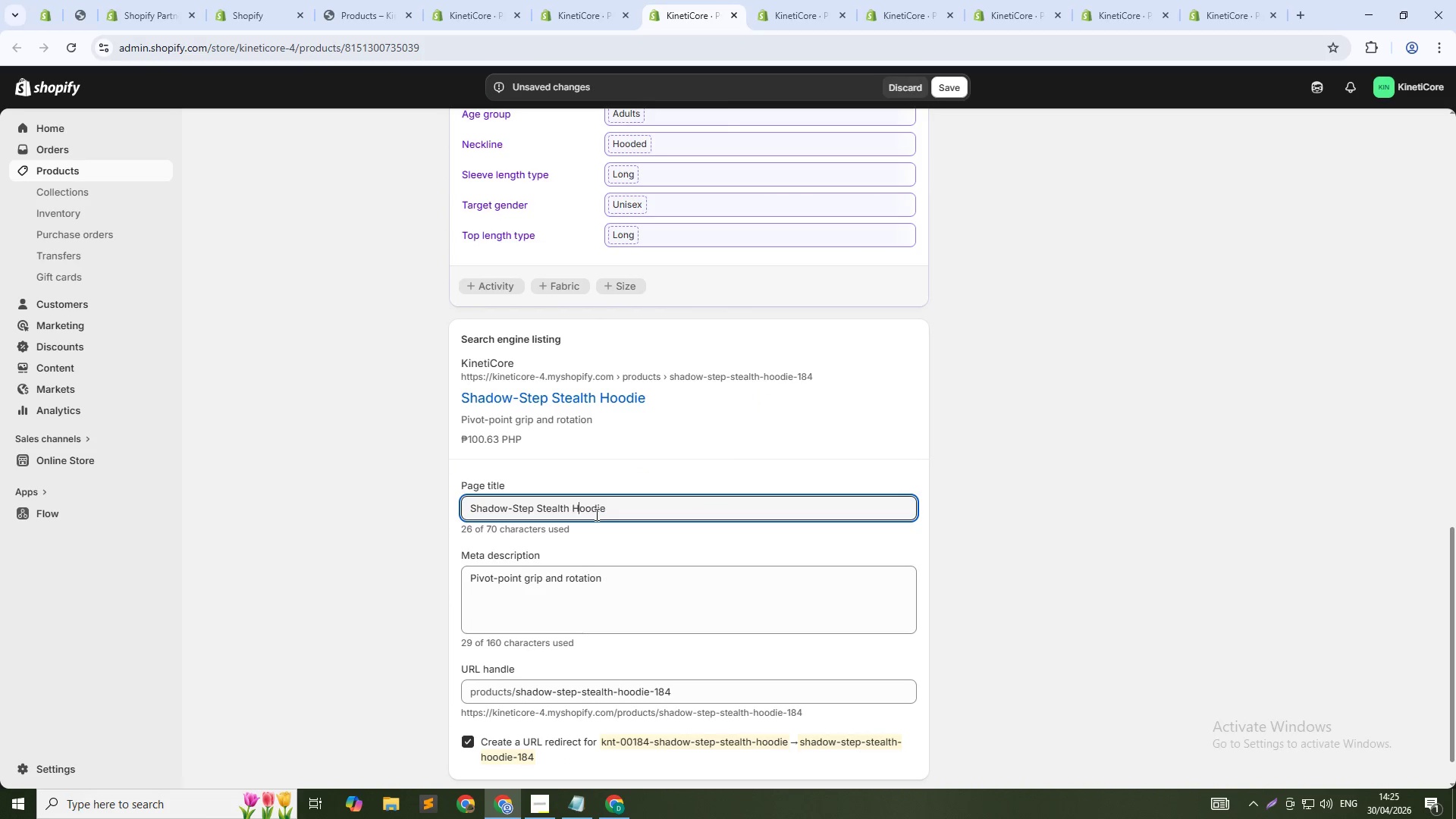 
key(ArrowLeft)
 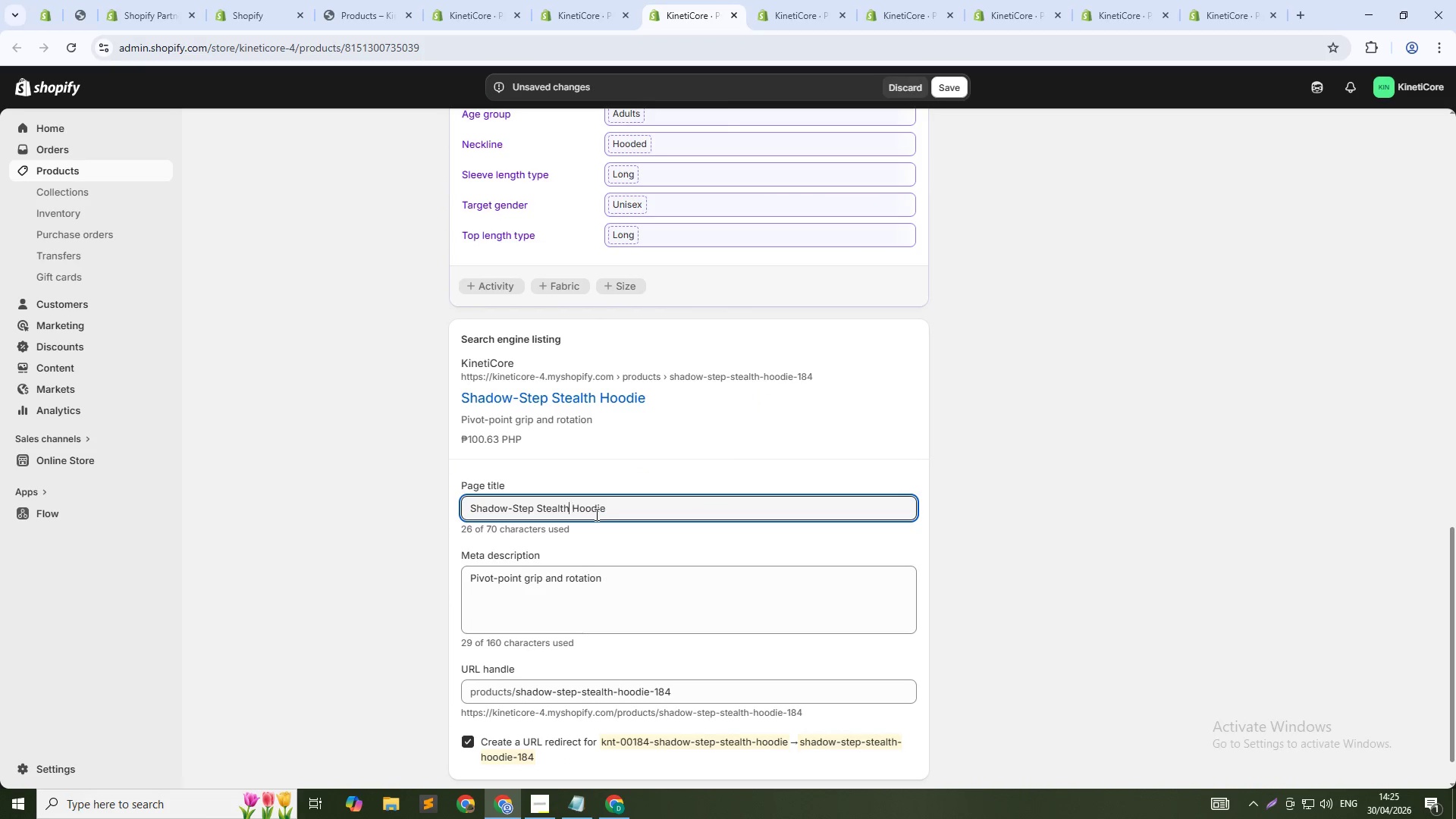 
key(ArrowLeft)
 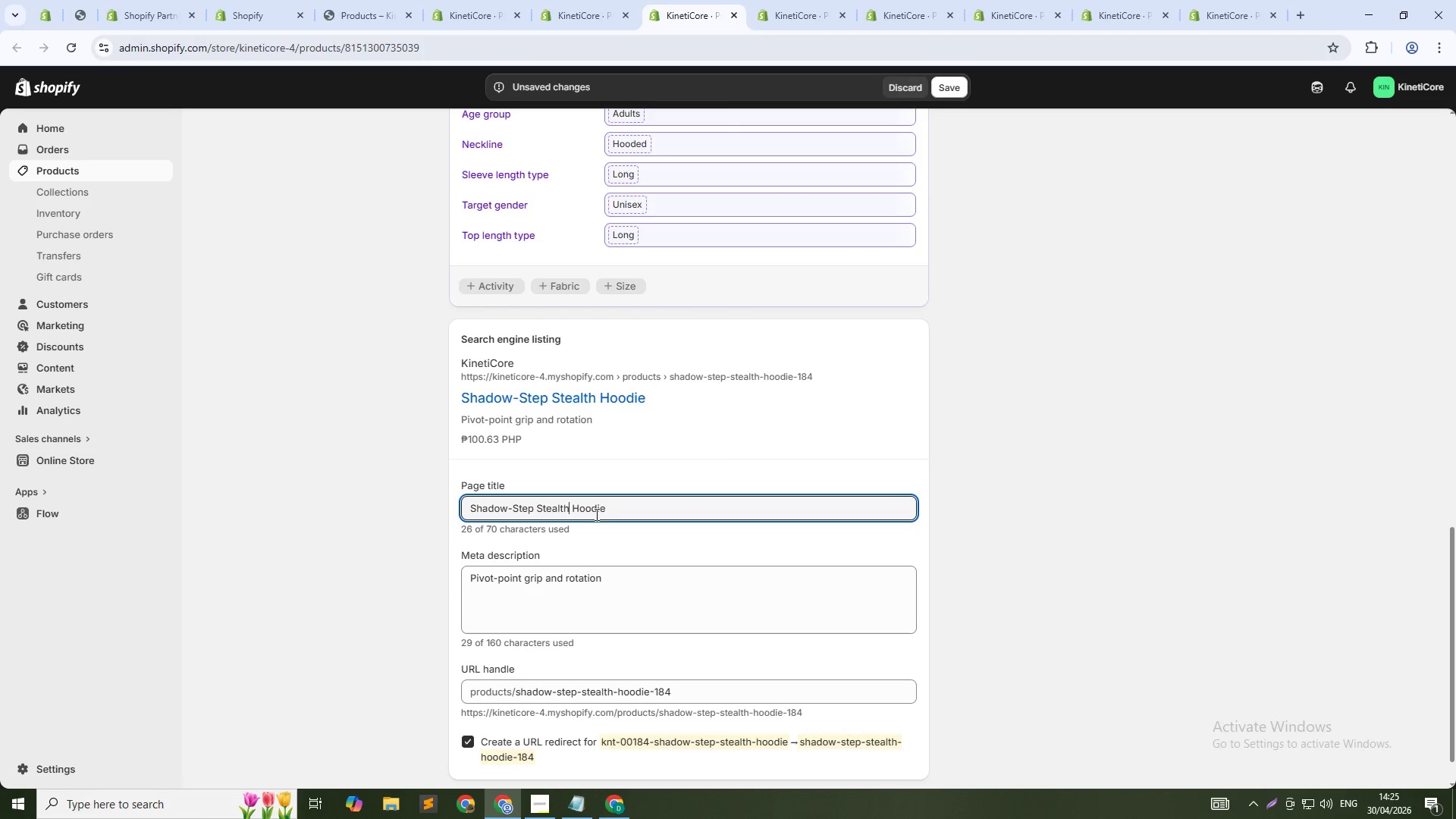 
key(Control+Shift+ArrowLeft)
 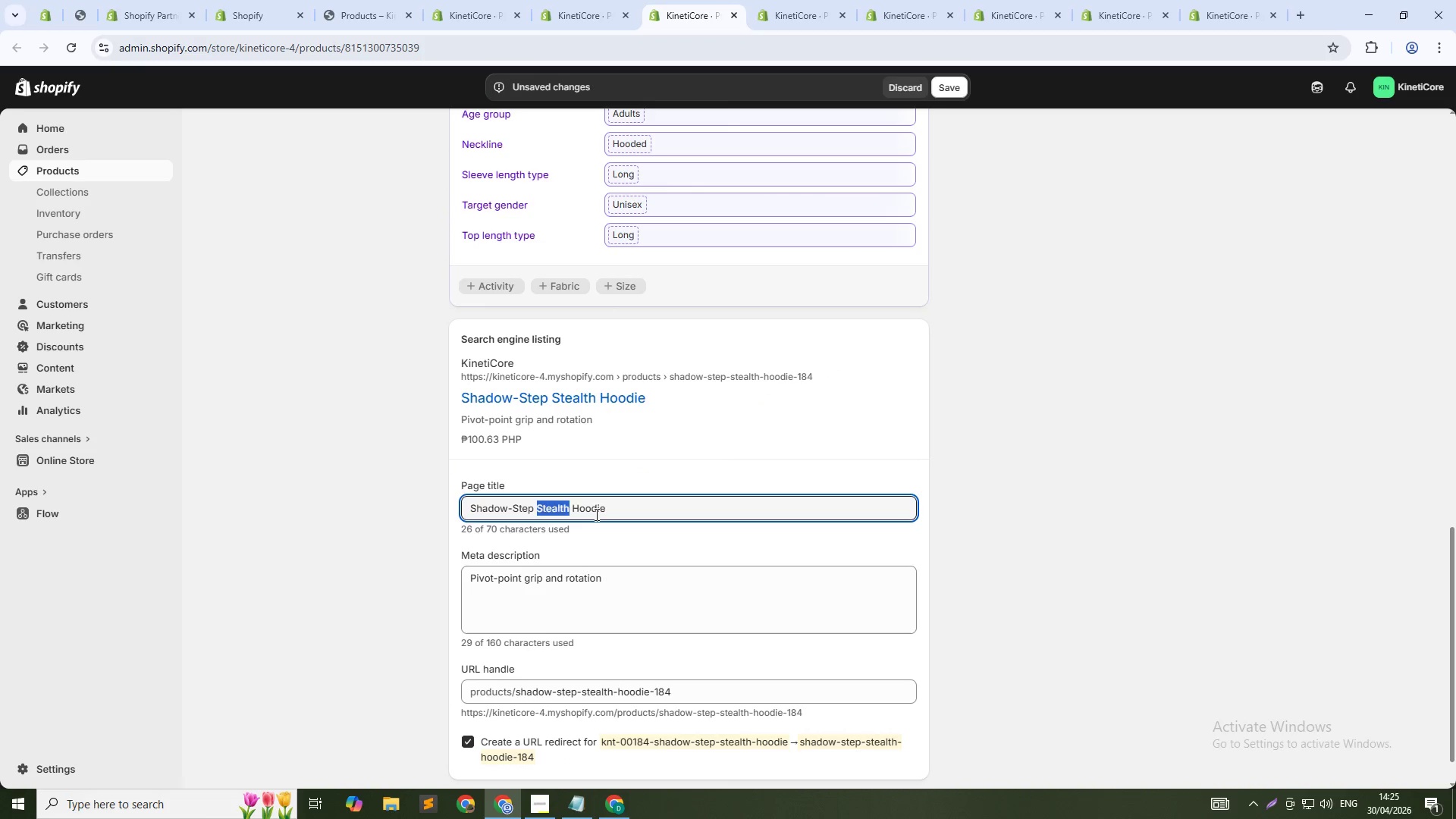 
key(Backspace)
 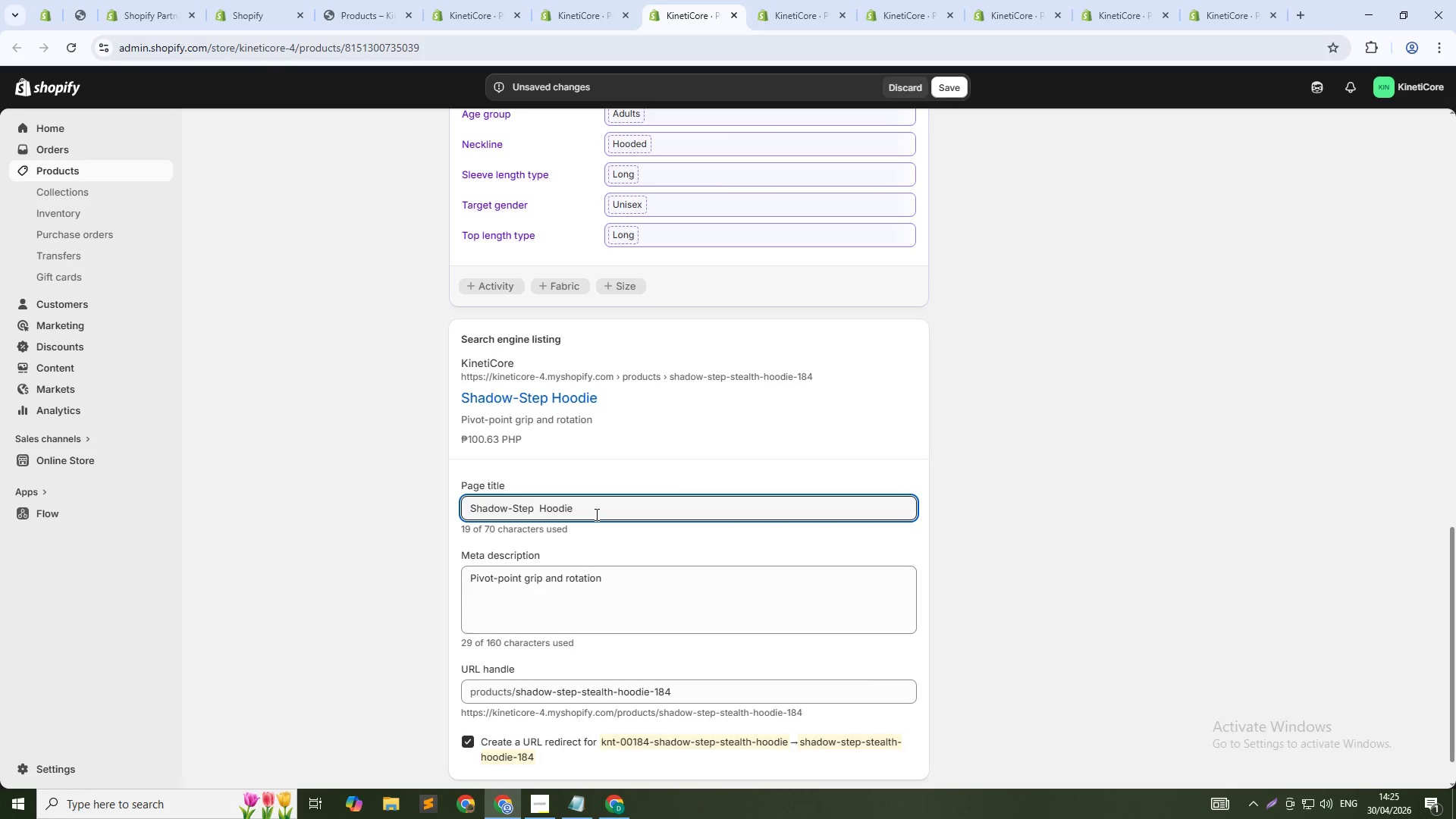 
key(Backspace)
 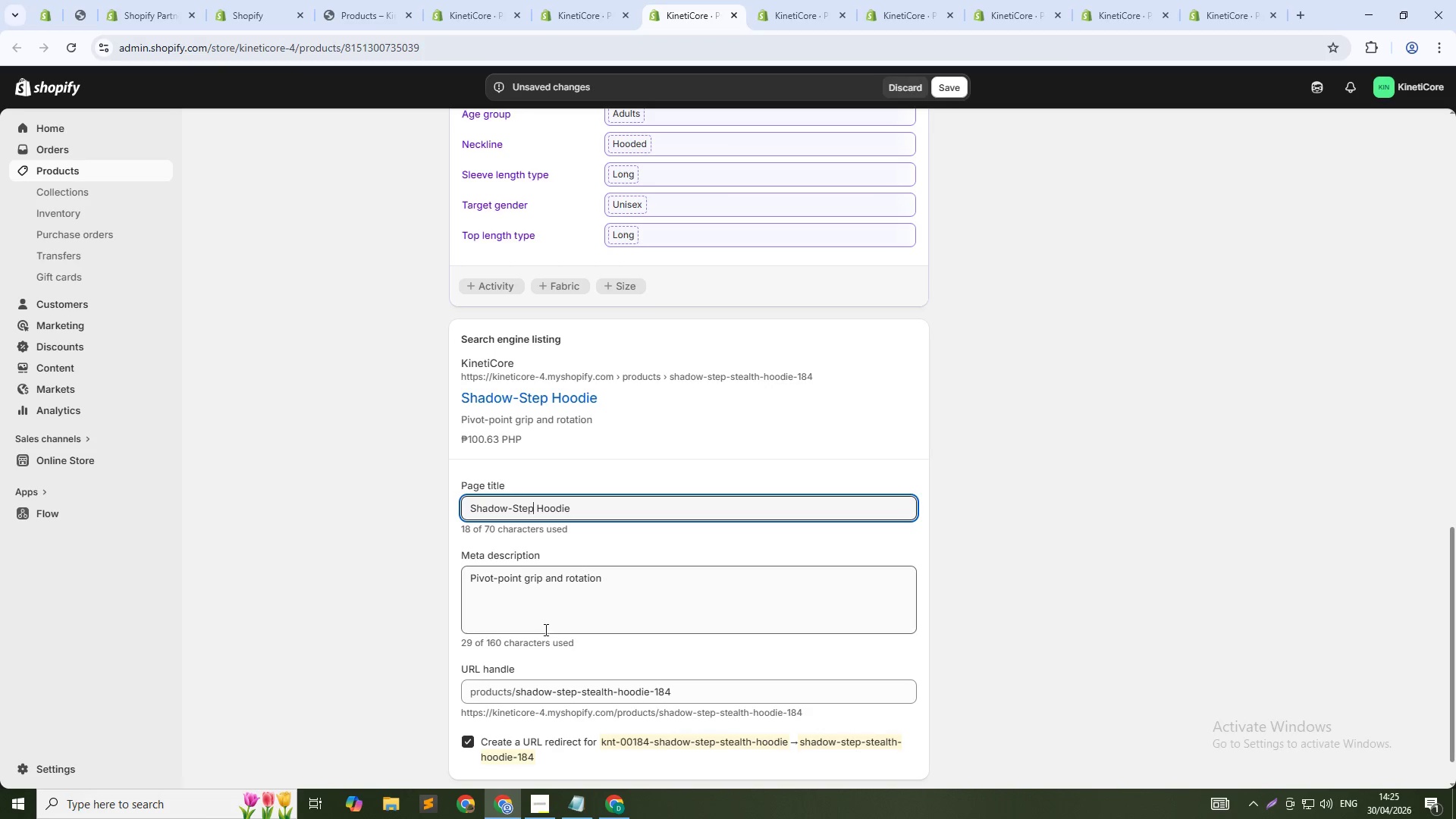 
left_click([574, 615])
 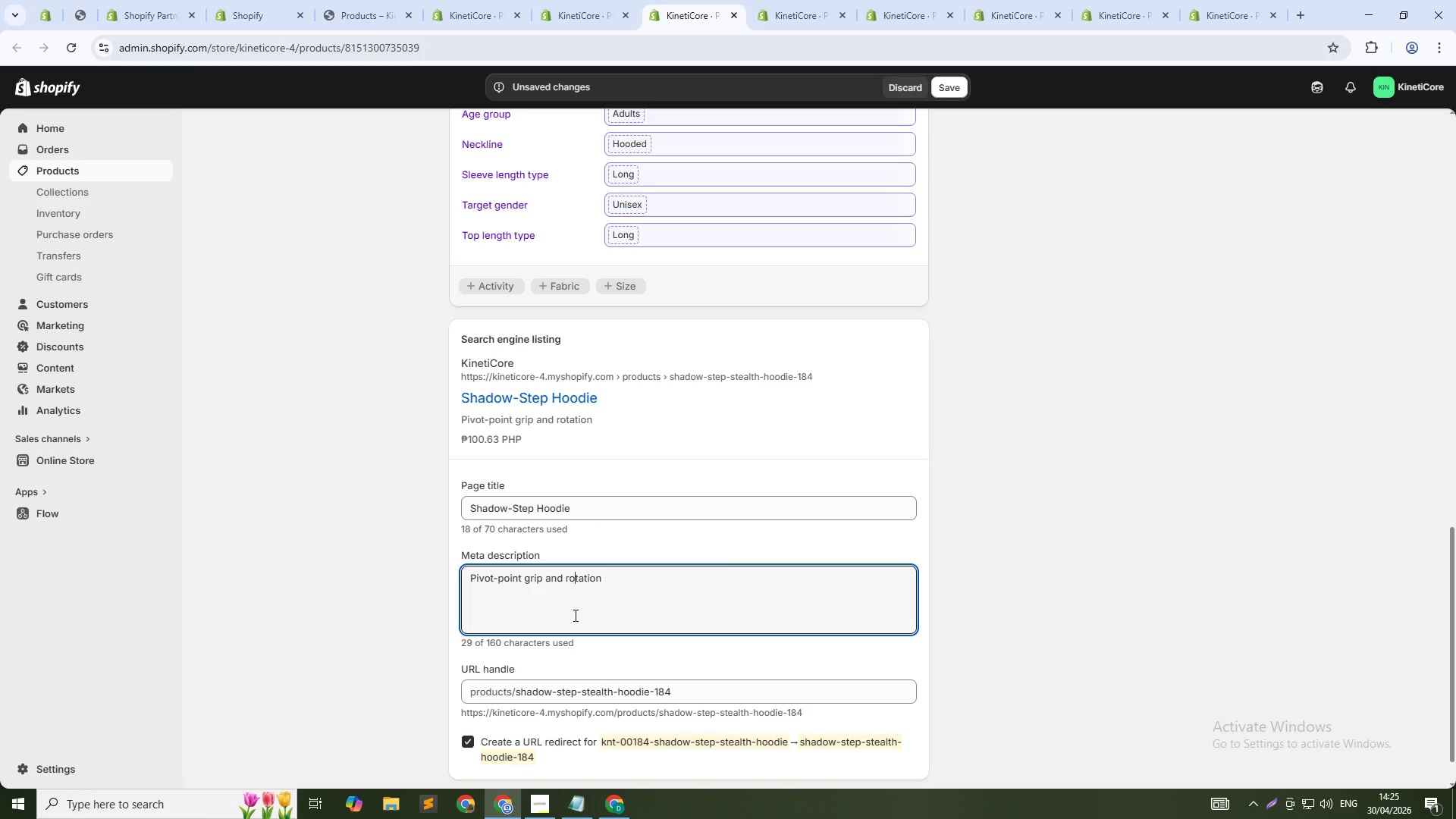 
key(Control+A)
 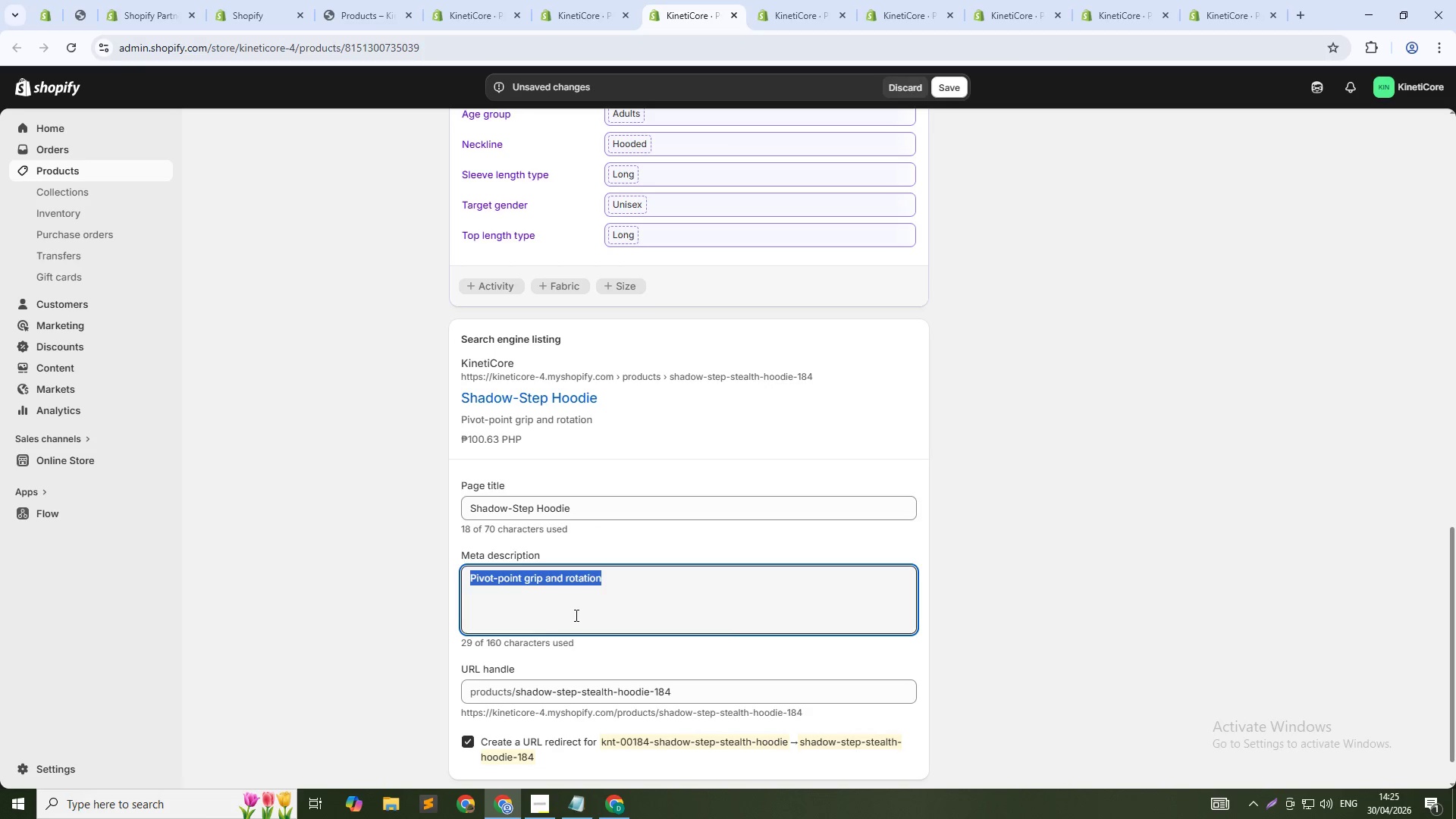 
type(Pivot patches on back and shoulders )
key(Backspace)
type(. Moisture-i)
key(Backspace)
type(wicking fabric. For acrobatic martial arts. Shop now.)
 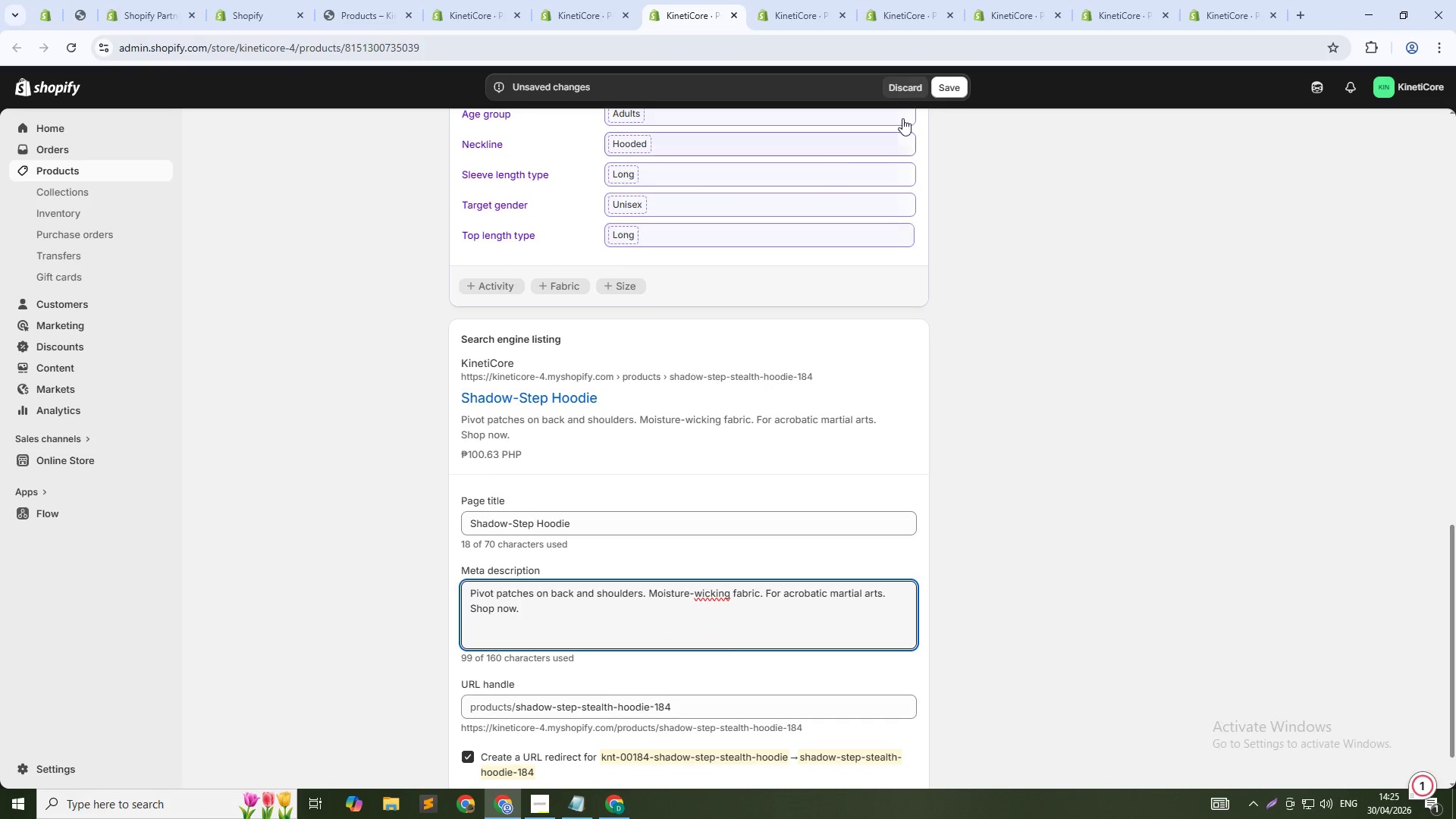 
left_click([947, 85])
 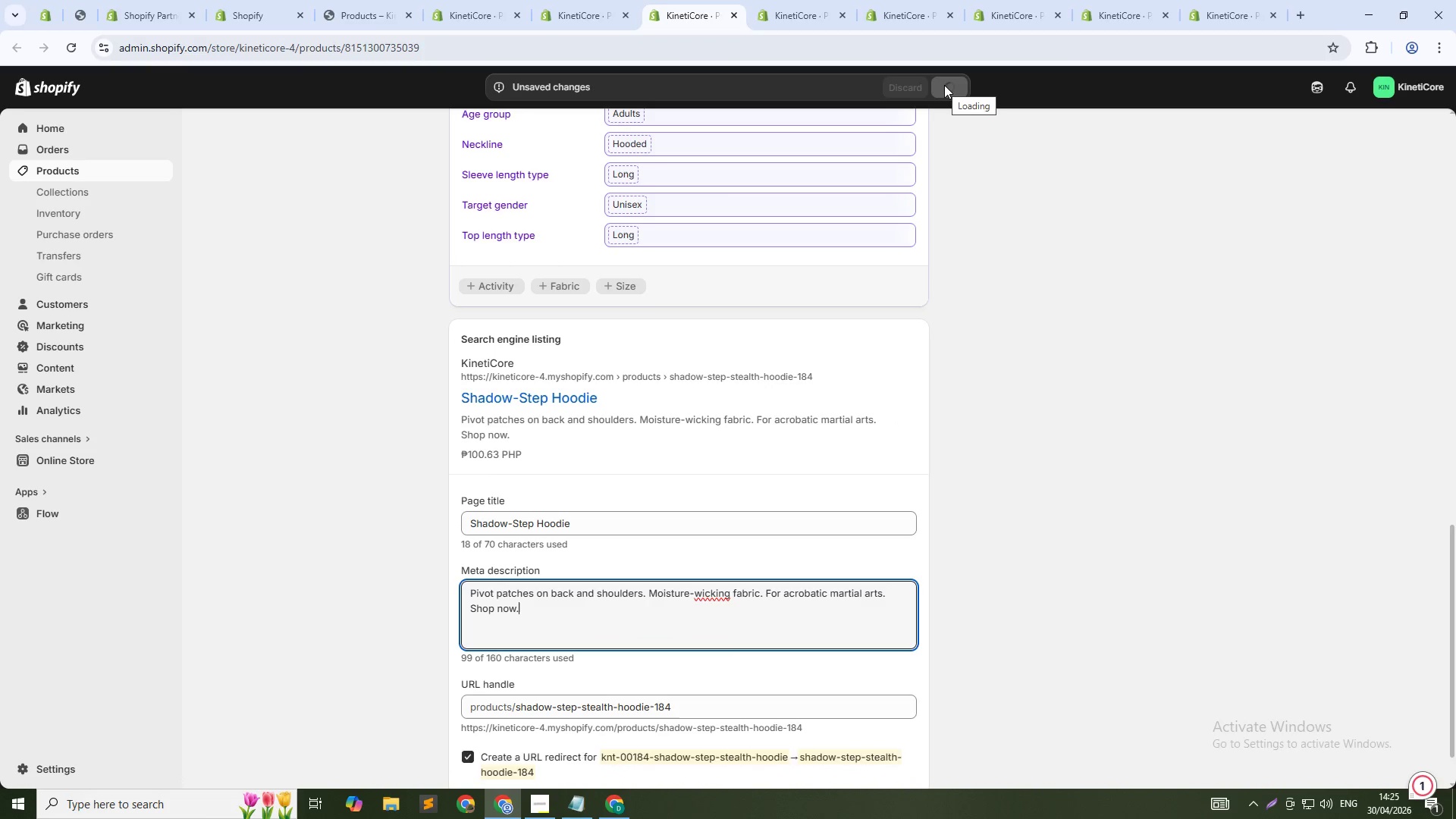 
left_click([781, 0])
 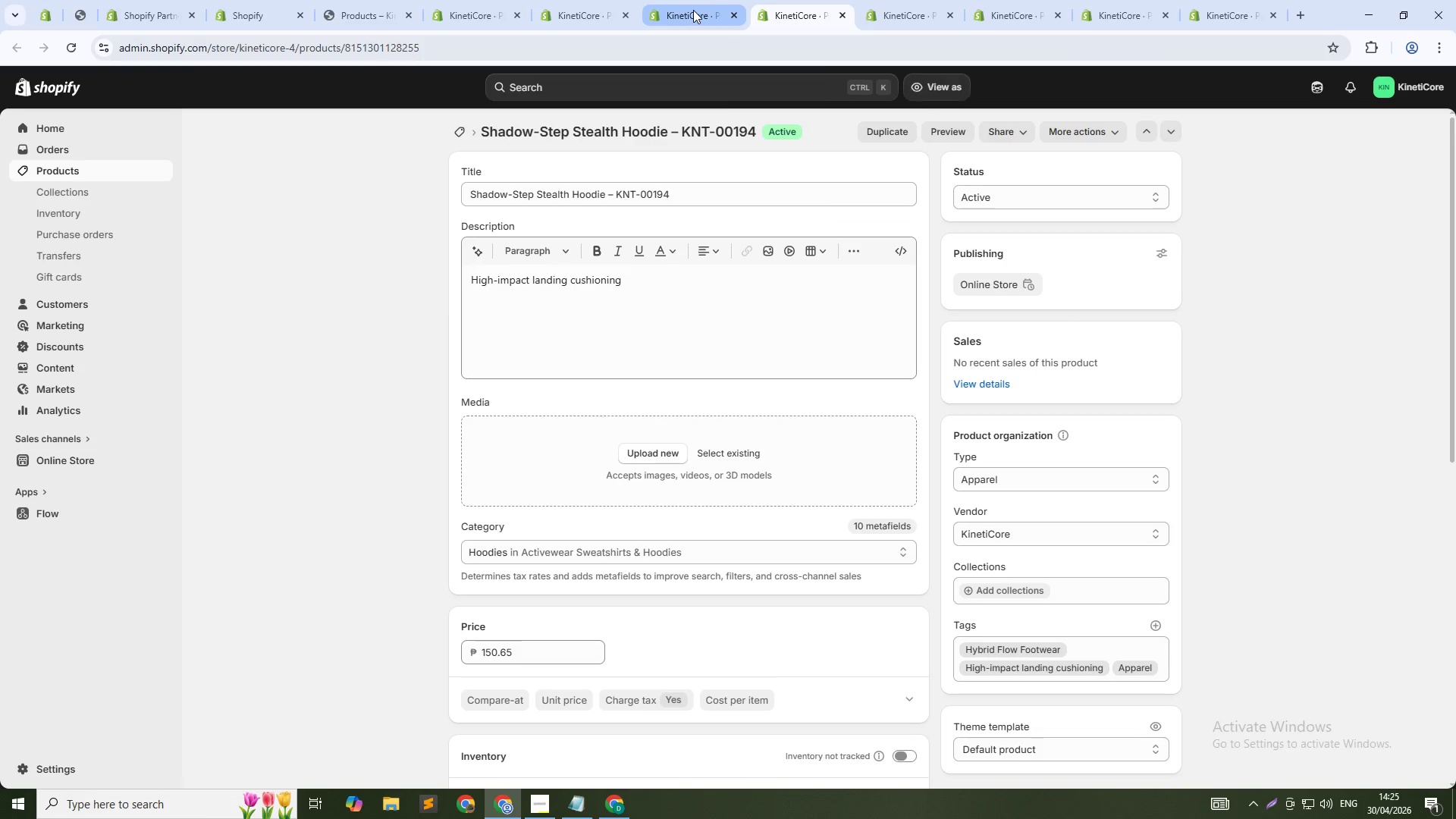 
left_click([692, 10])
 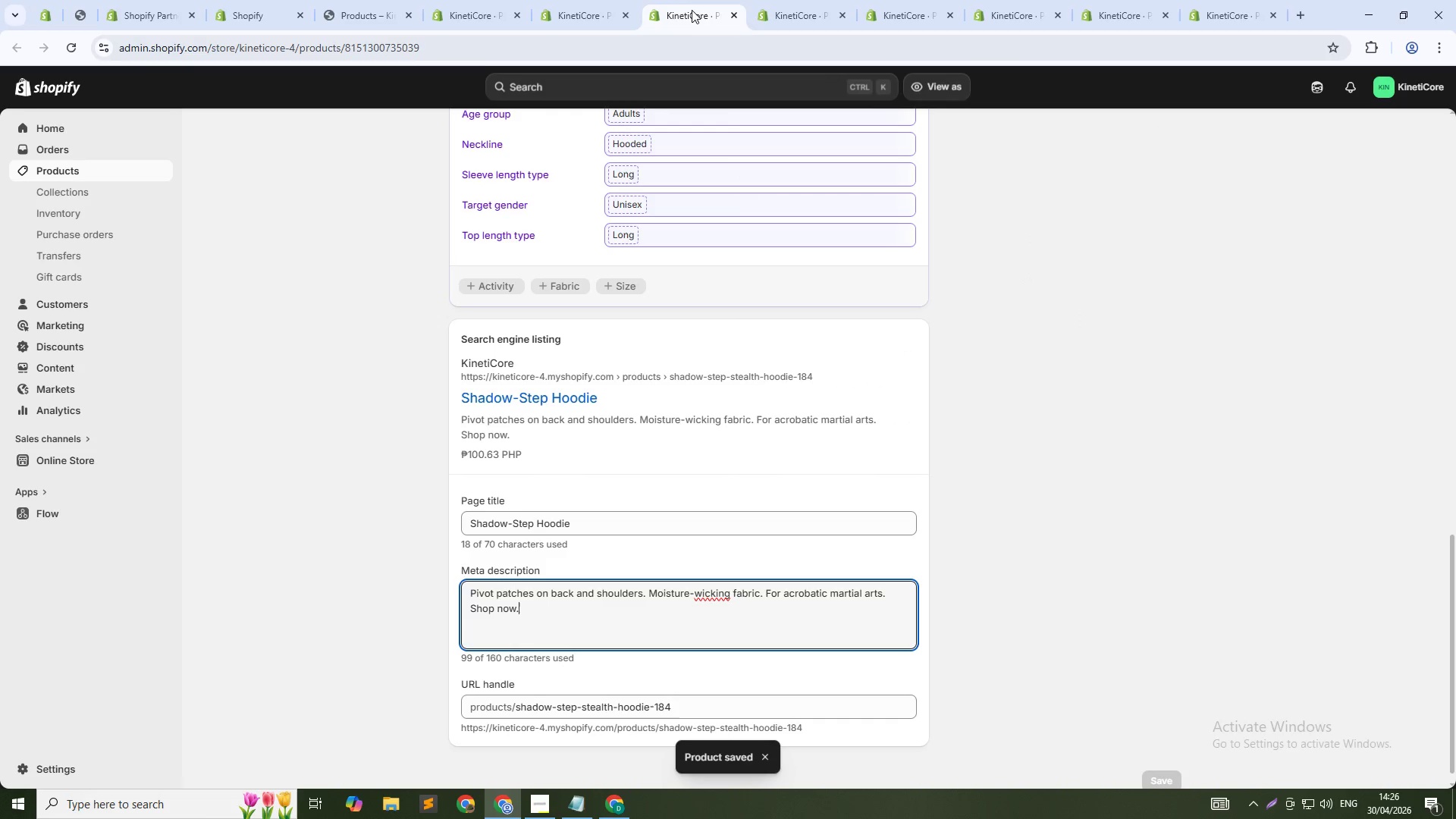 
middle_click([691, 10])
 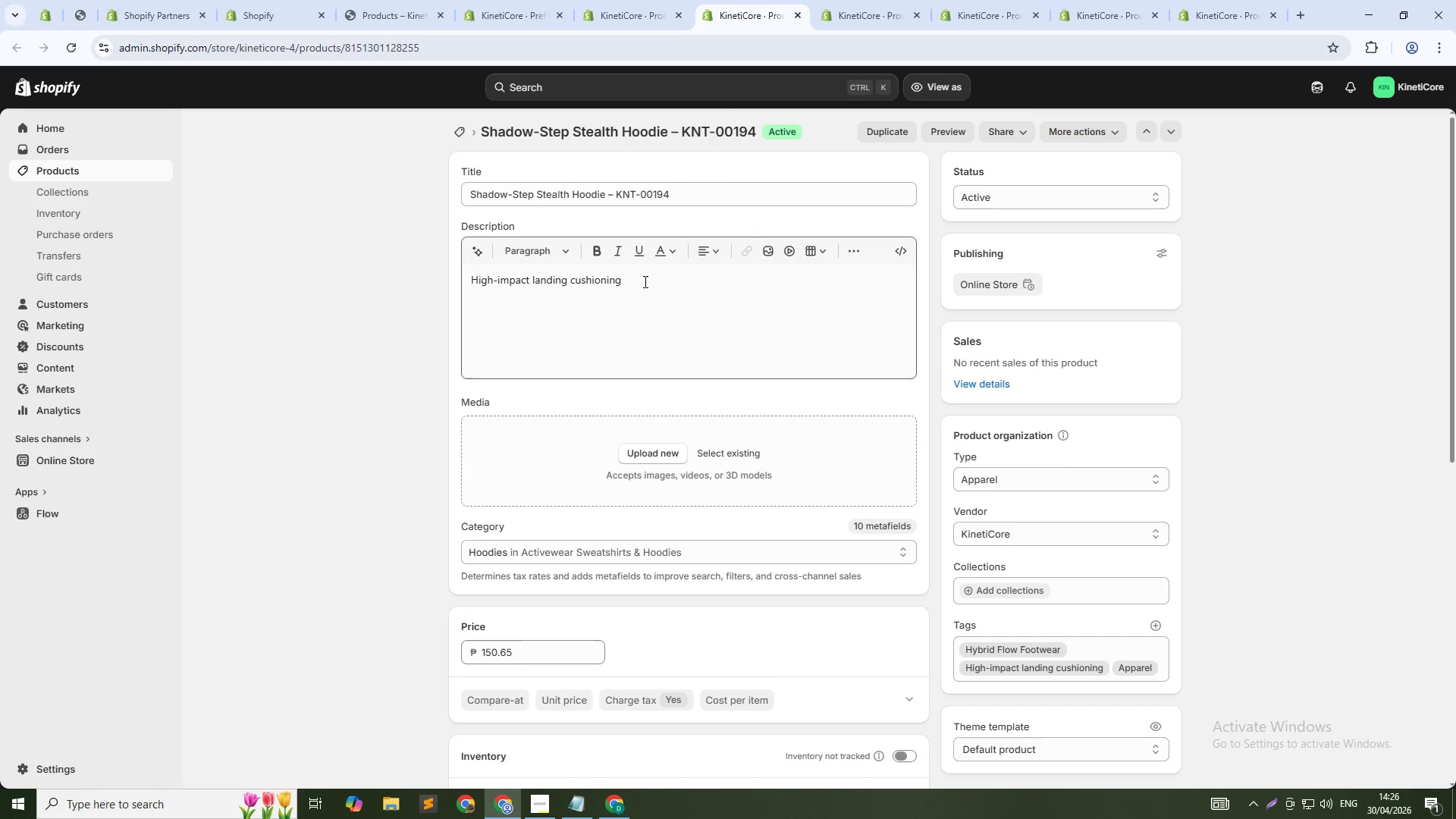 
left_click([646, 290])
 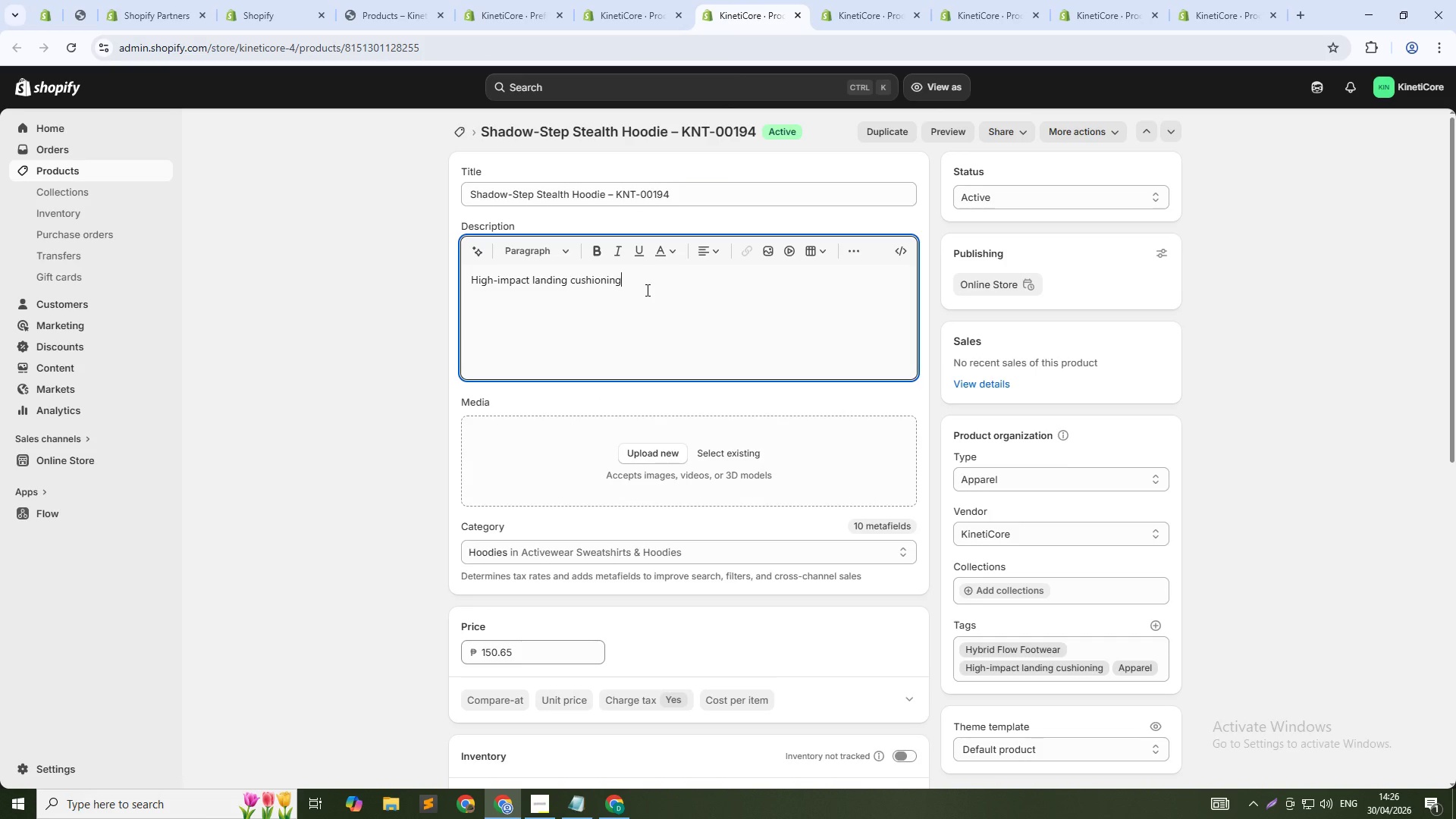 
key(Control+A)
 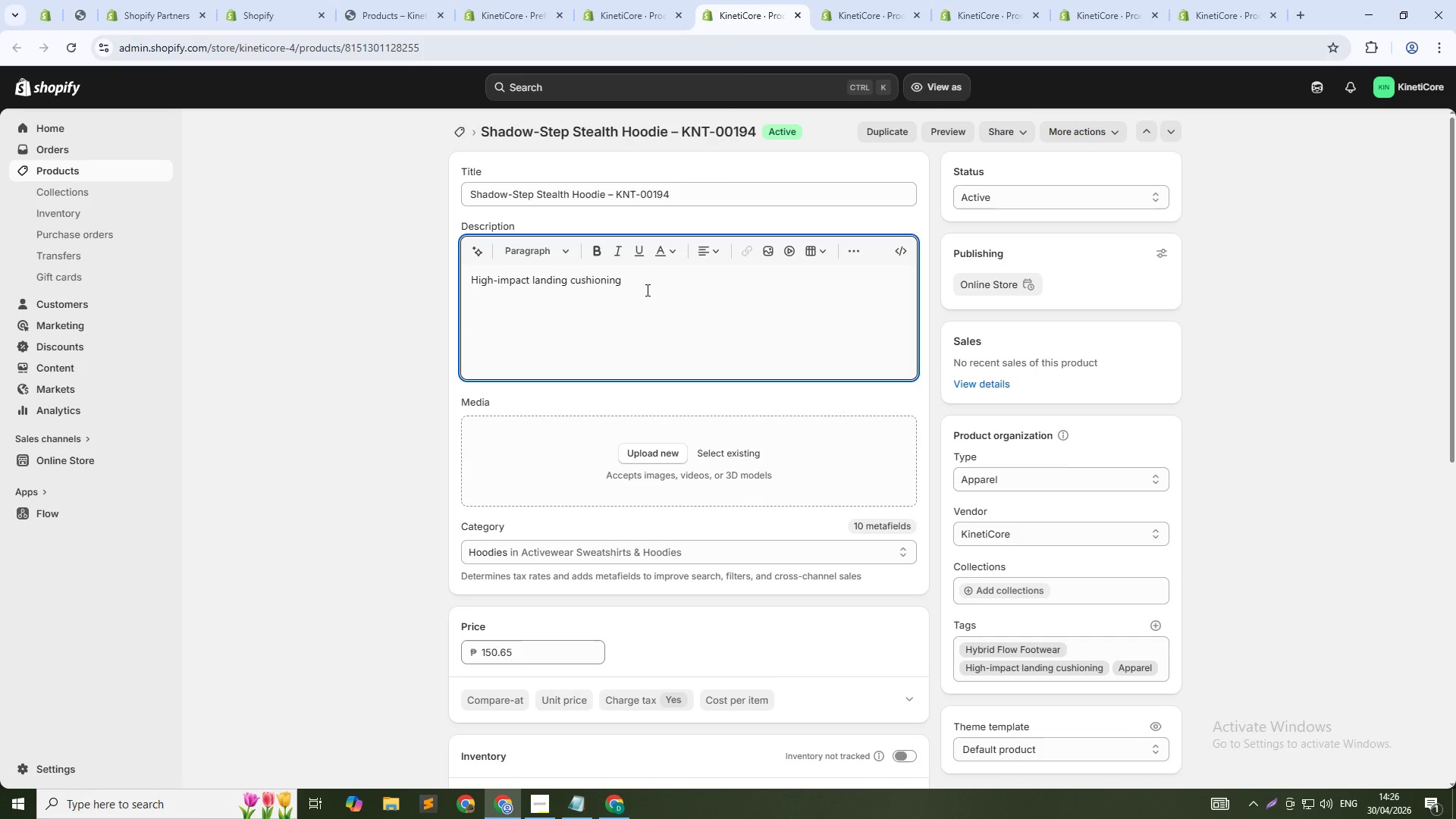 
type(shadow-Step Stealth)
 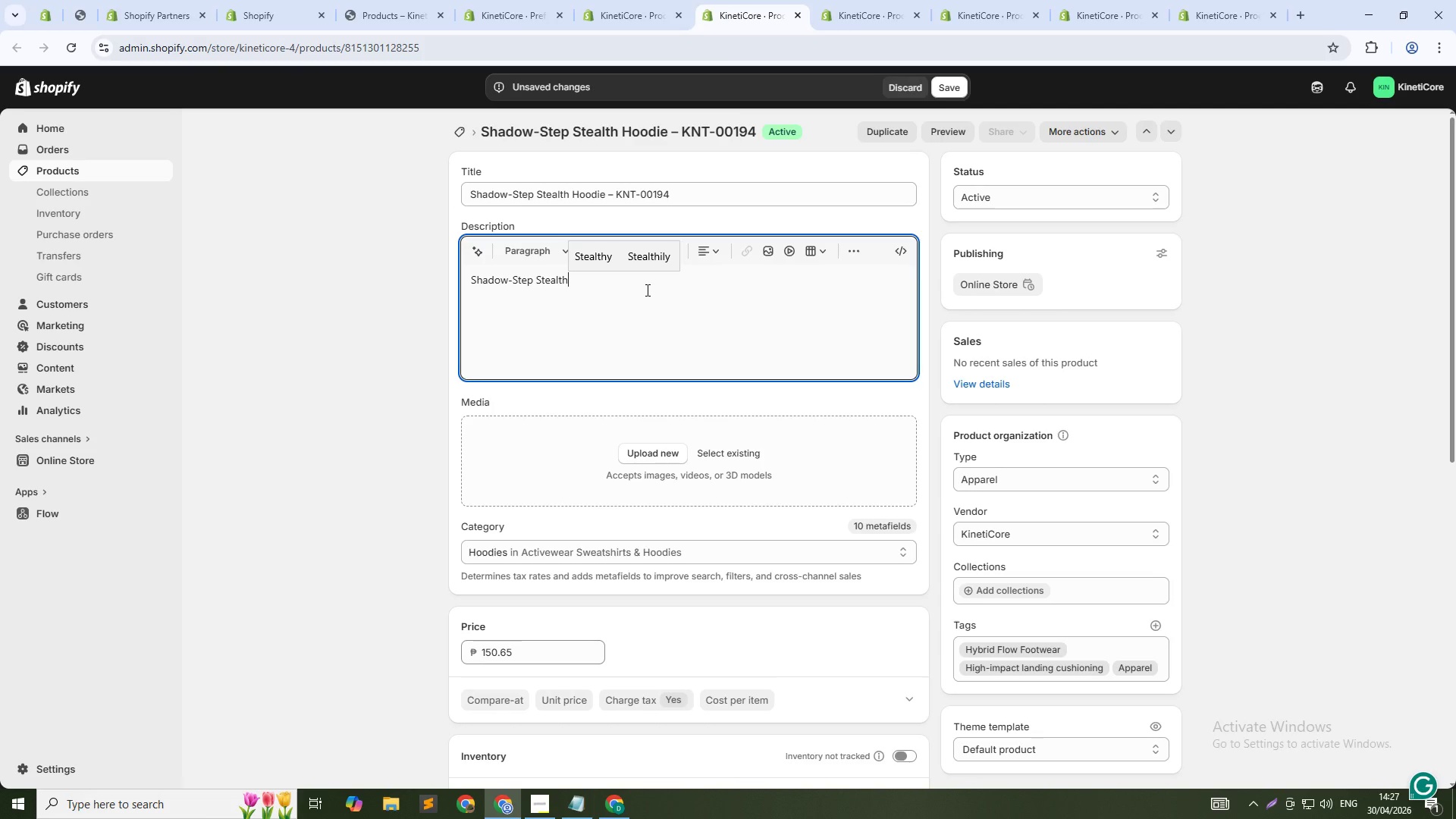 
wait(68.64)
 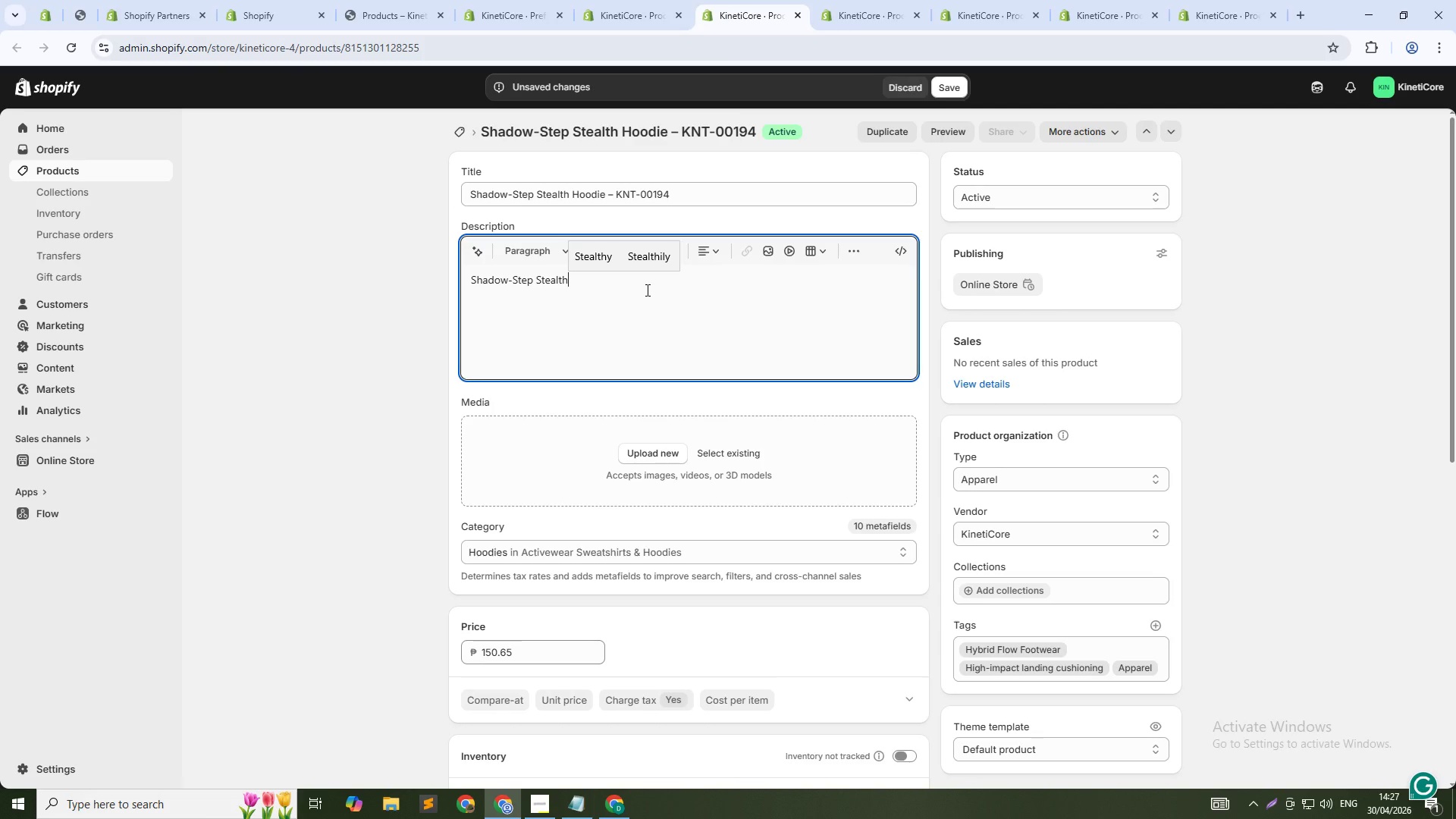 
type( Hoodie features integrated back a)
key(Backspace)
type(padding that protects your spine during hard pa)
key(Backspace)
key(Backspace)
type(landings from flips and twists. The moisture-wicking fabric keeps you dry while the padding absorbs shock. Breathable mesh panels release heat. Built for elite athletes who train high-impact moves.)
 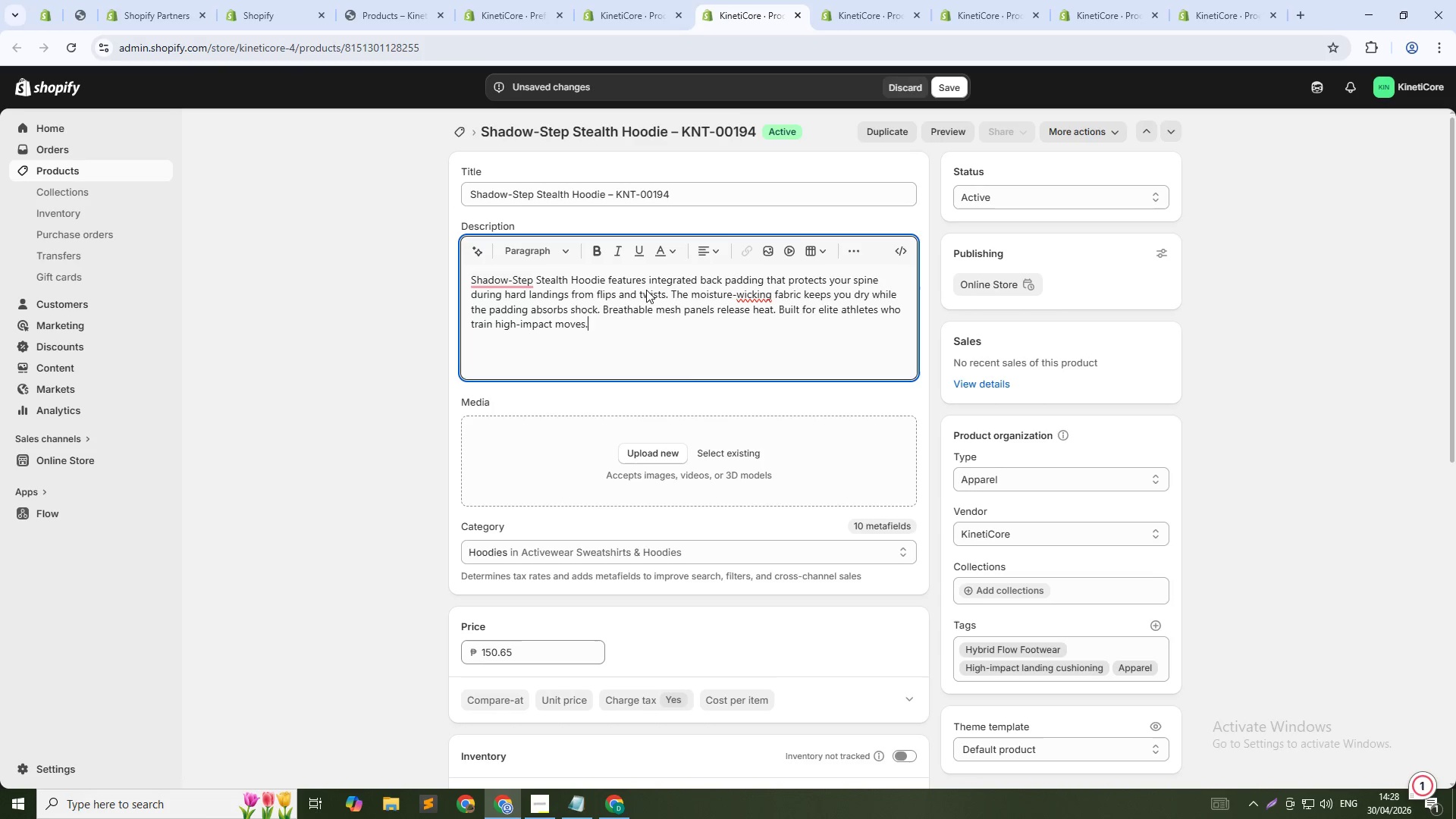 
left_click_drag(start_coordinate=[713, 453], to_coordinate=[770, 302])
 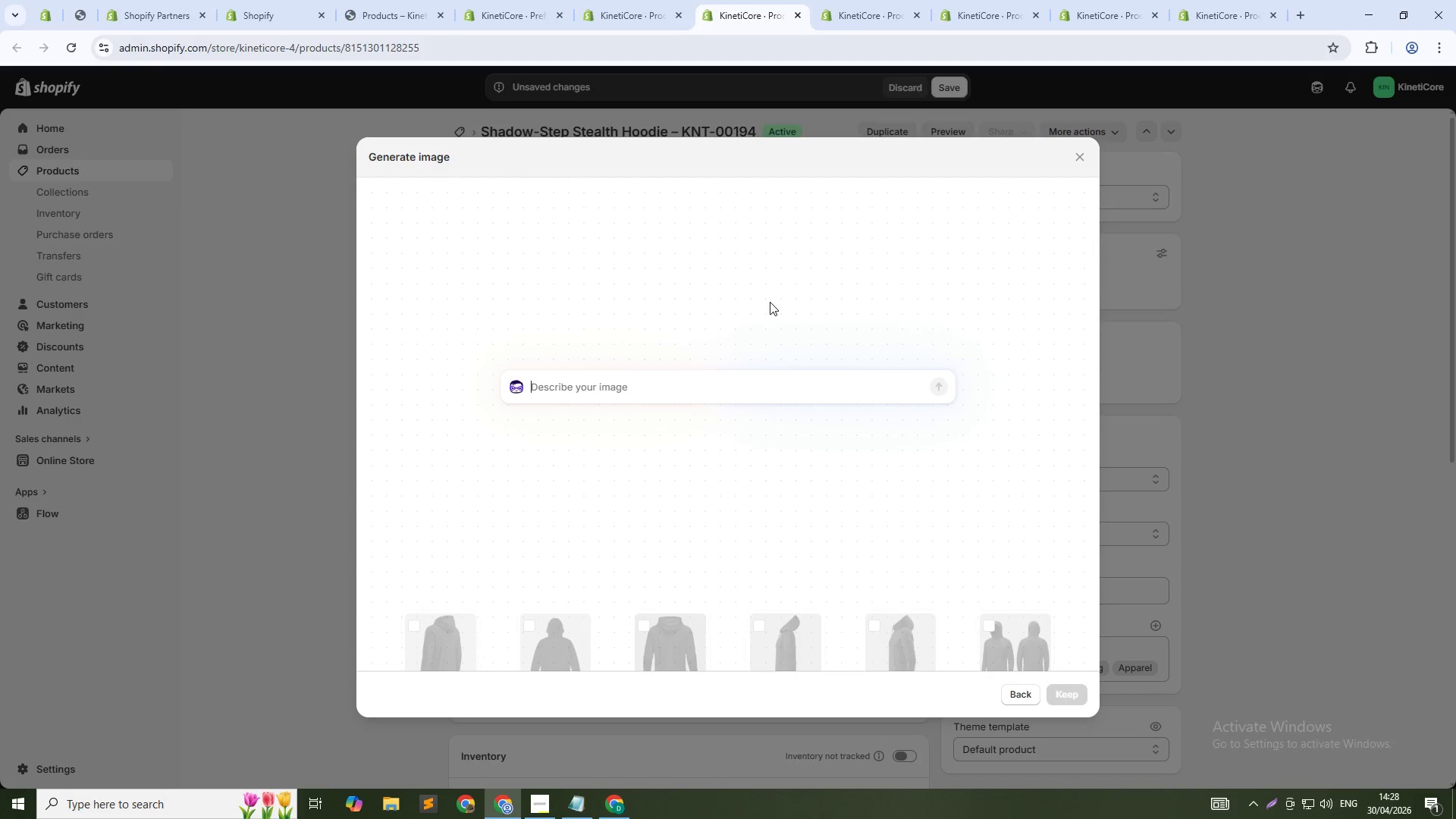 
left_click([770, 302])
 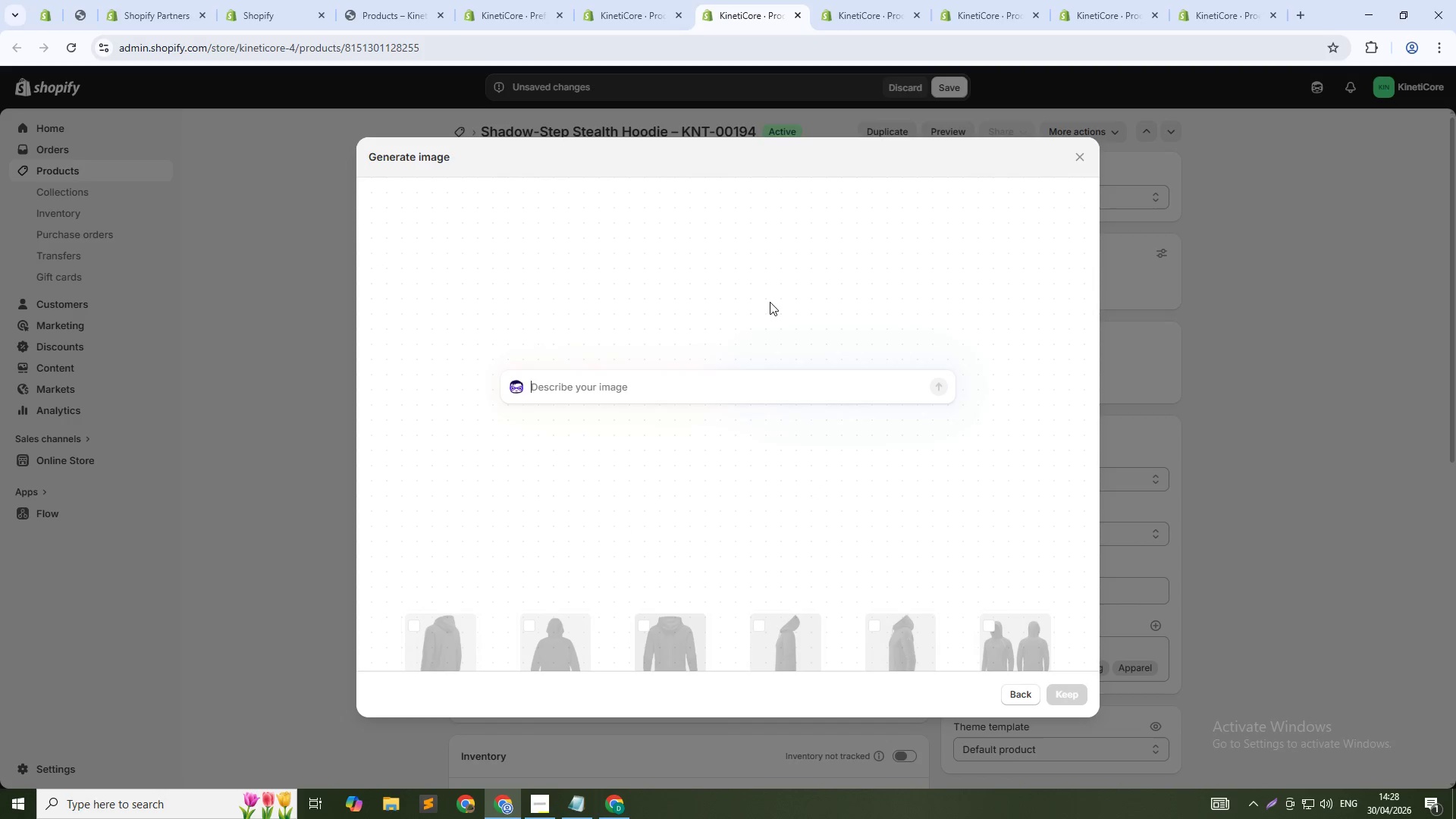 
type(Black athletic hoodie on gray backgorund, back view showing padded spine area, clean studio lighting, 1!: square)
 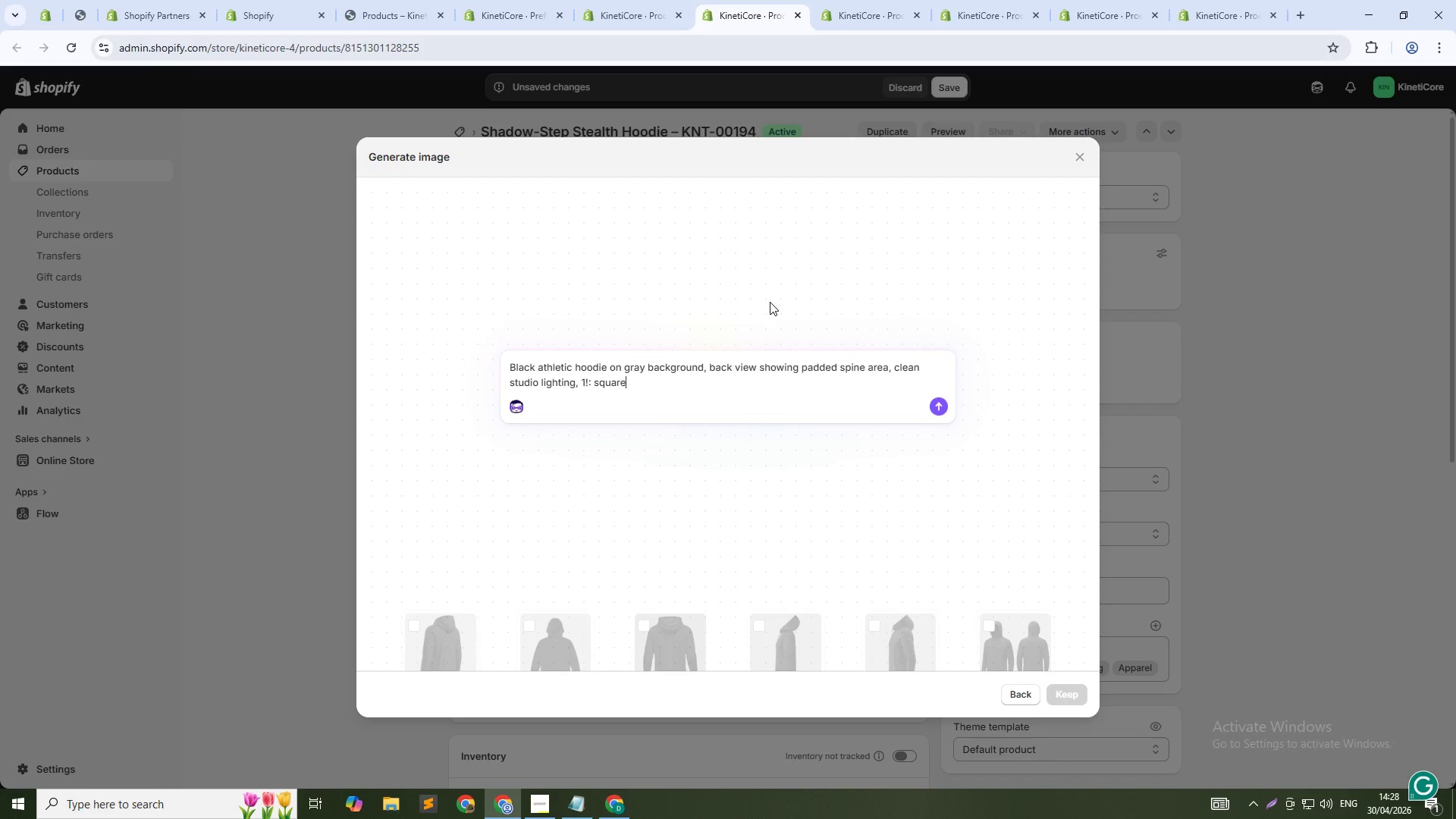 
key(Enter)
 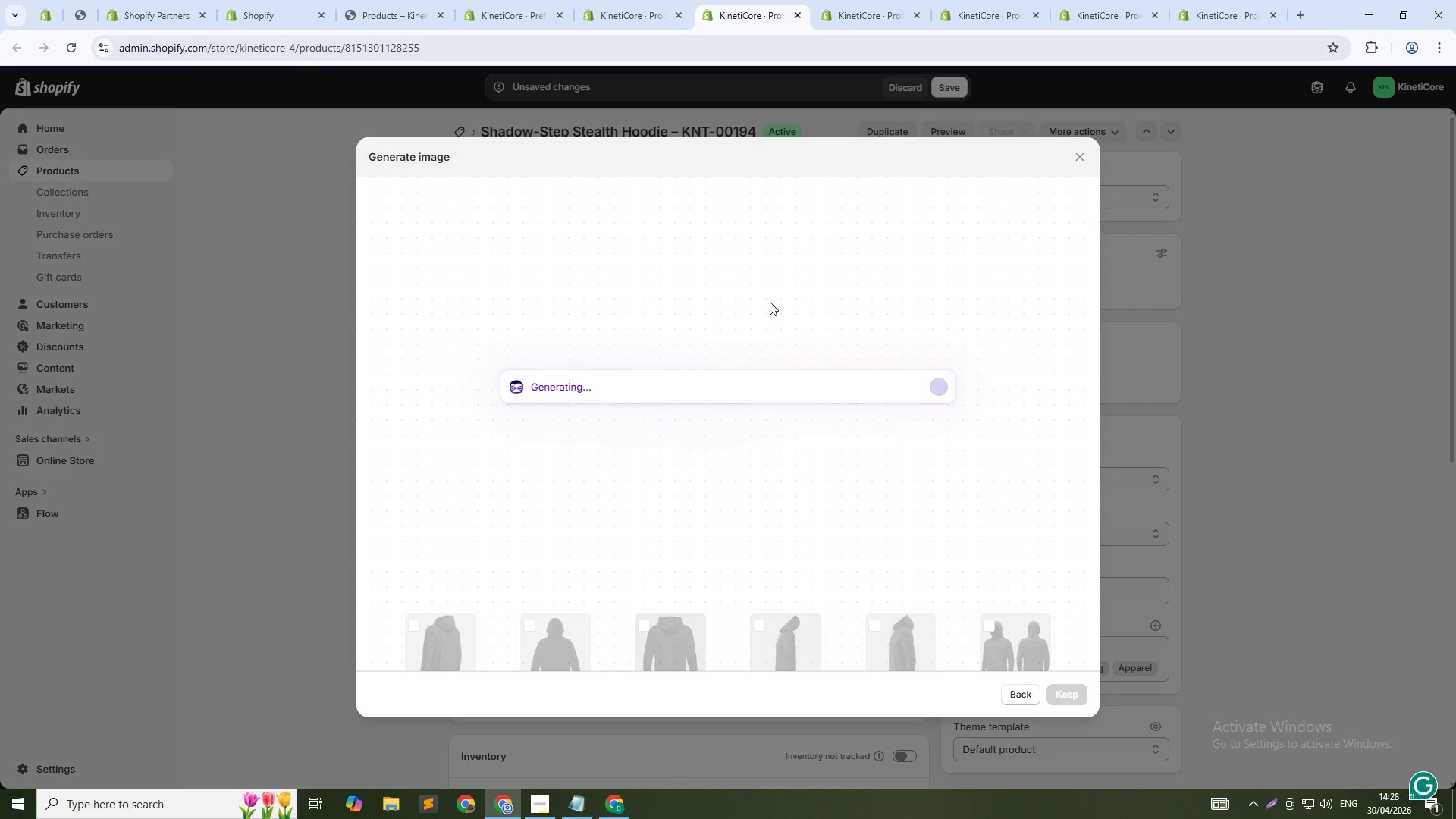 
hold_key(key=AltLeft, duration=0.44)
 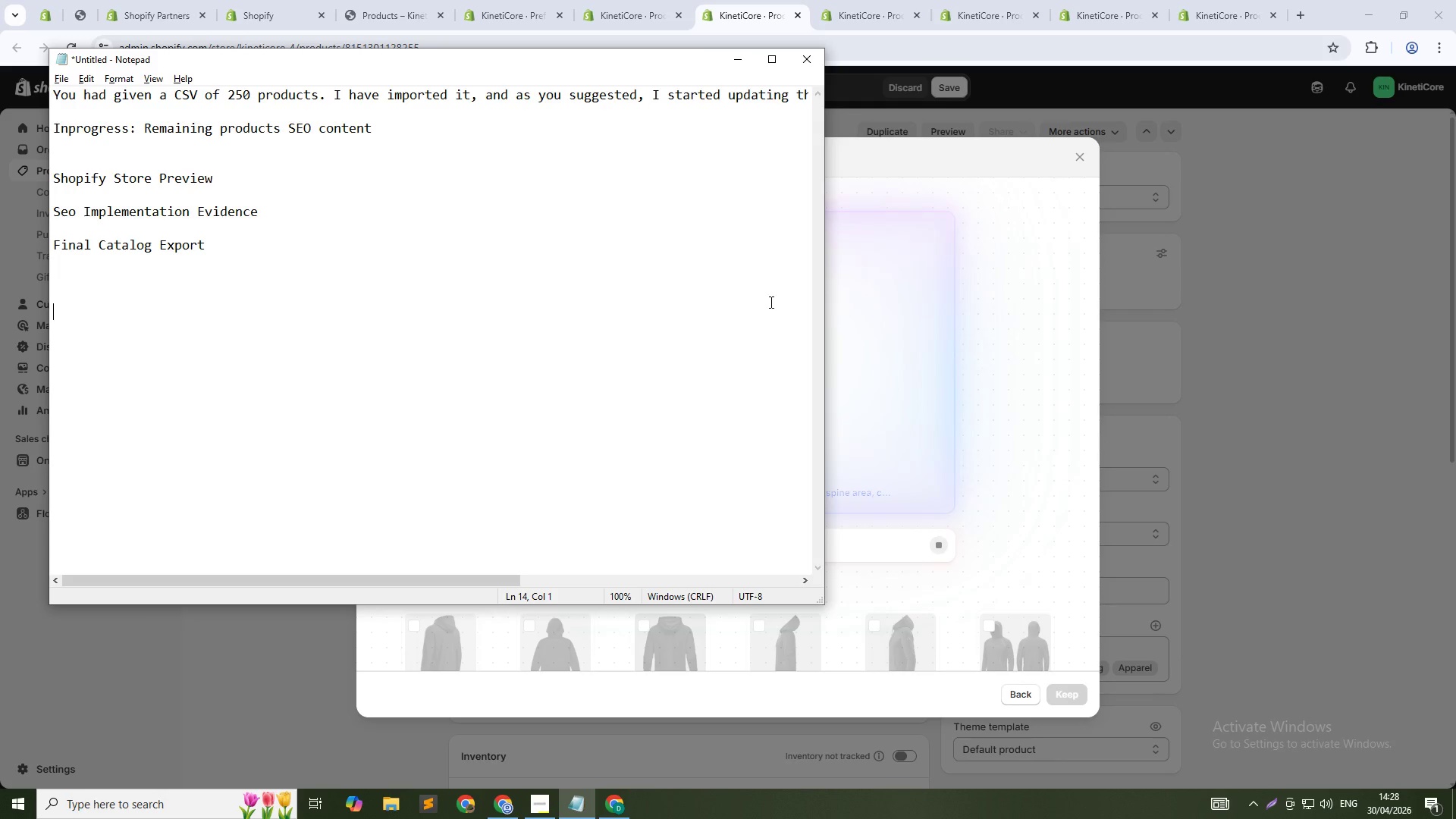 
key(Tab)
type(Shao)
key(Backspace)
type(dow )
key(Backspace)
type(-Step hoodie with back padding - imap)
key(Backspace)
type(p)
key(Backspace)
key(Backspace)
type(pact protection for landings in elite tricking)
 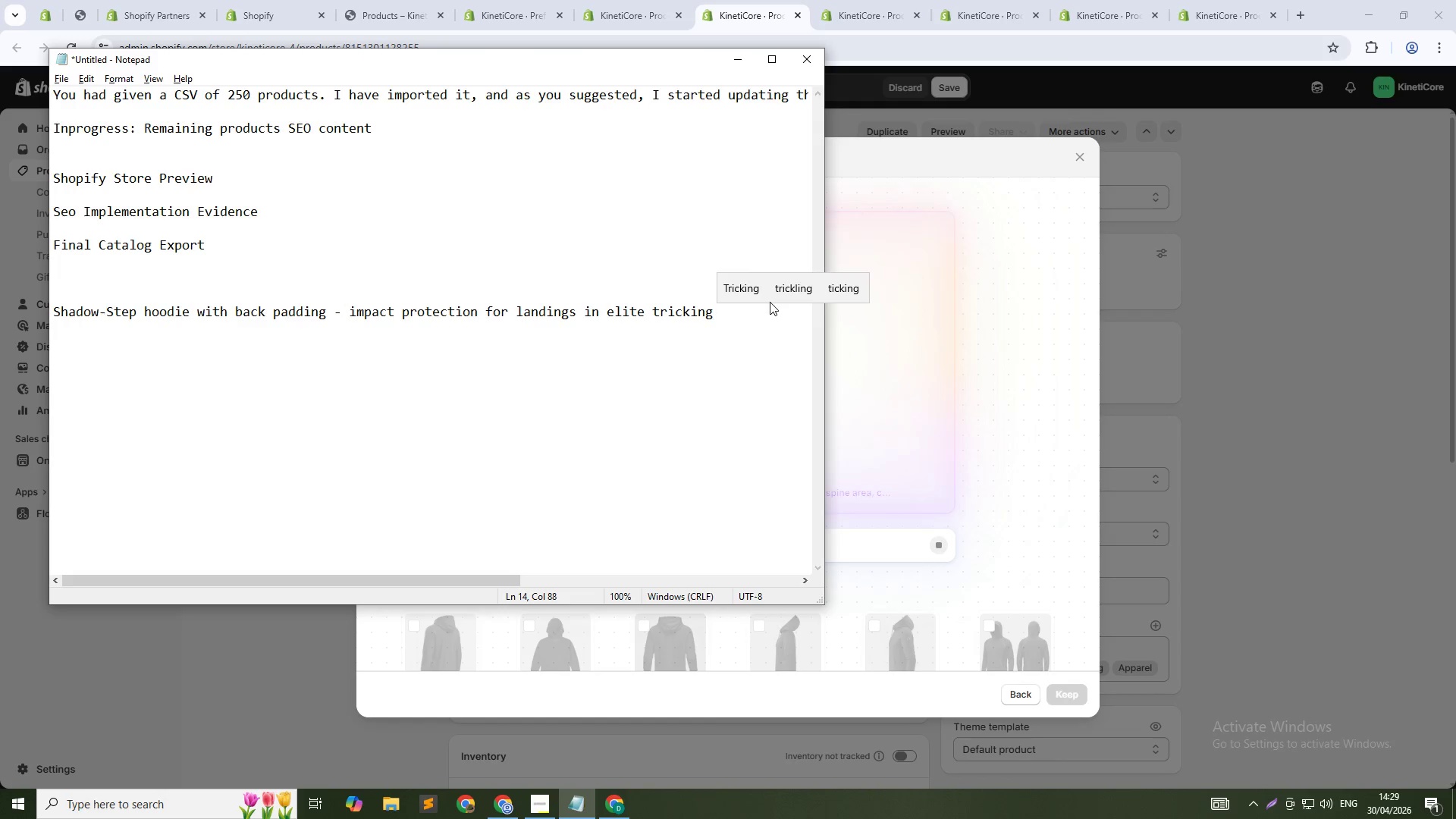 
hold_key(key=ShiftLeft, duration=1.5)
 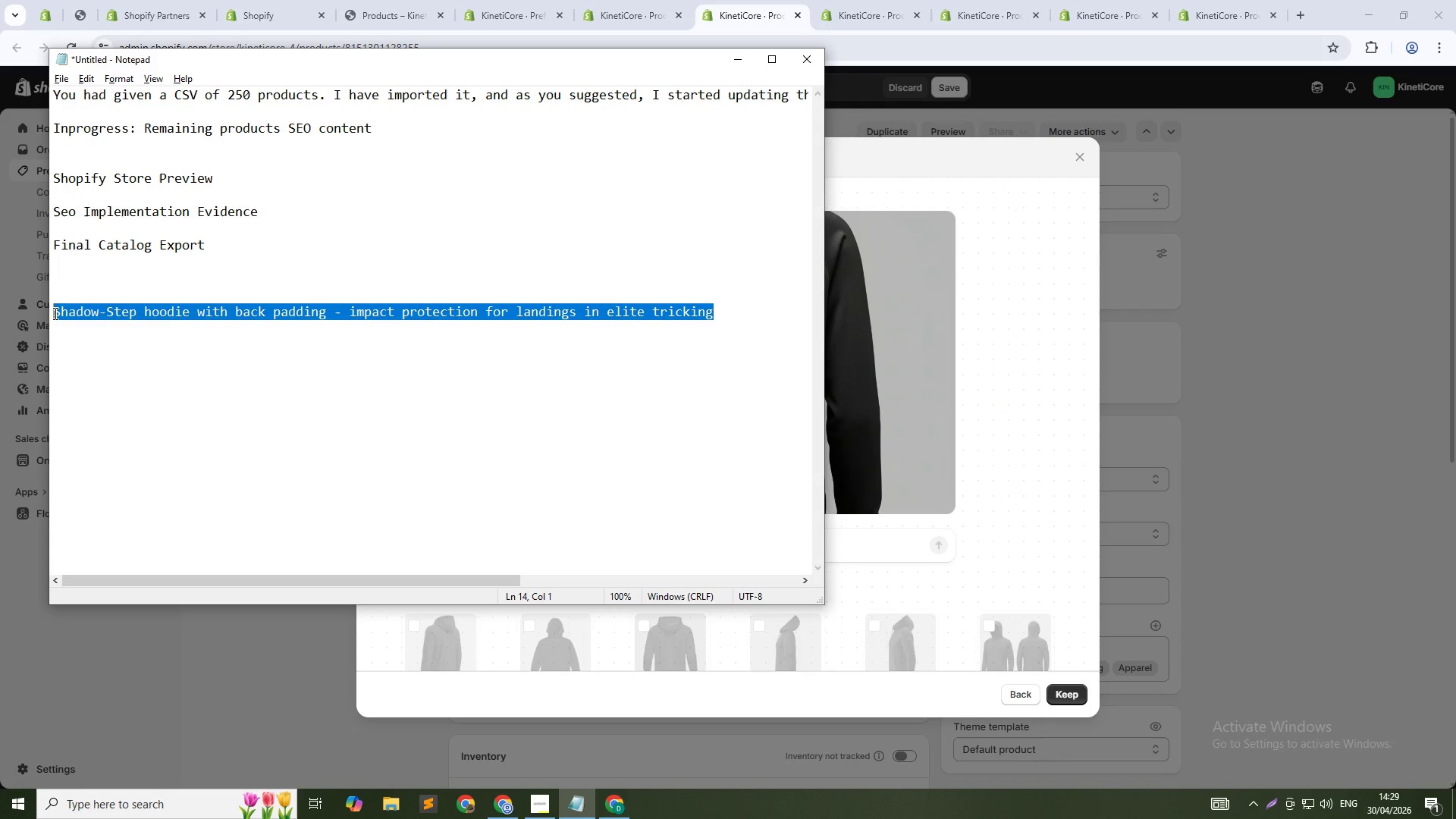 
hold_key(key=ShiftLeft, duration=0.89)
left_click([54, 313])
 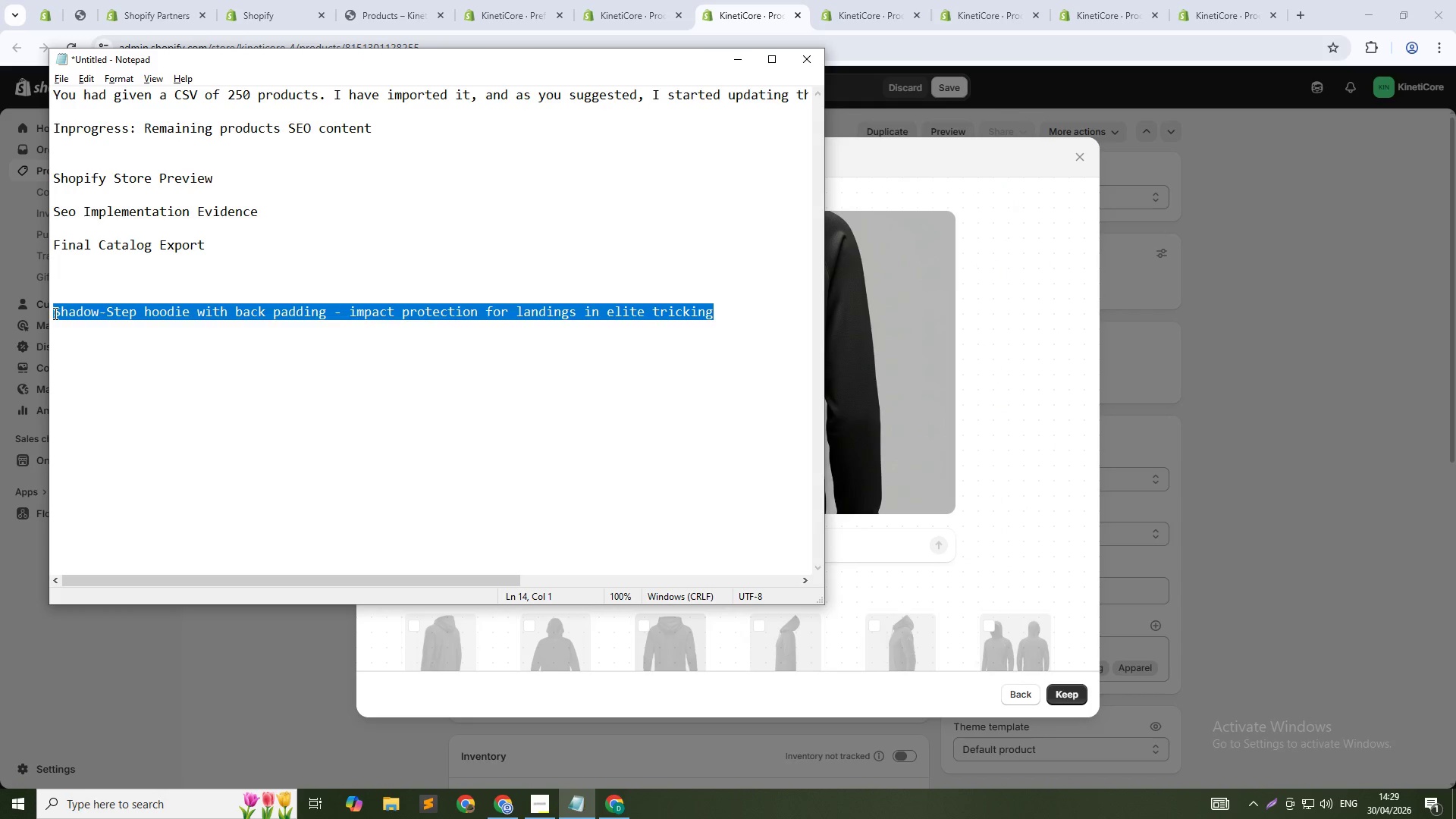 
key(Control+X)
 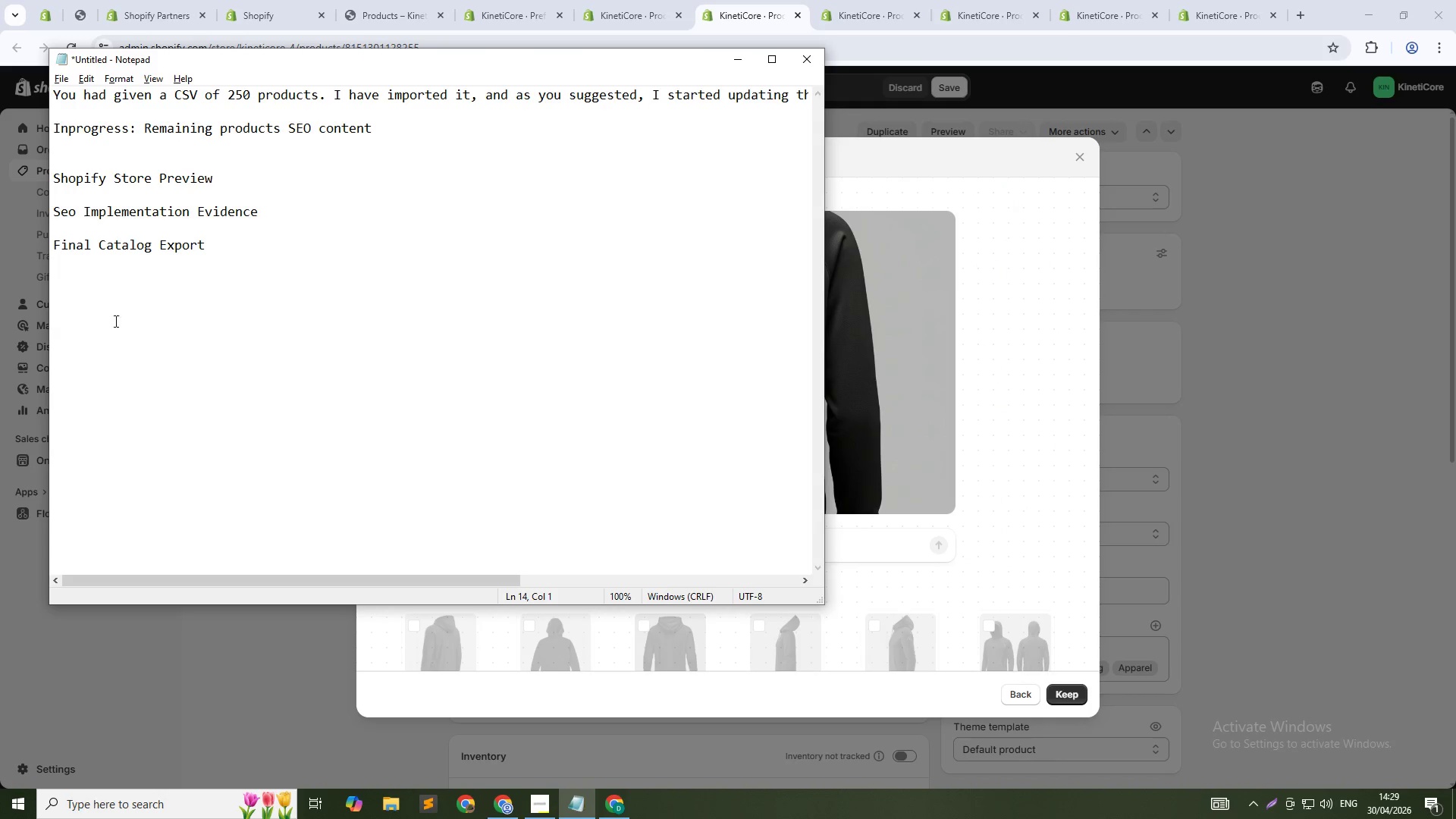 
key(Alt+AltLeft)
 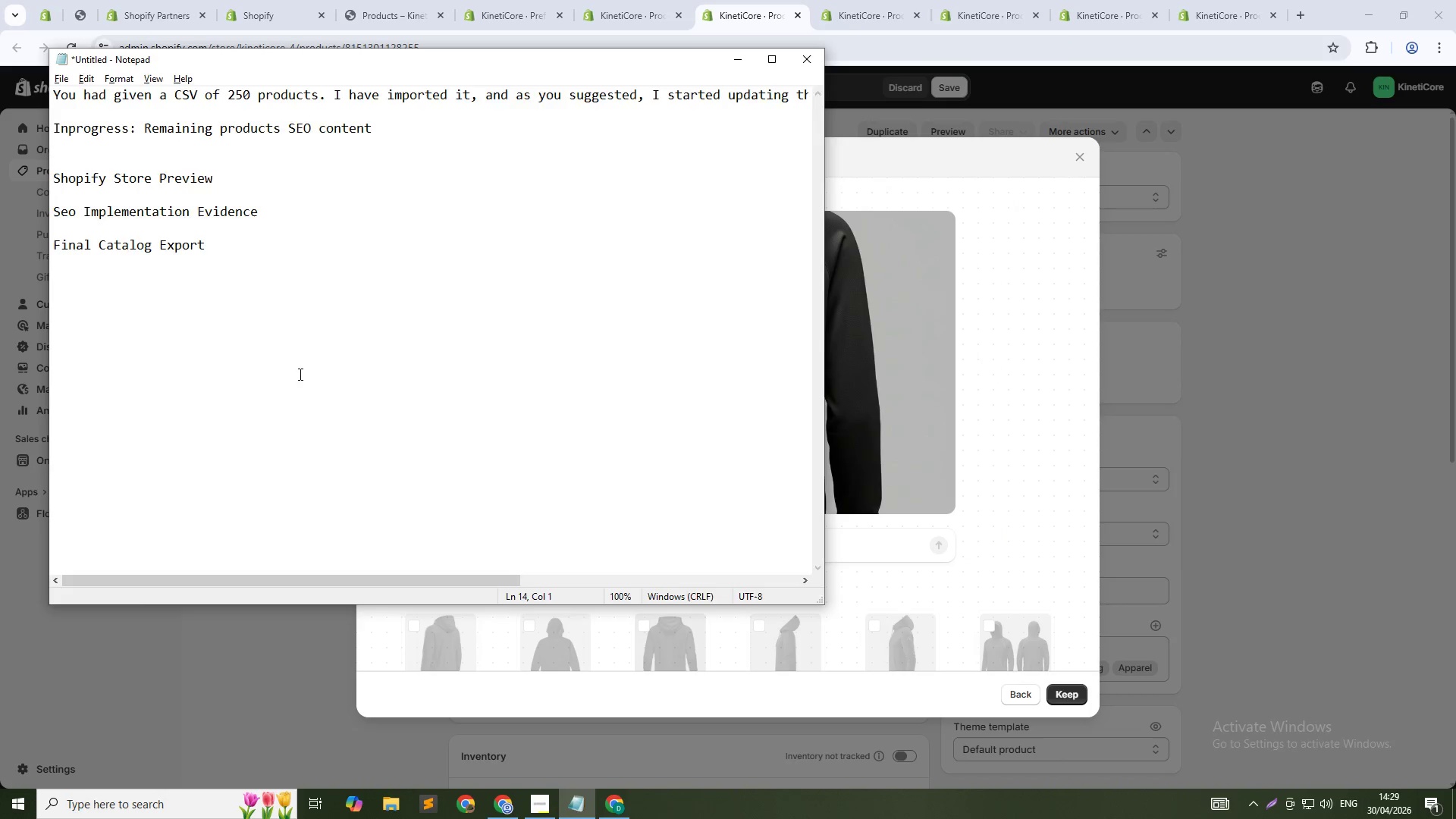 
key(Alt+Tab)
 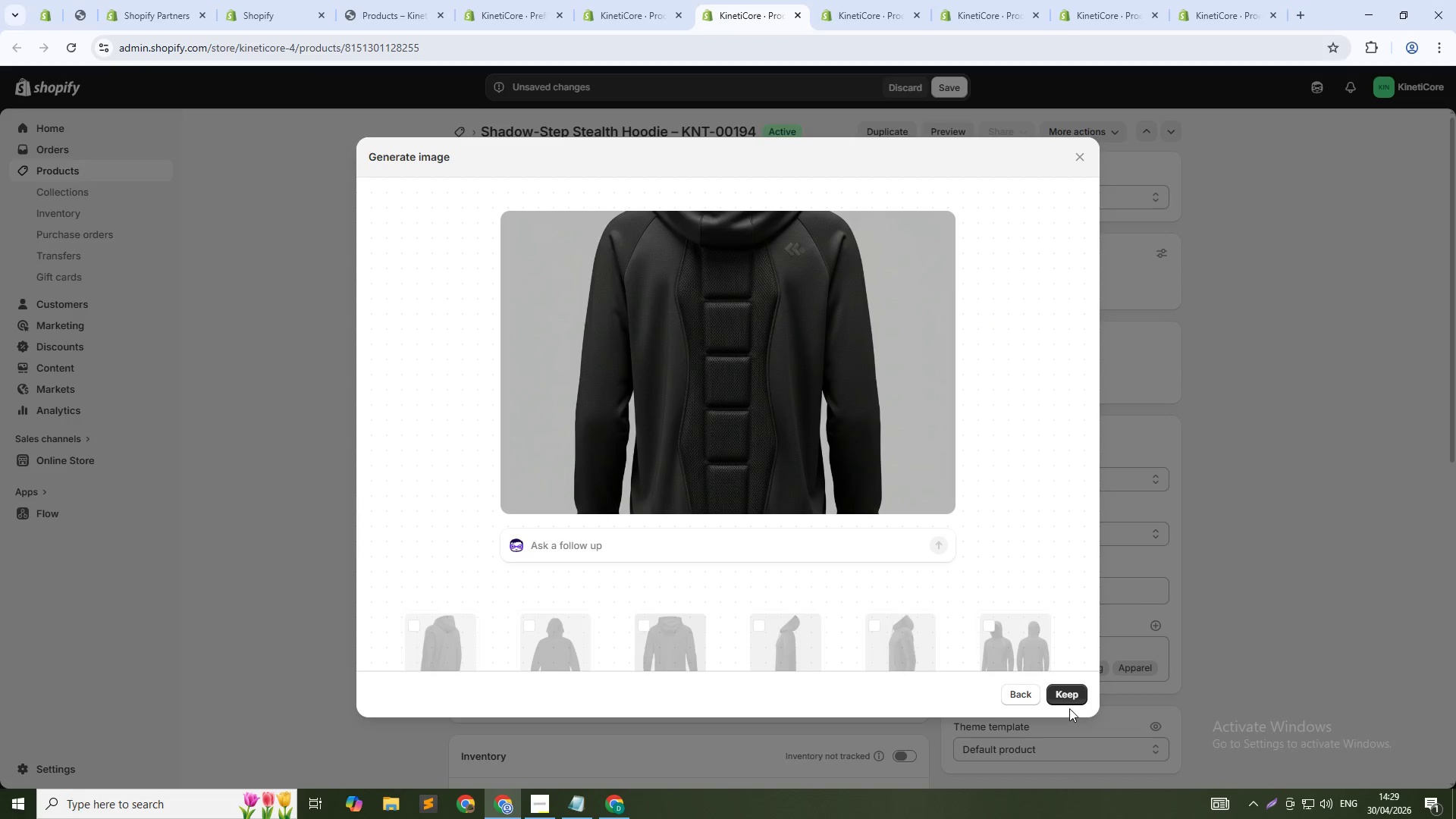 
left_click([1065, 697])
 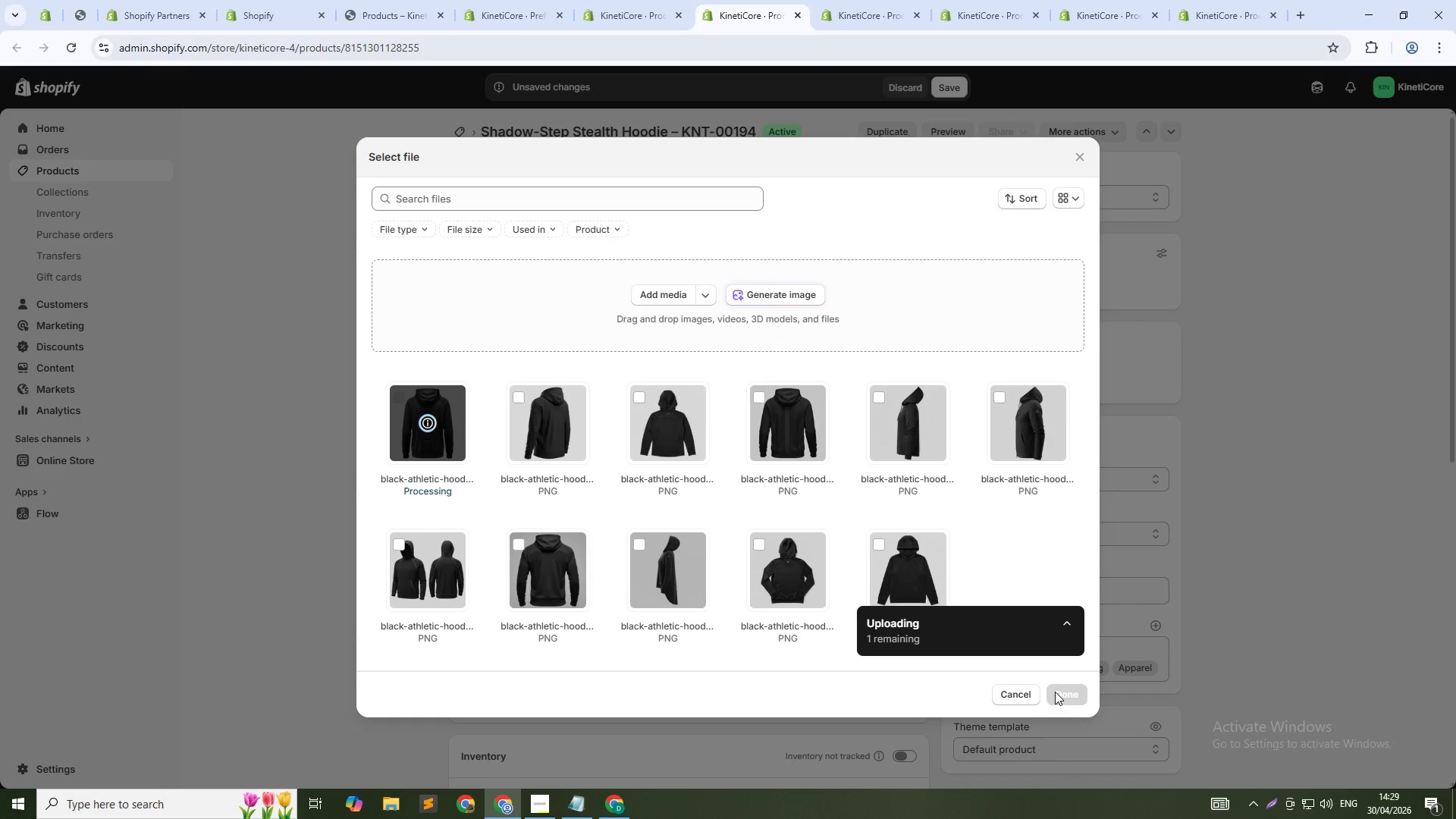 
wait(6.95)
 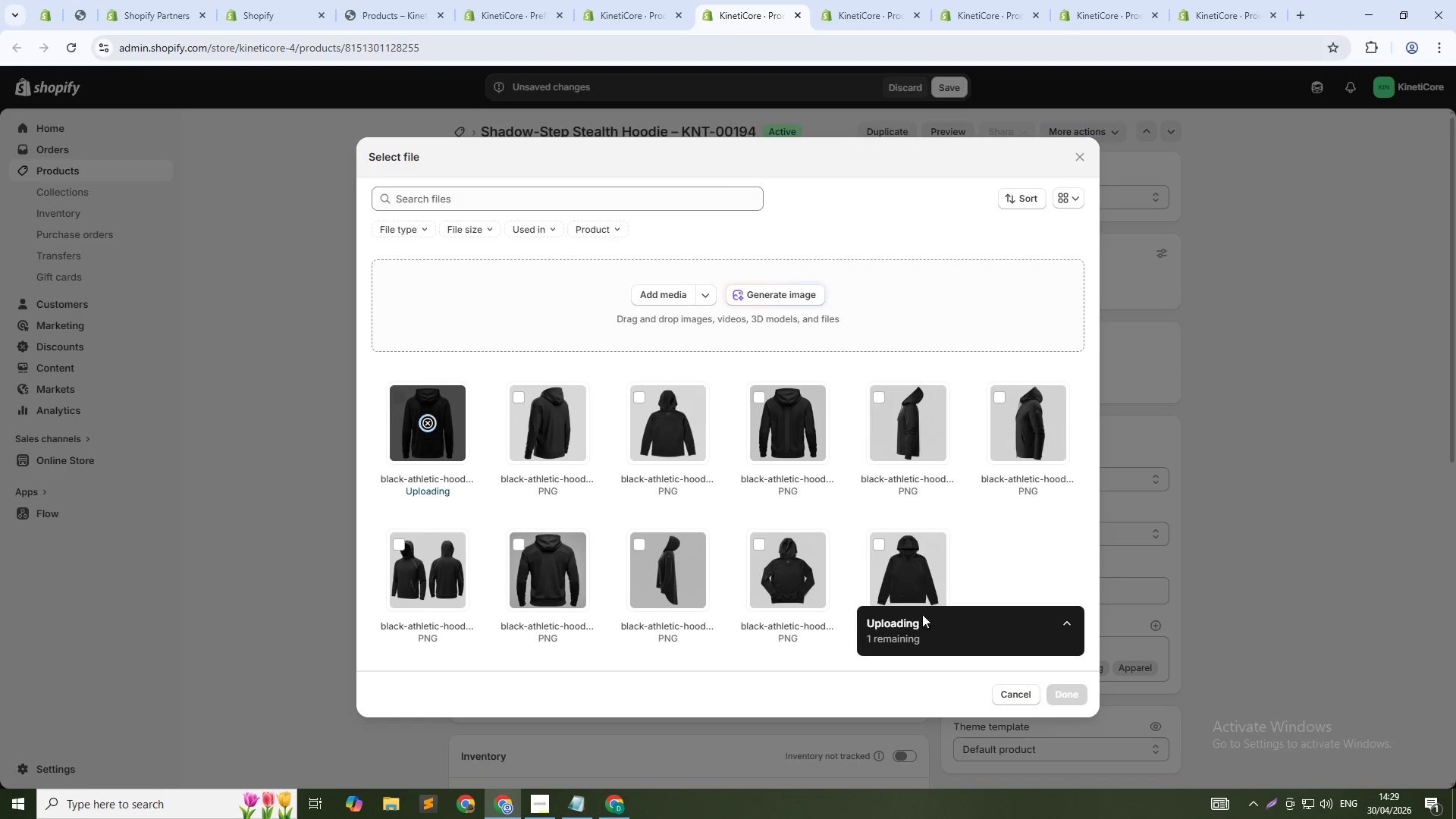 
left_click([1068, 692])
 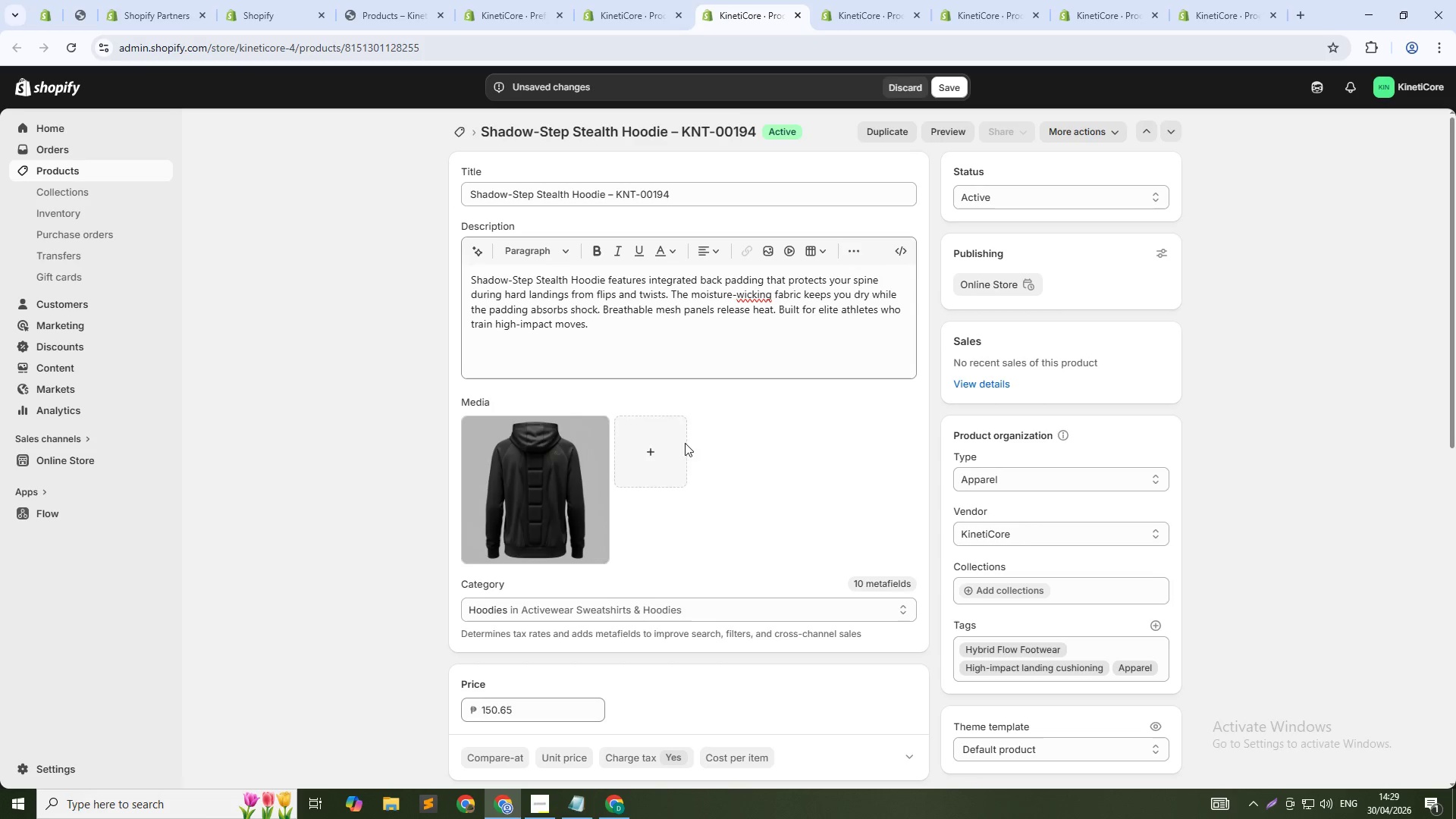 
left_click([566, 480])
 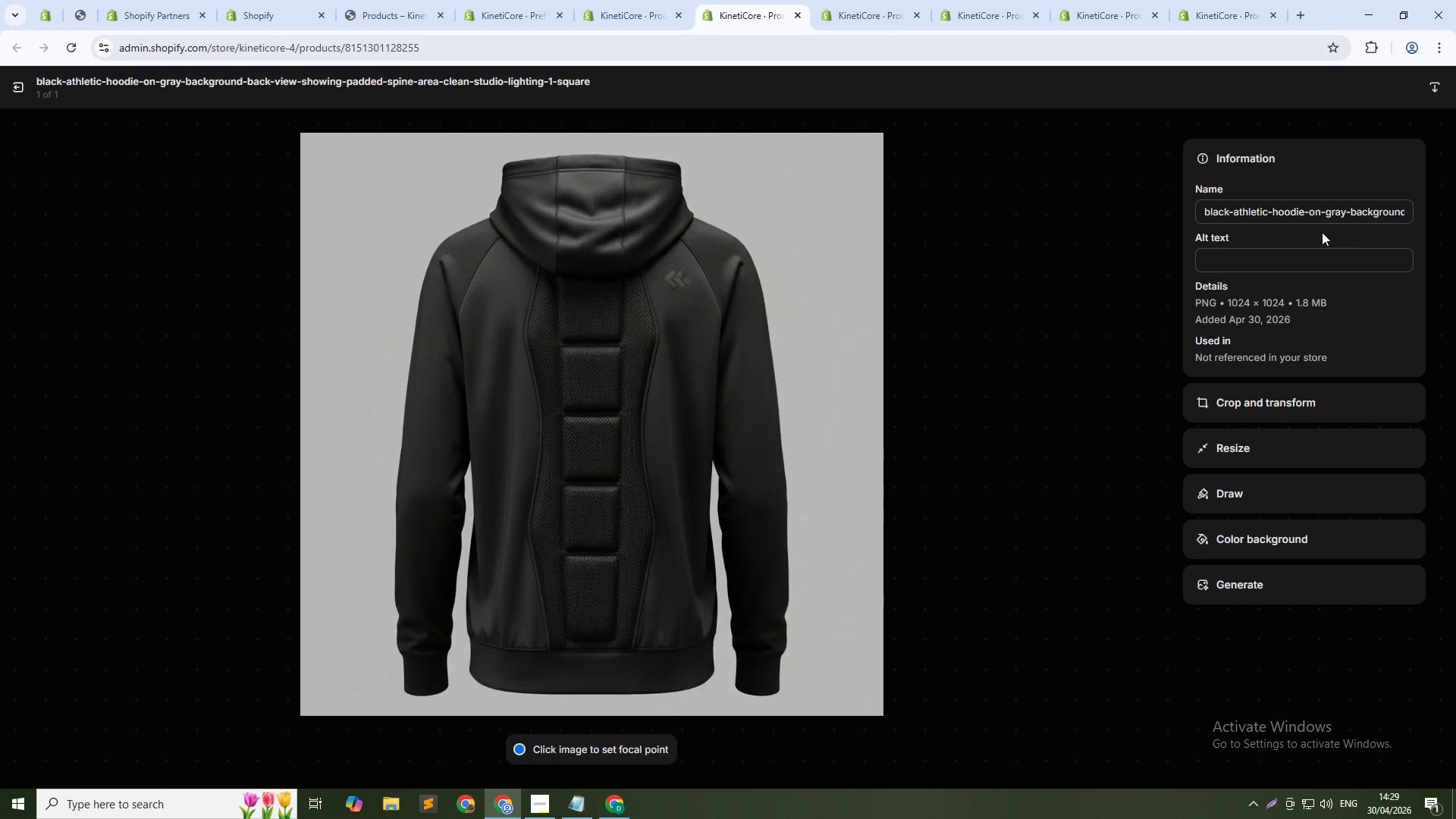 
left_click([1316, 259])
 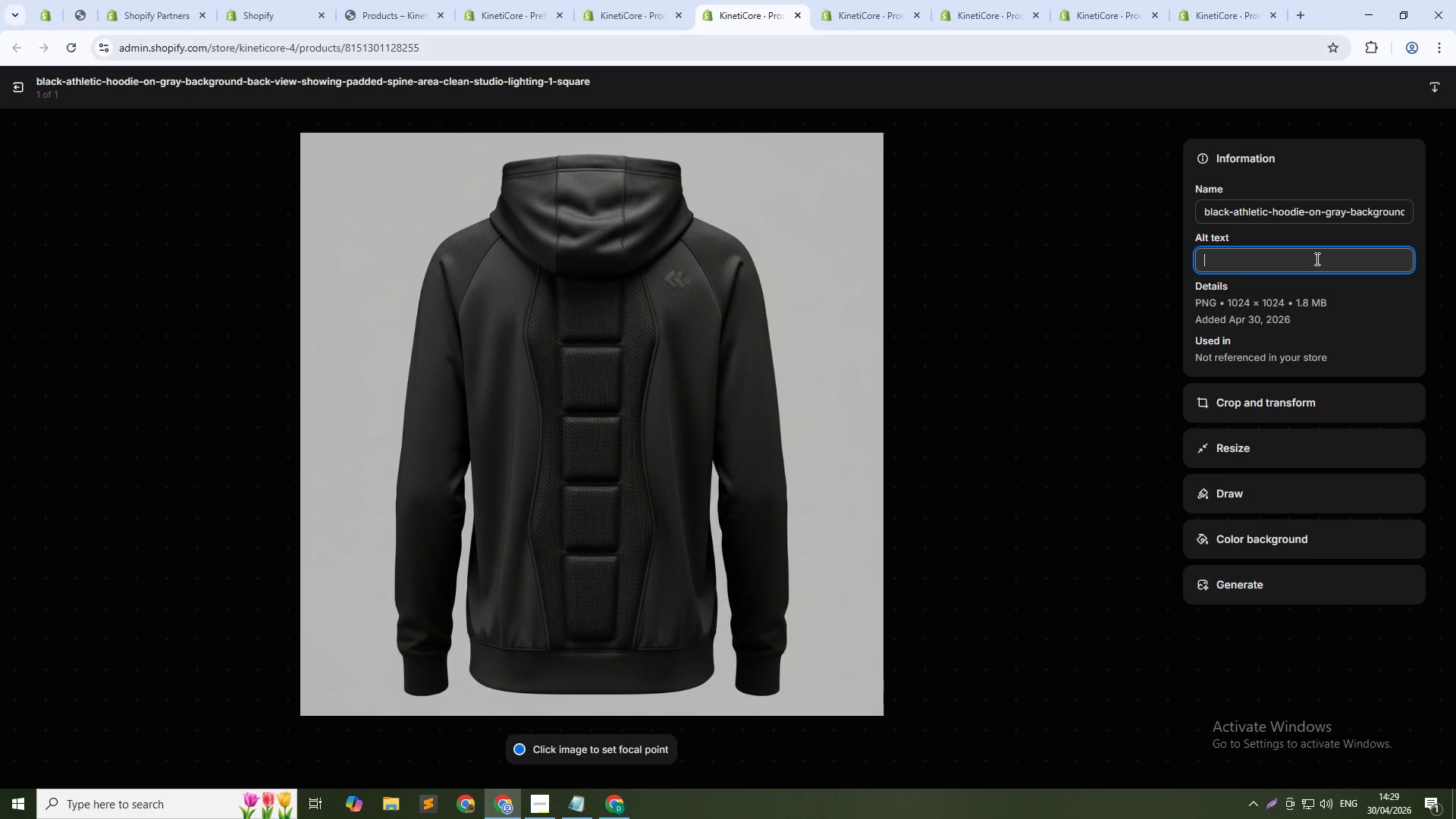 
key(Control+V)
 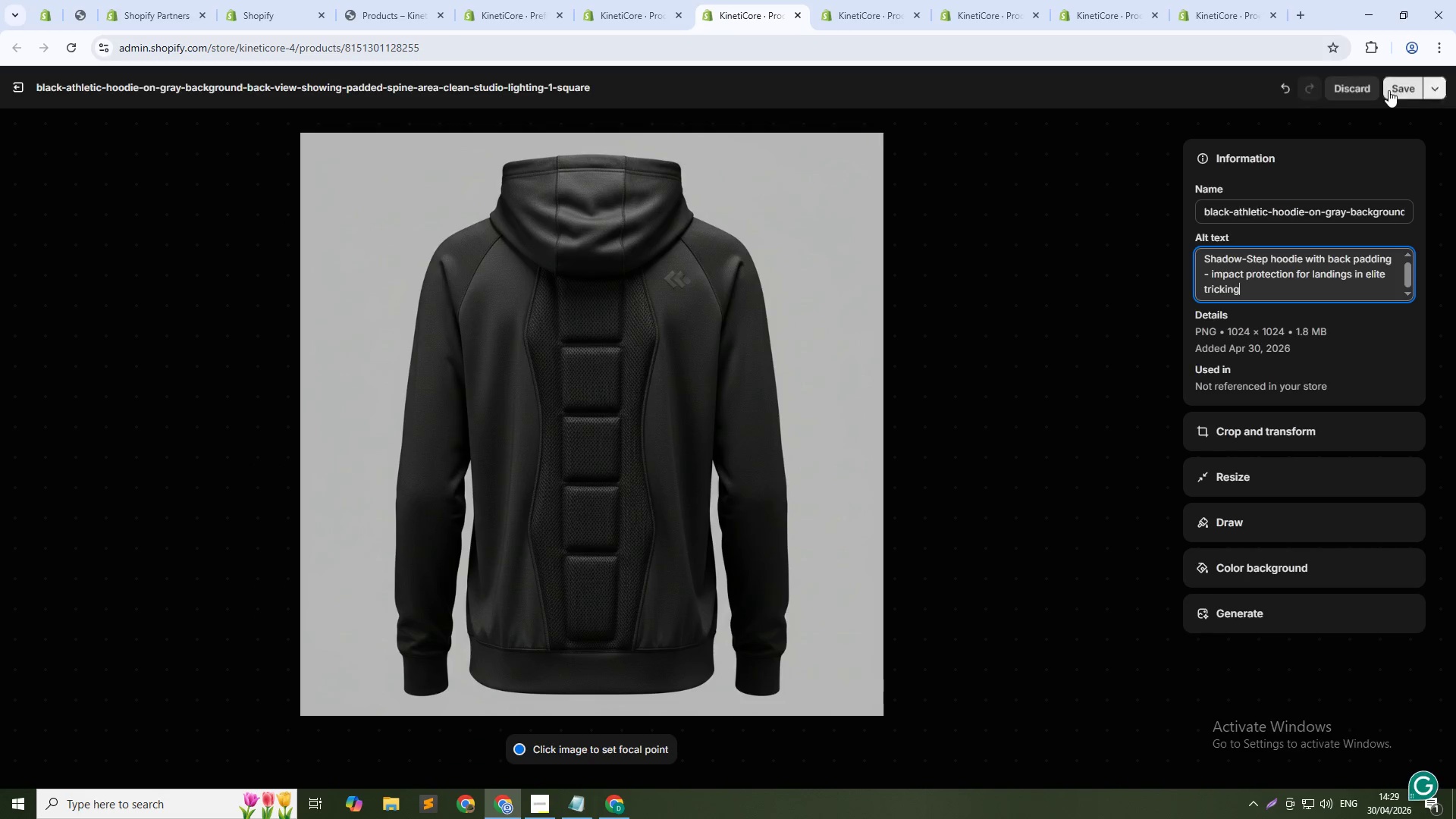 
left_click([1398, 92])
 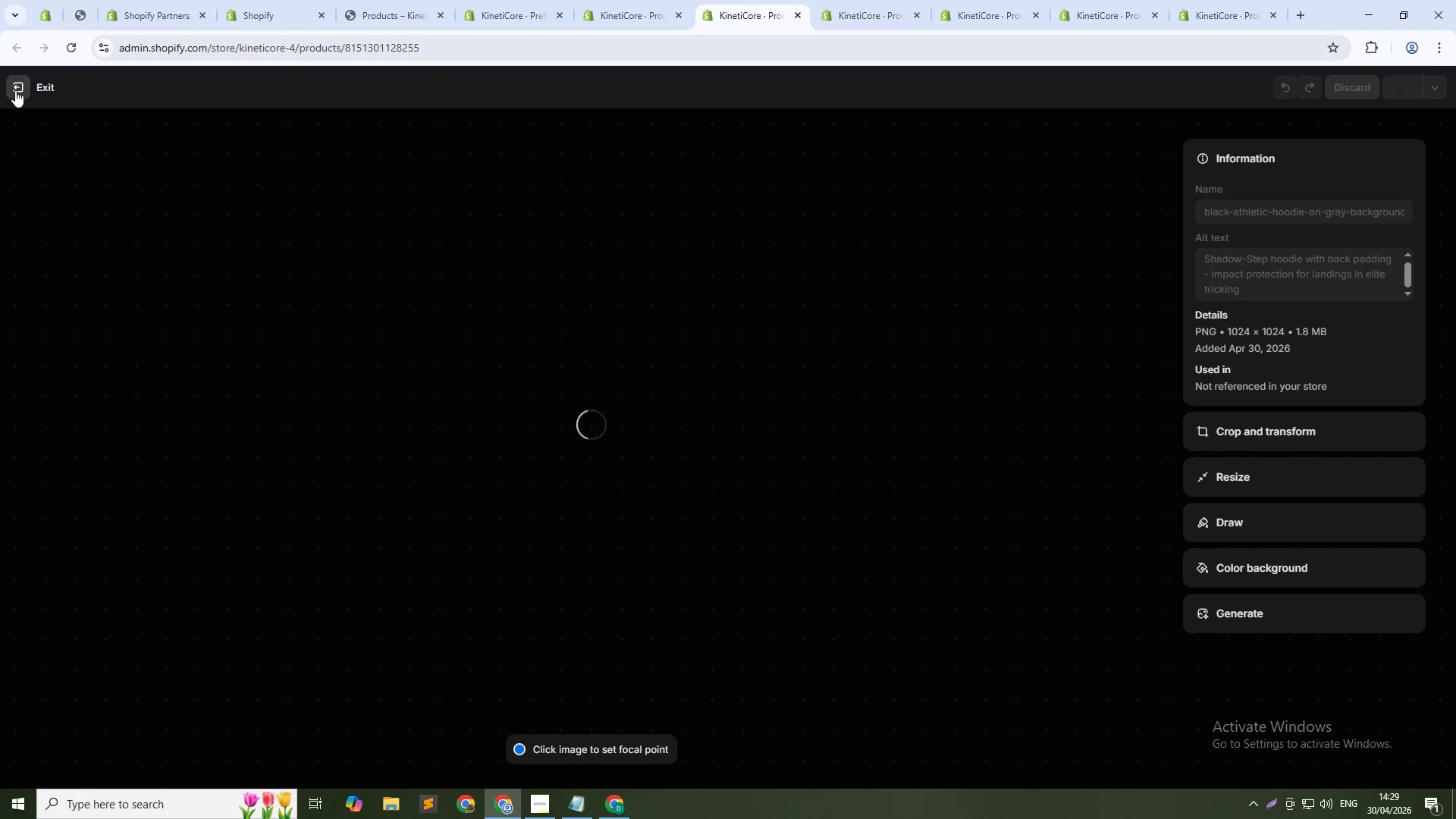 
left_click([12, 92])
 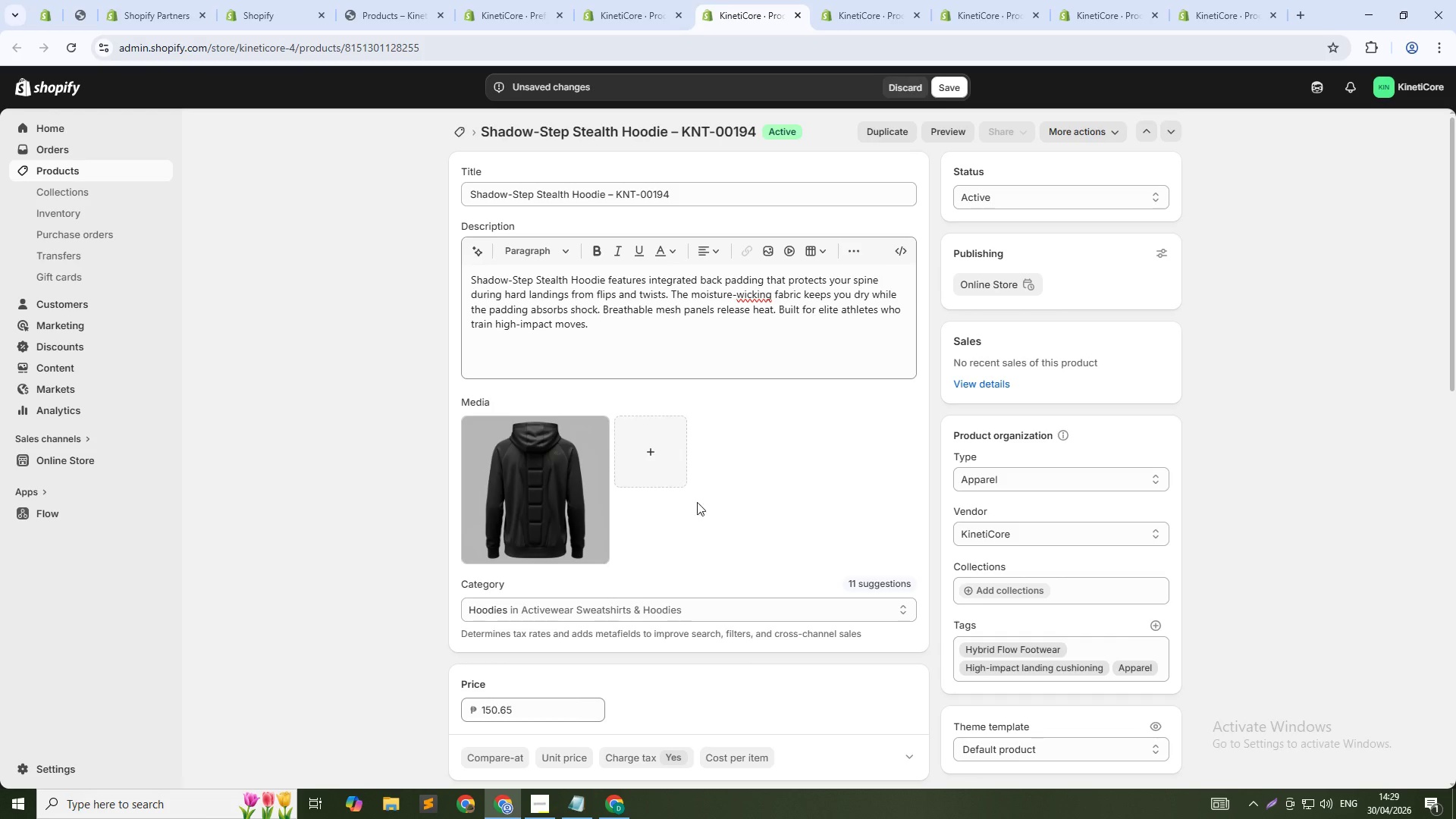 
scroll: coordinate [793, 572], scroll_direction: down, amount: 25.0
 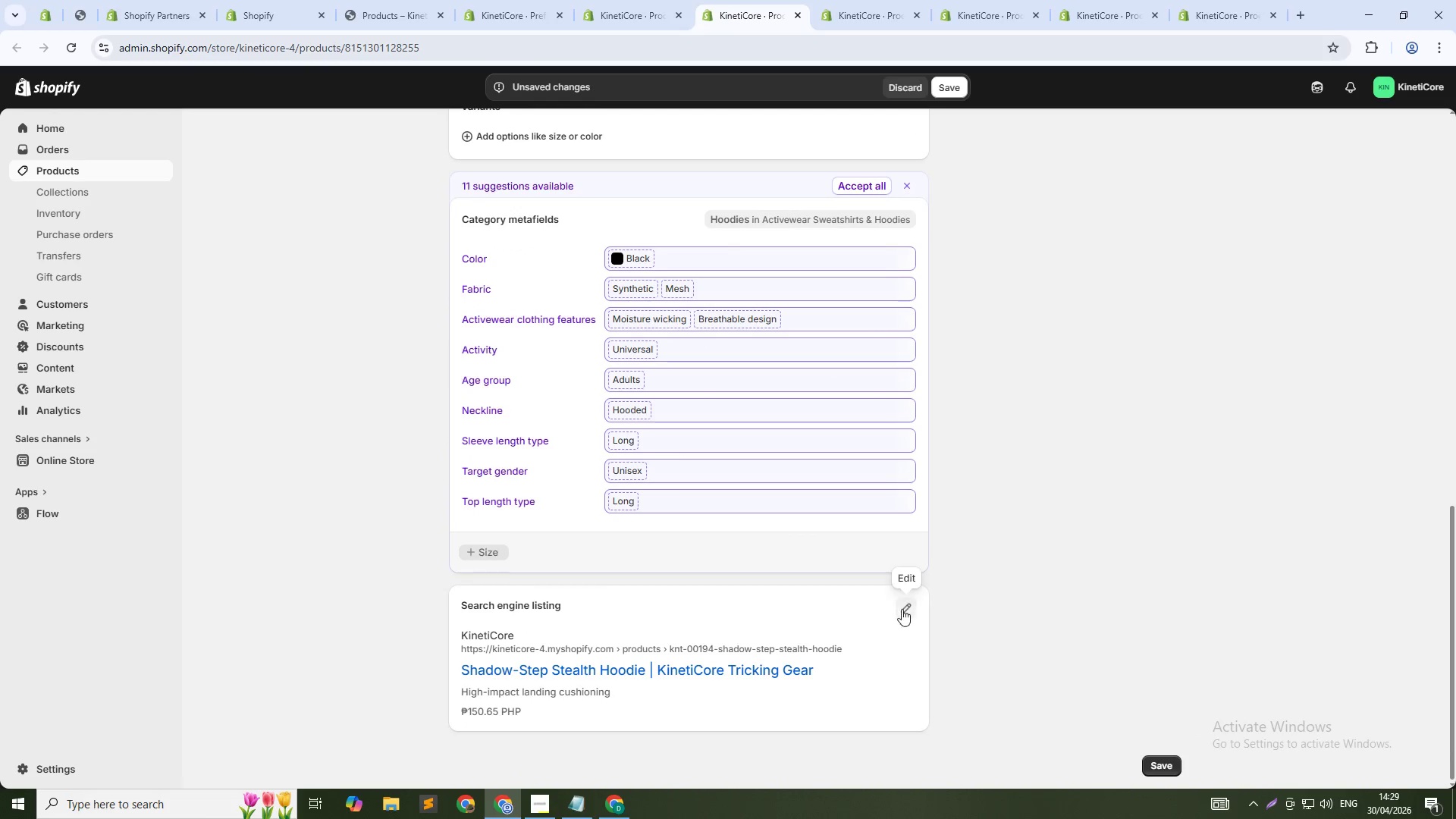 
left_click([907, 610])
 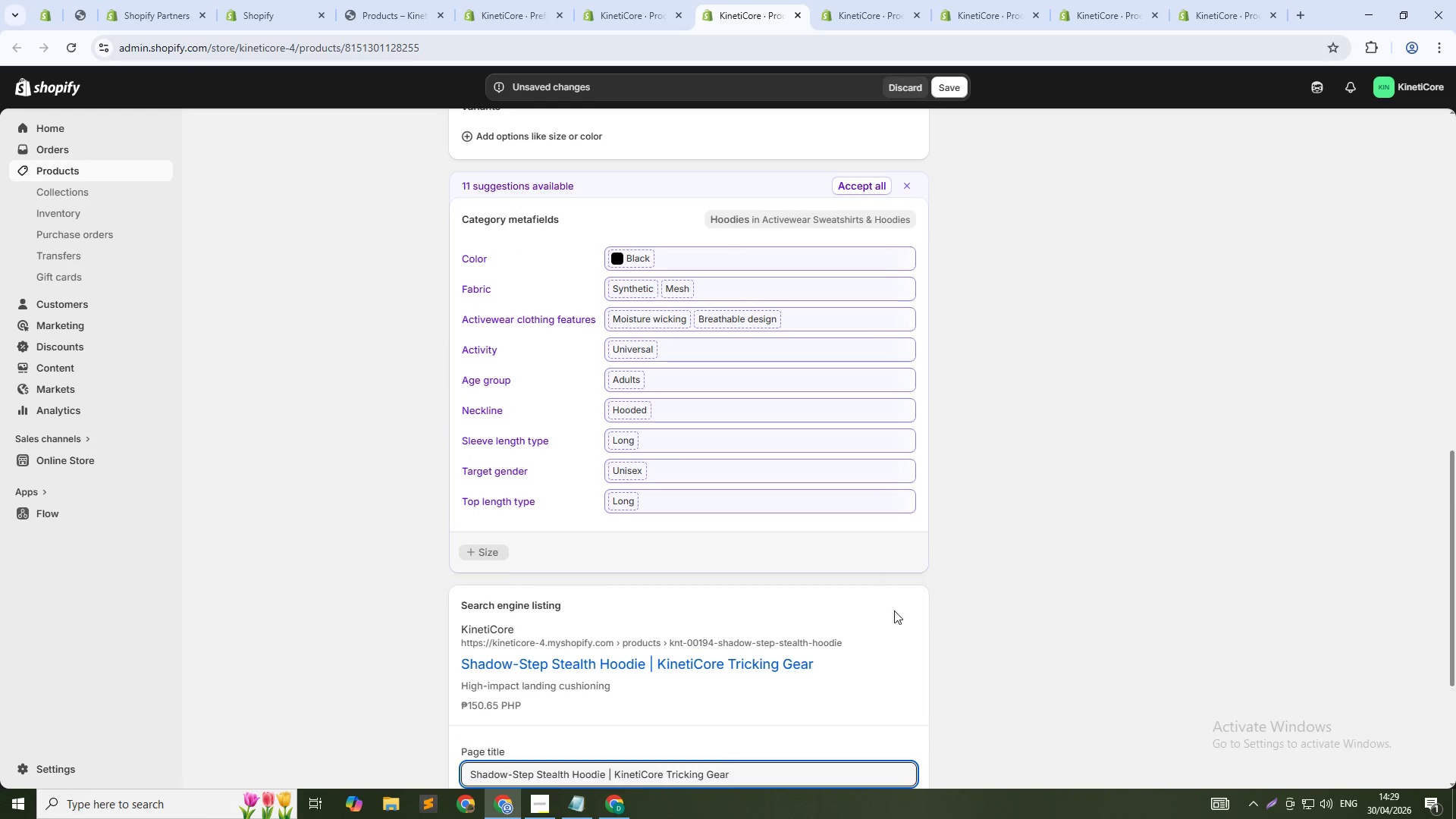 
scroll: coordinate [755, 651], scroll_direction: down, amount: 7.0
 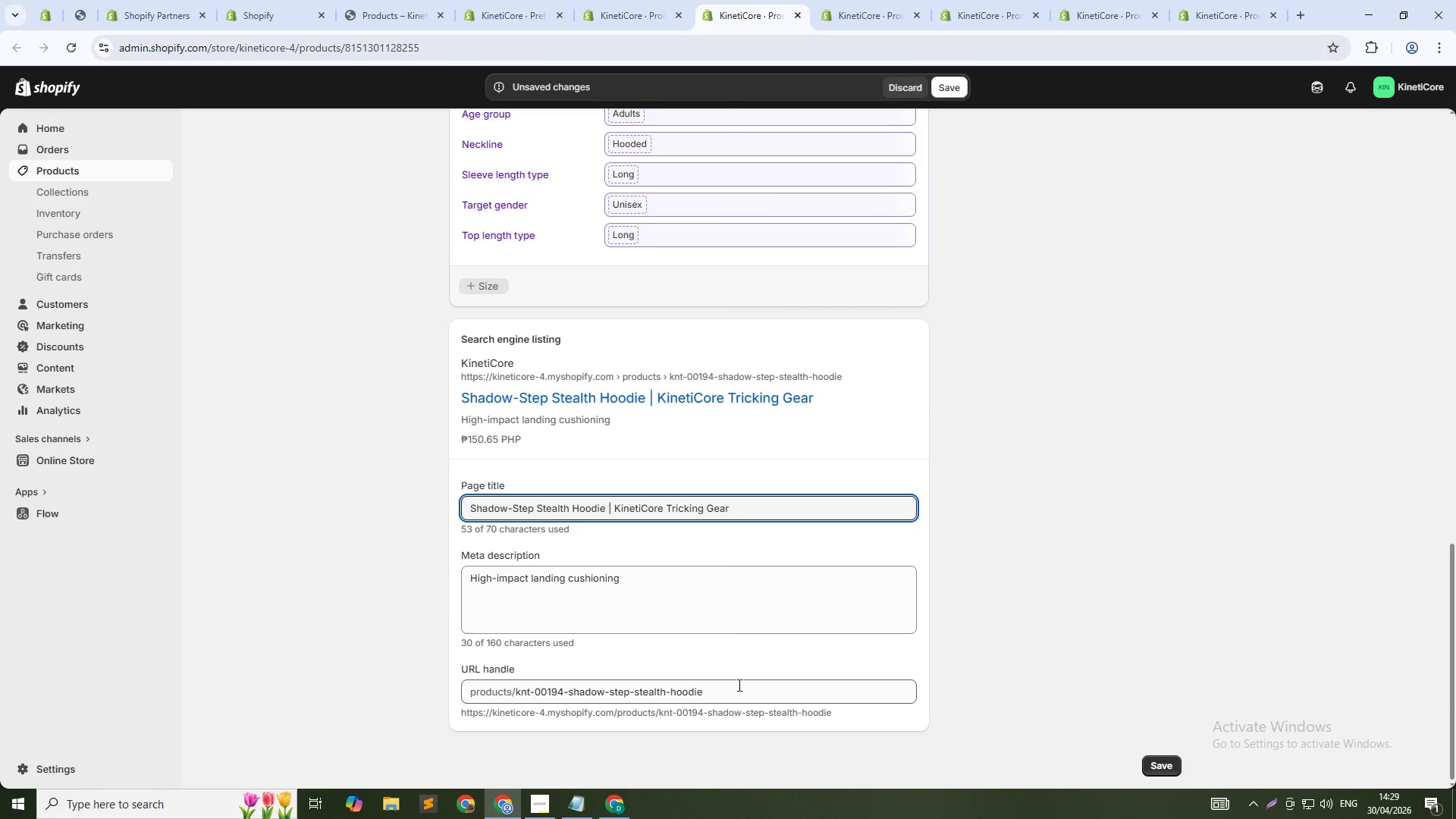 
left_click([738, 685])
 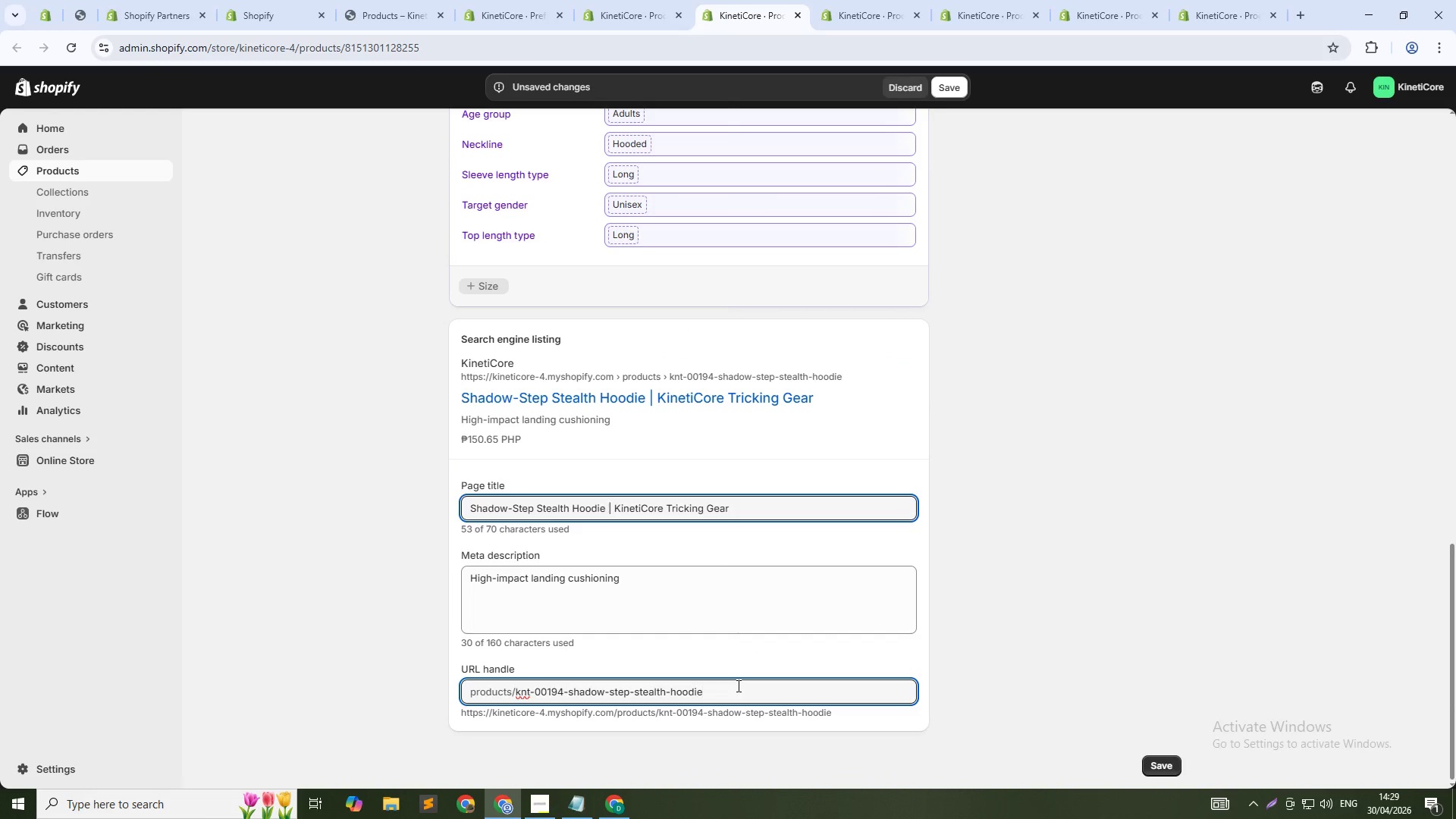 
key(NumpadSubtract)
 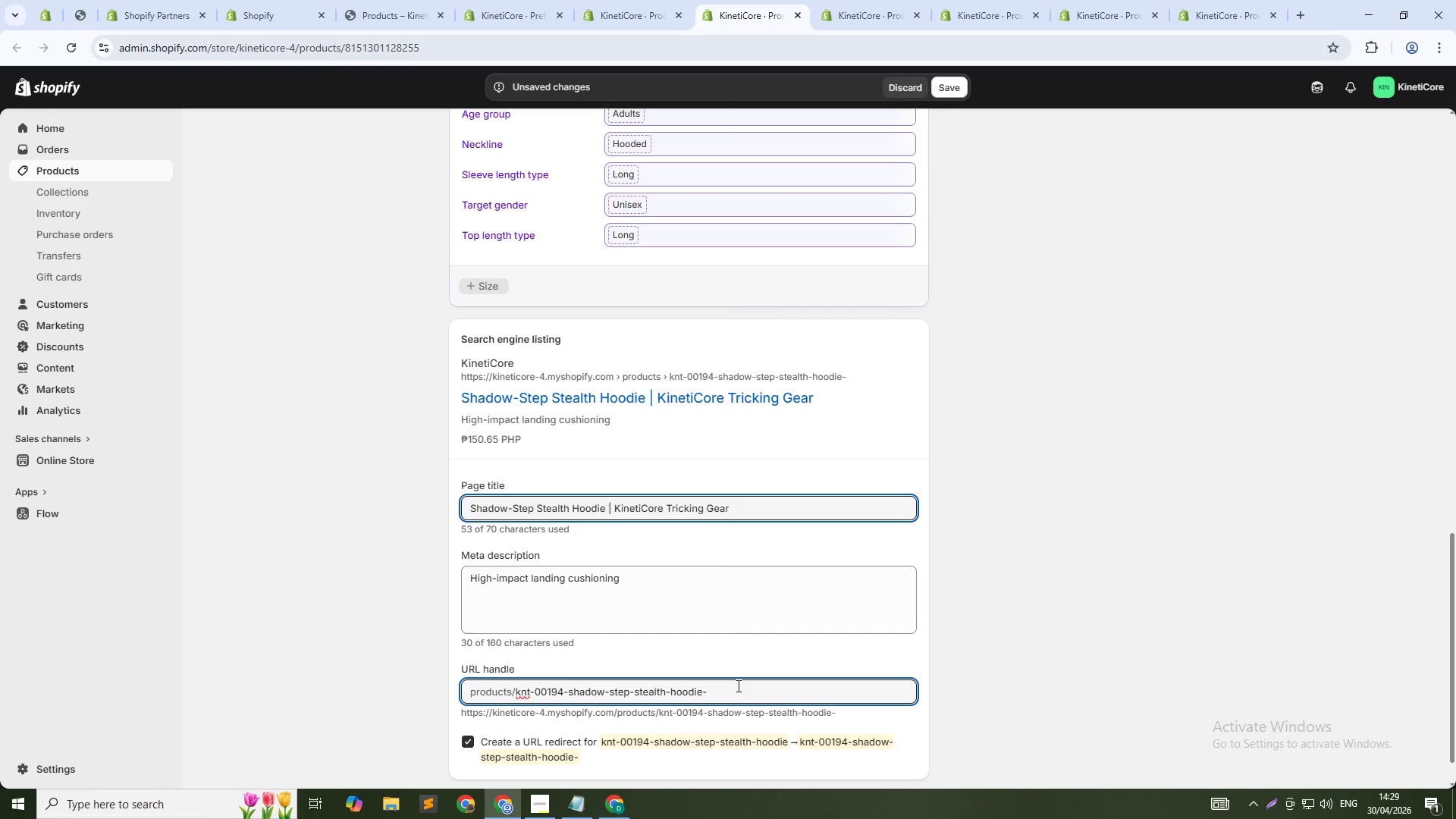 
key(Numpad1)
 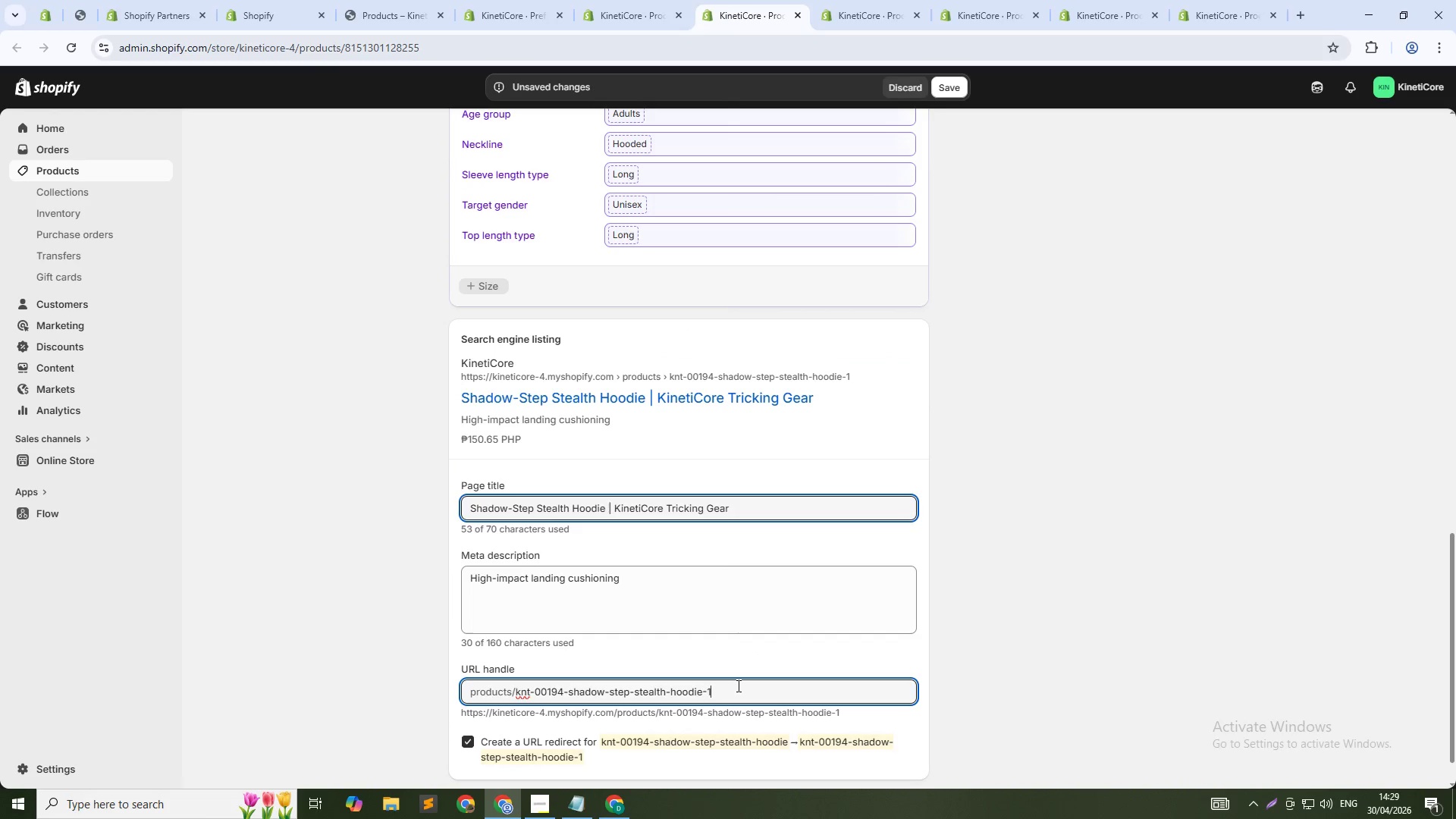 
key(Numpad9)
 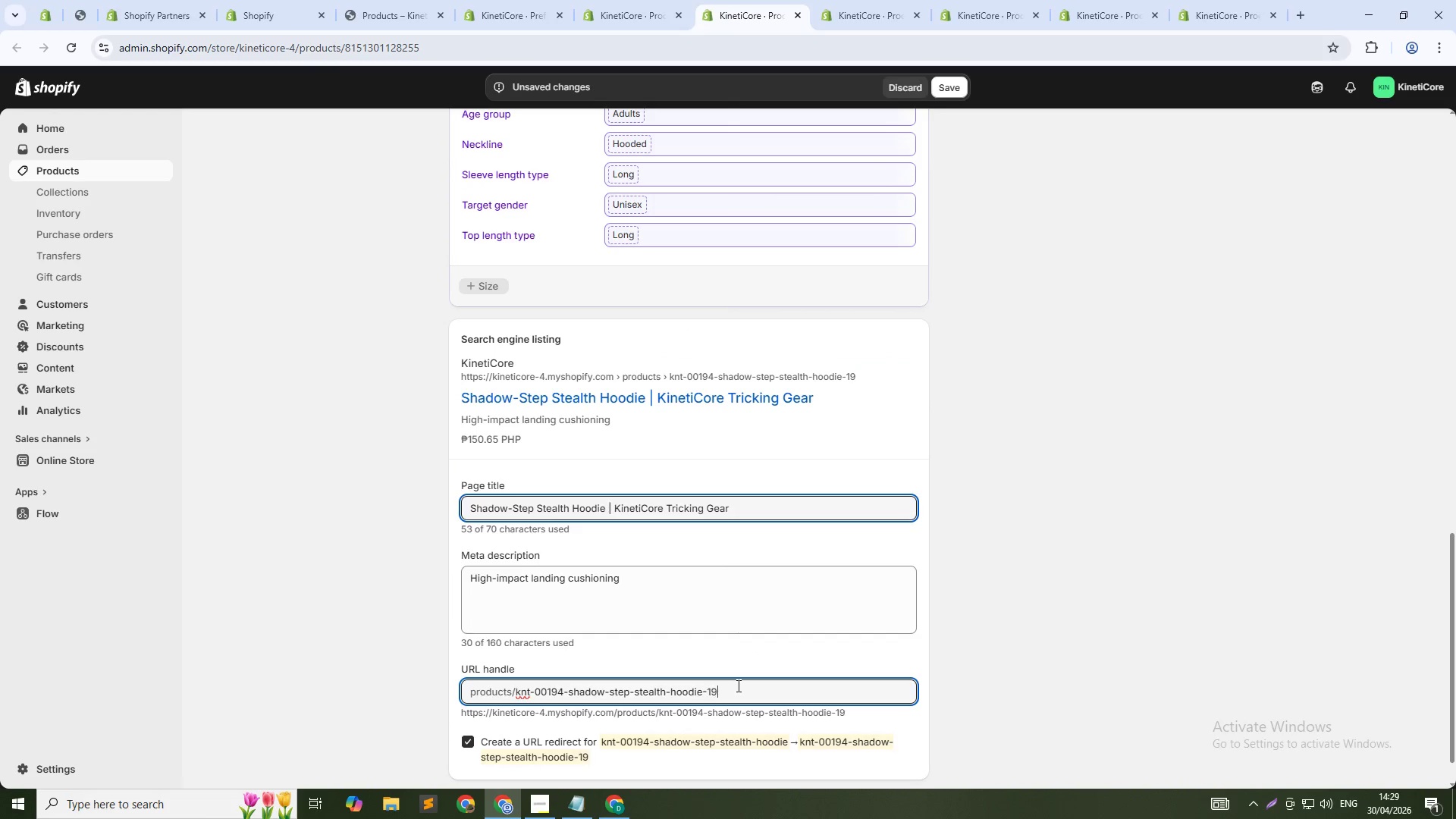 
key(Numpad4)
 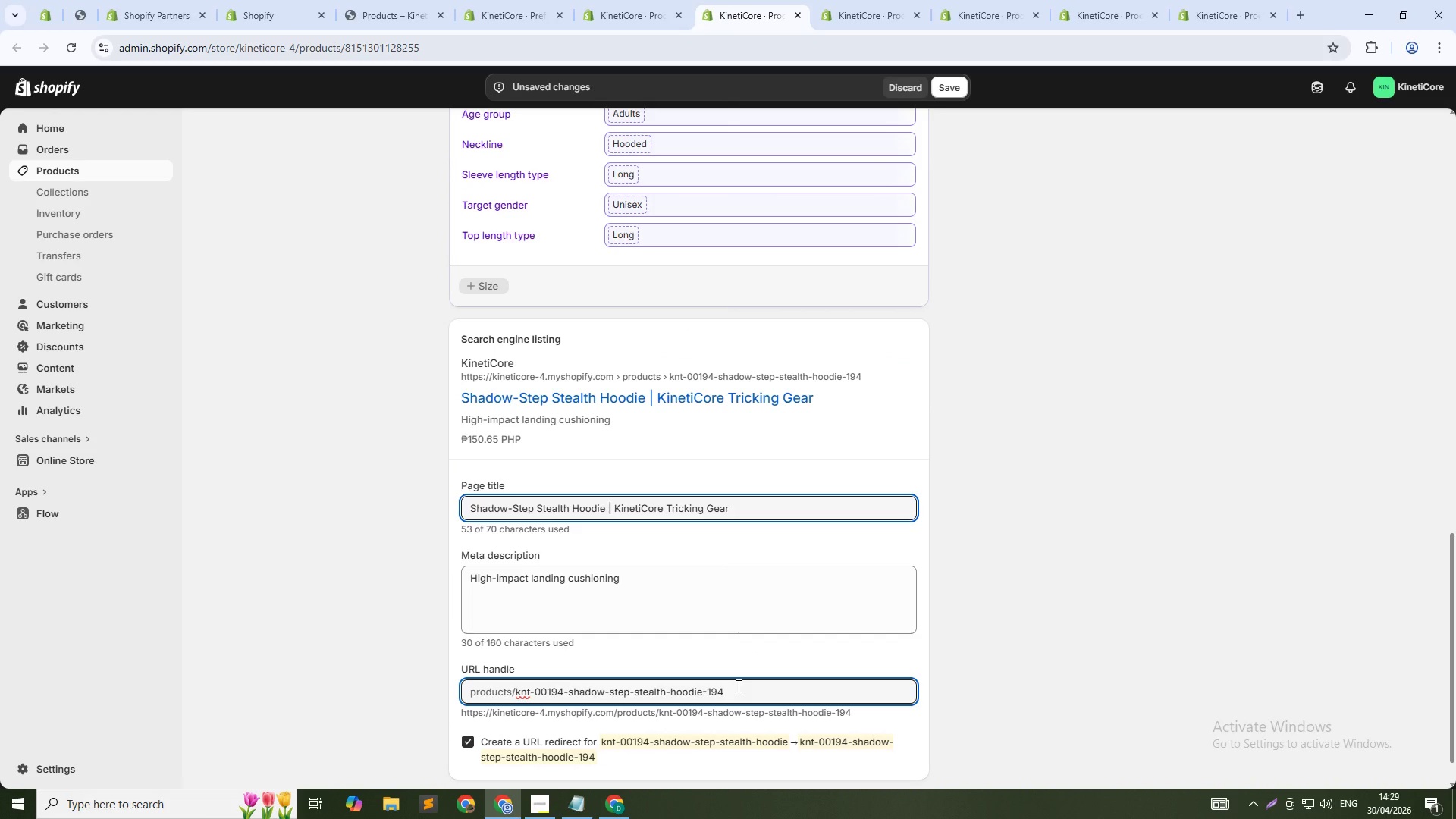 
key(ArrowUp)
 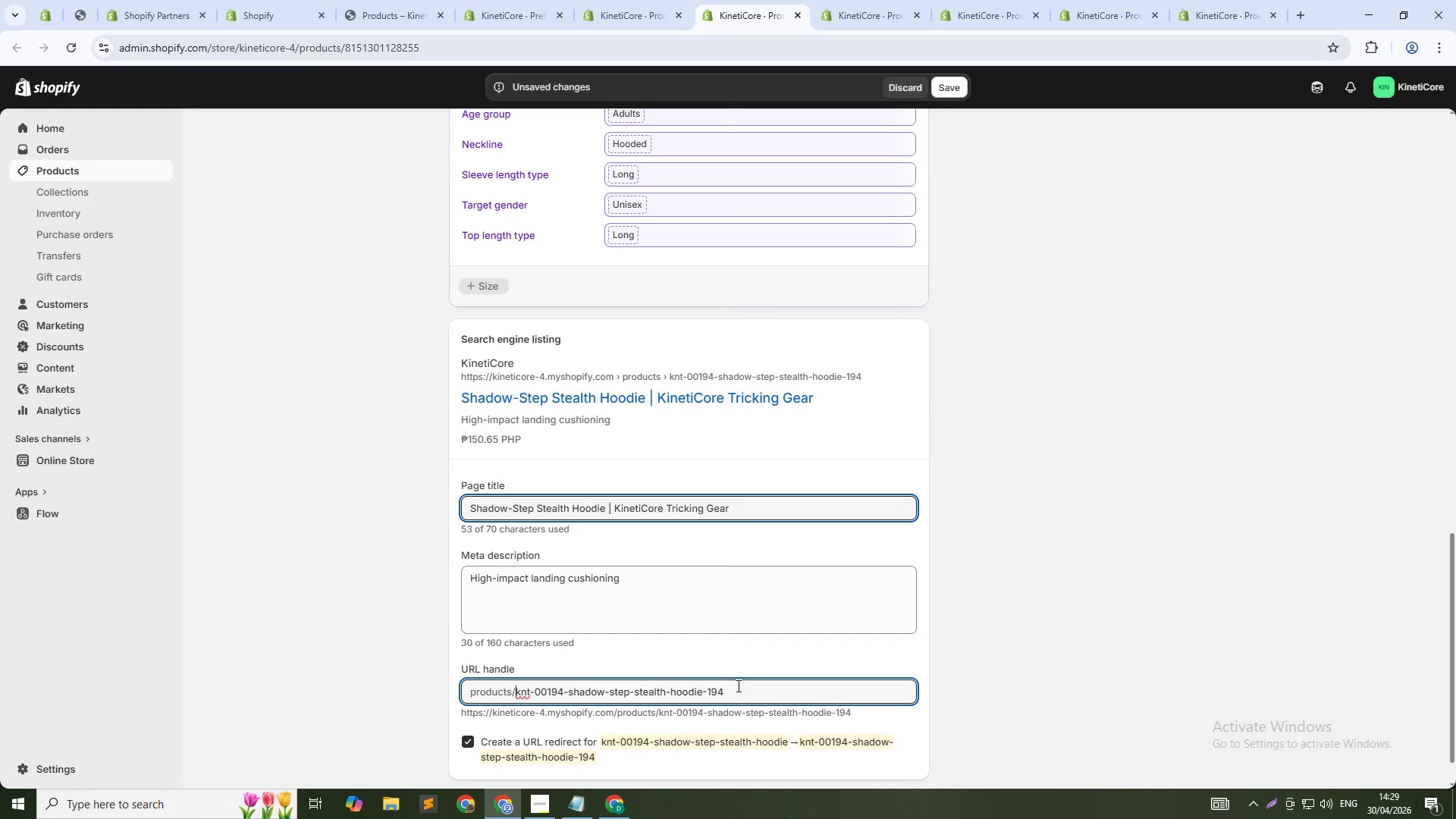 
key(Control+Shift+ArrowRight)
 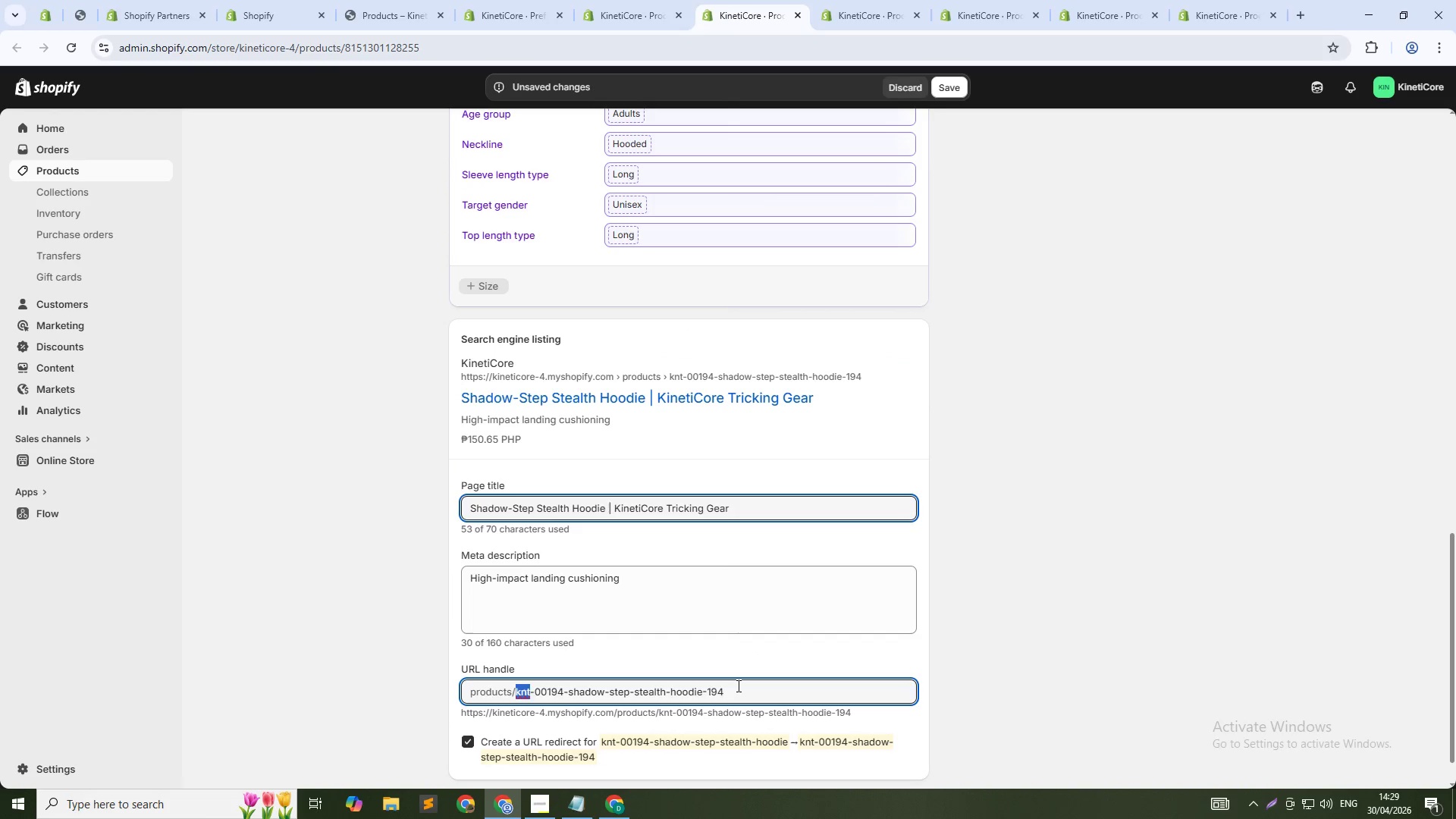 
key(Control+Shift+ArrowRight)
 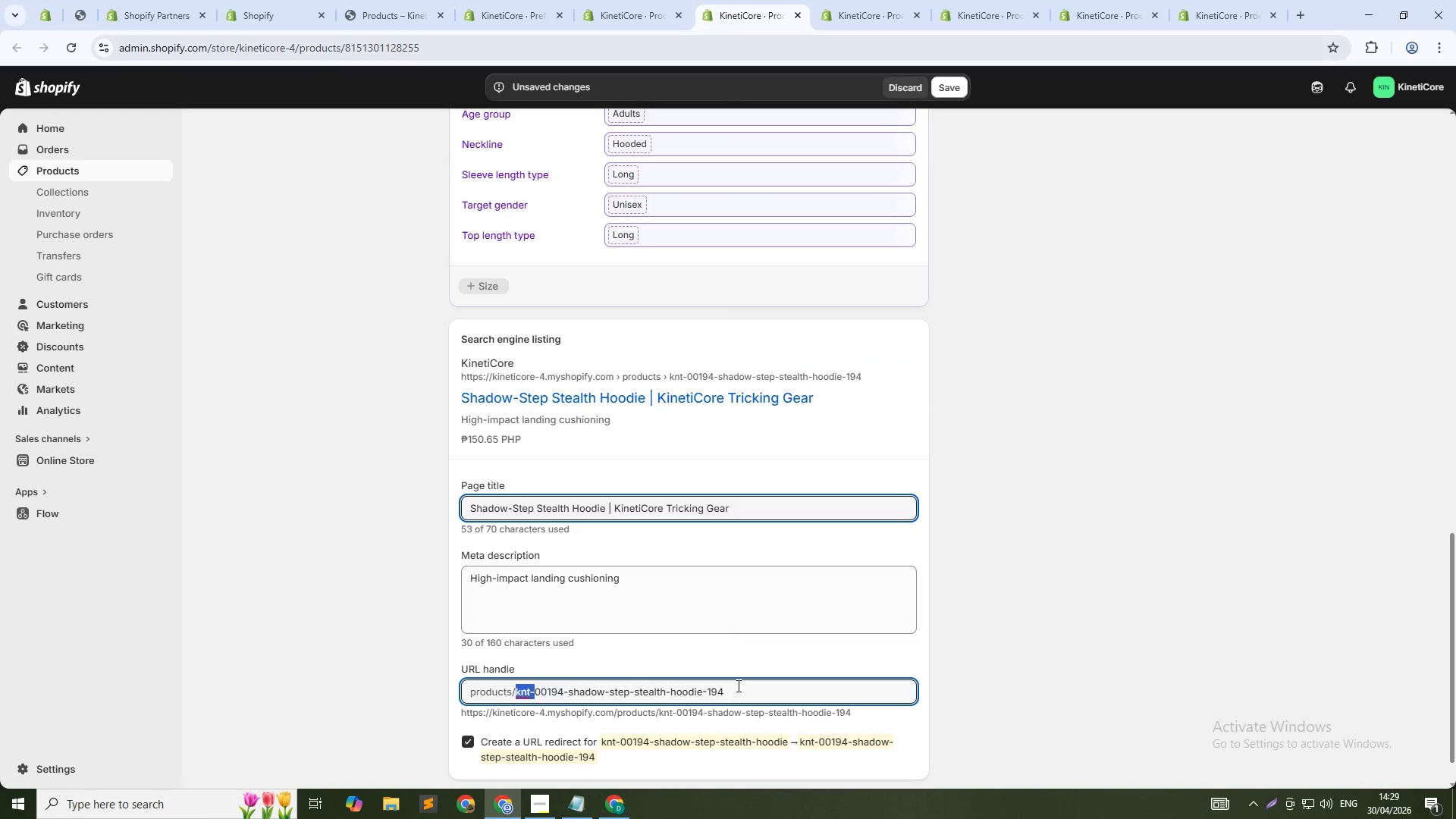 
key(Backspace)
 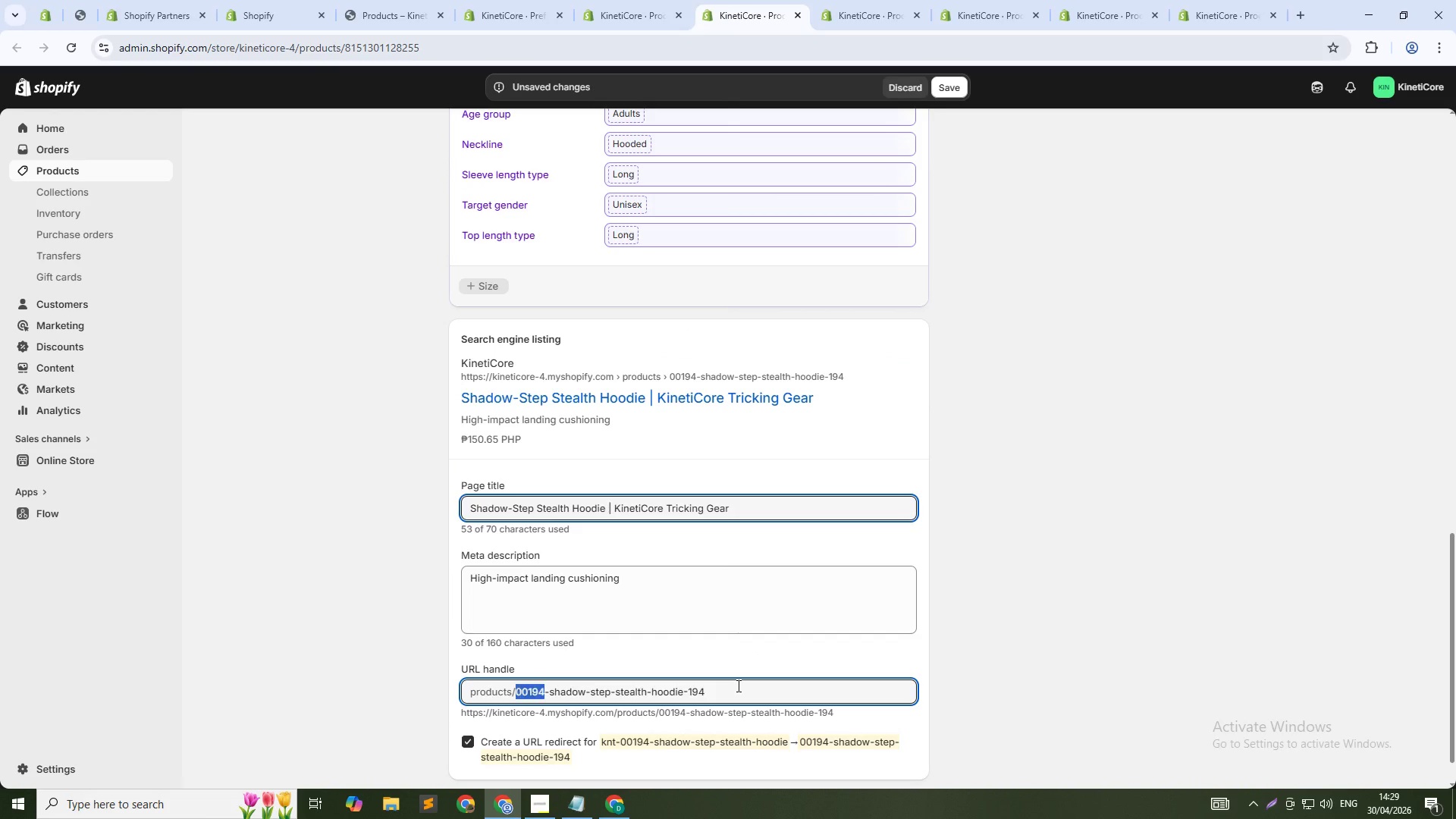 
key(Control+Shift+ArrowRight)
 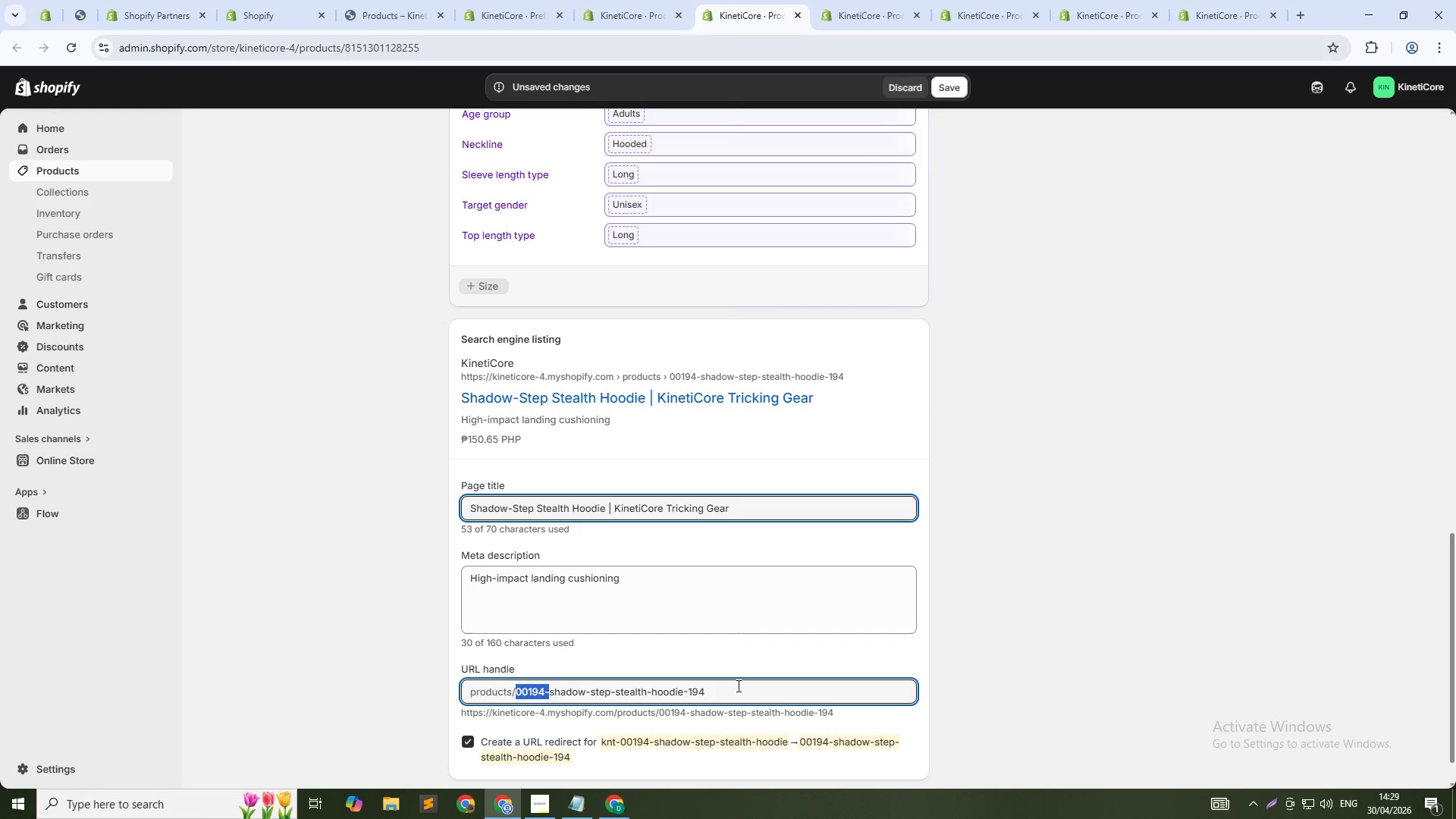 
key(Control+Shift+ArrowRight)
 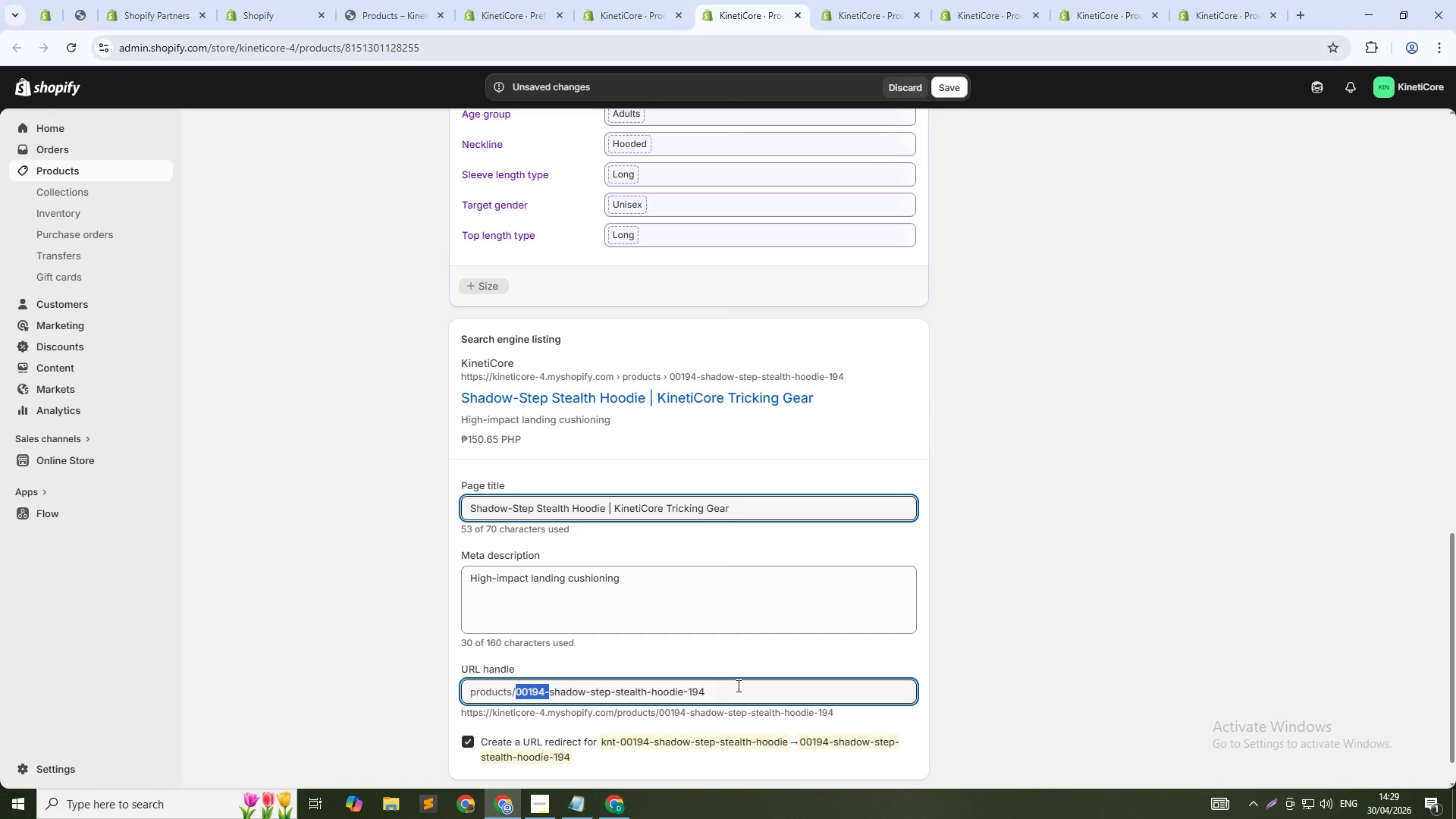 
key(Backspace)
 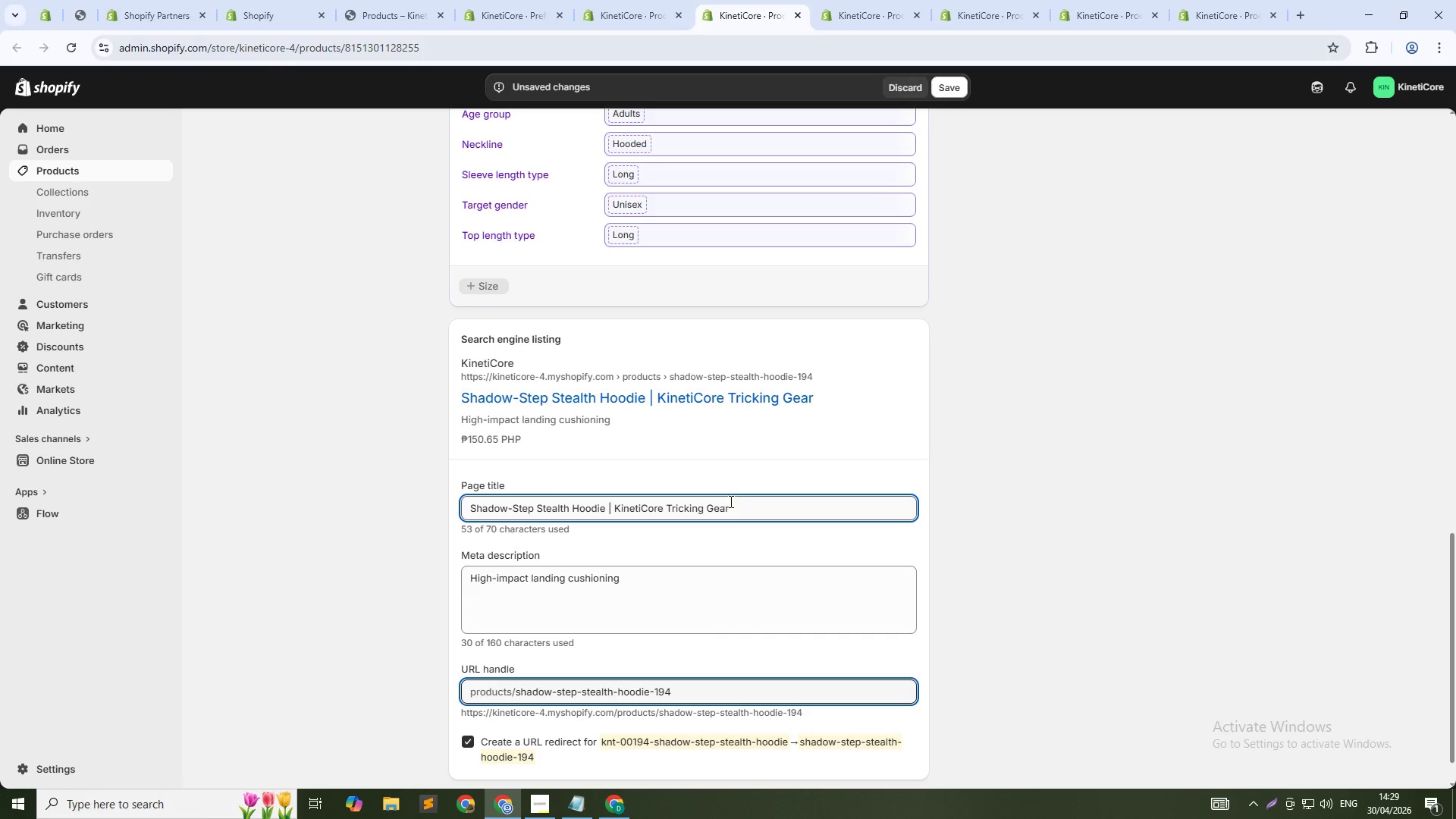 
key(Control+ControlLeft)
 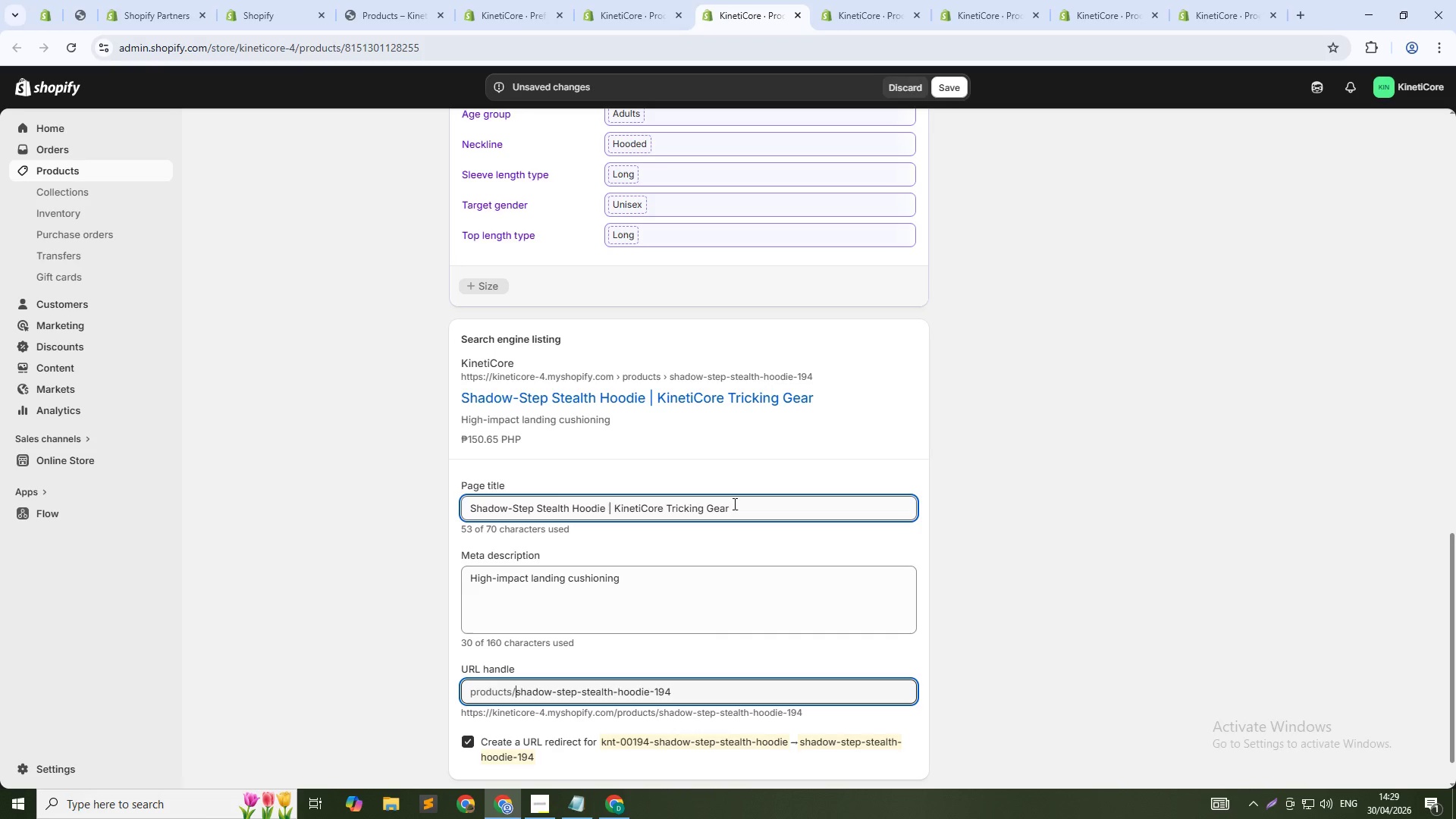 
key(Control+Shift+ShiftLeft)
 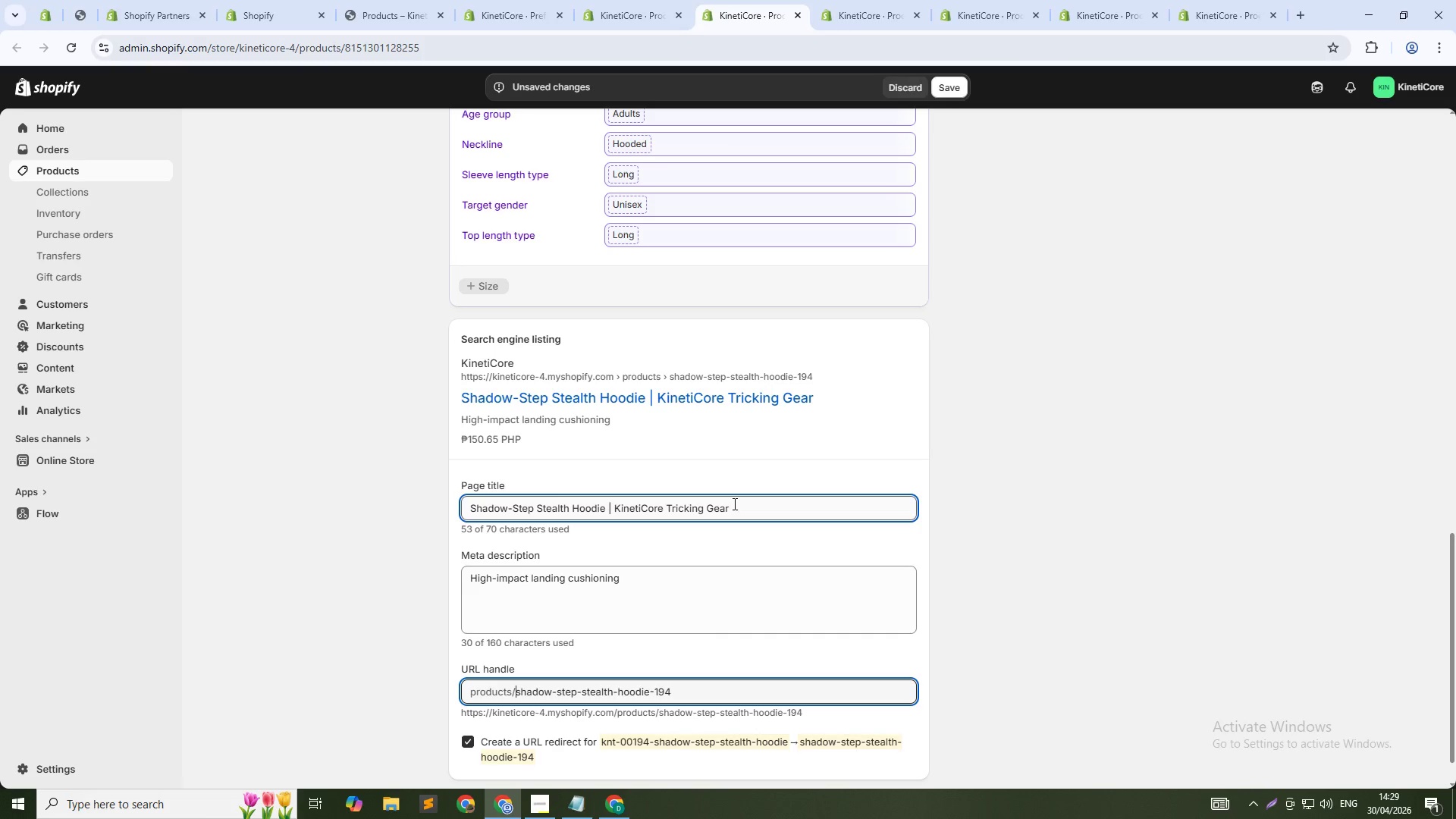 
left_click([733, 504])
 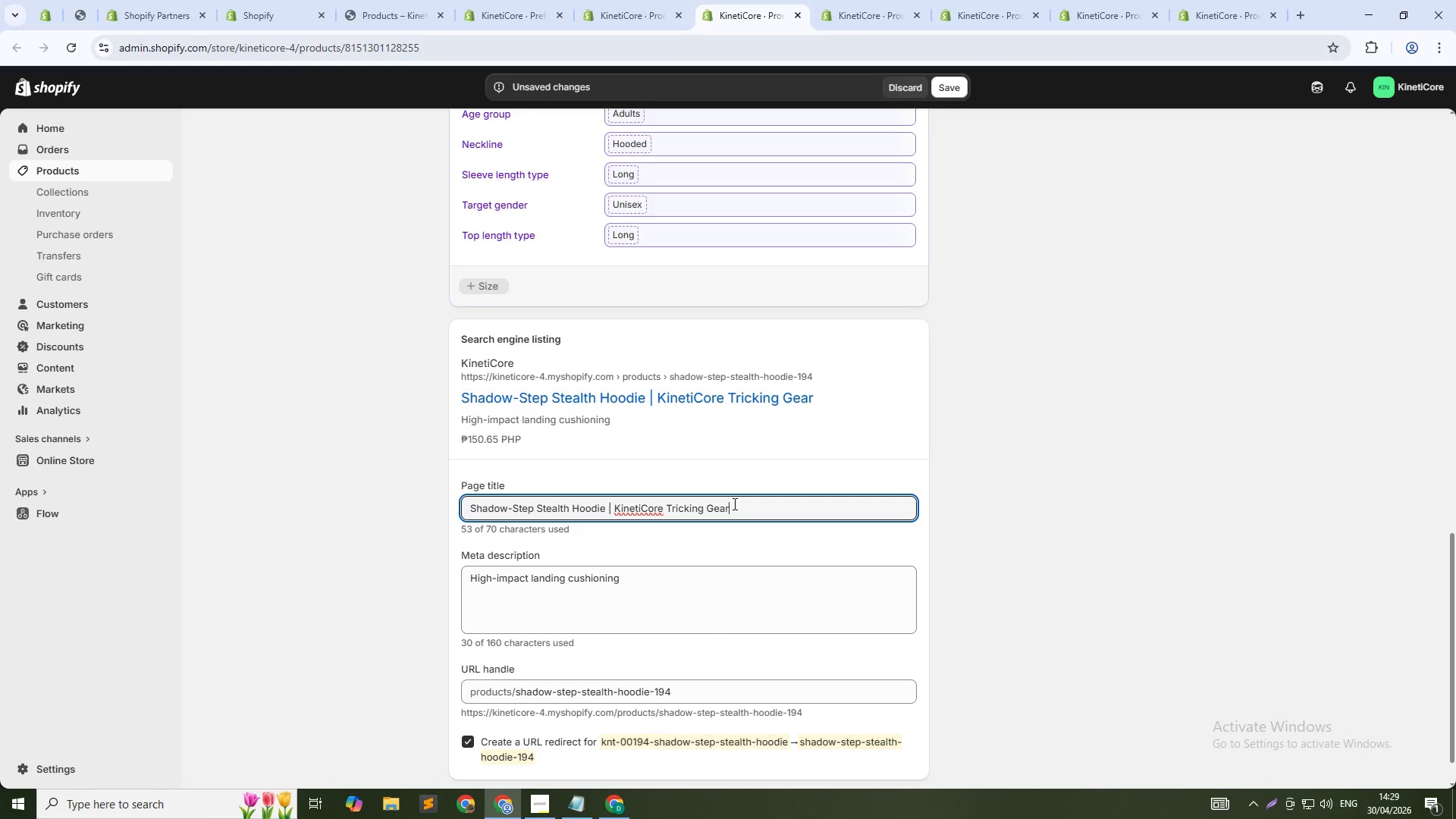 
key(Control+Shift+ArrowLeft)
 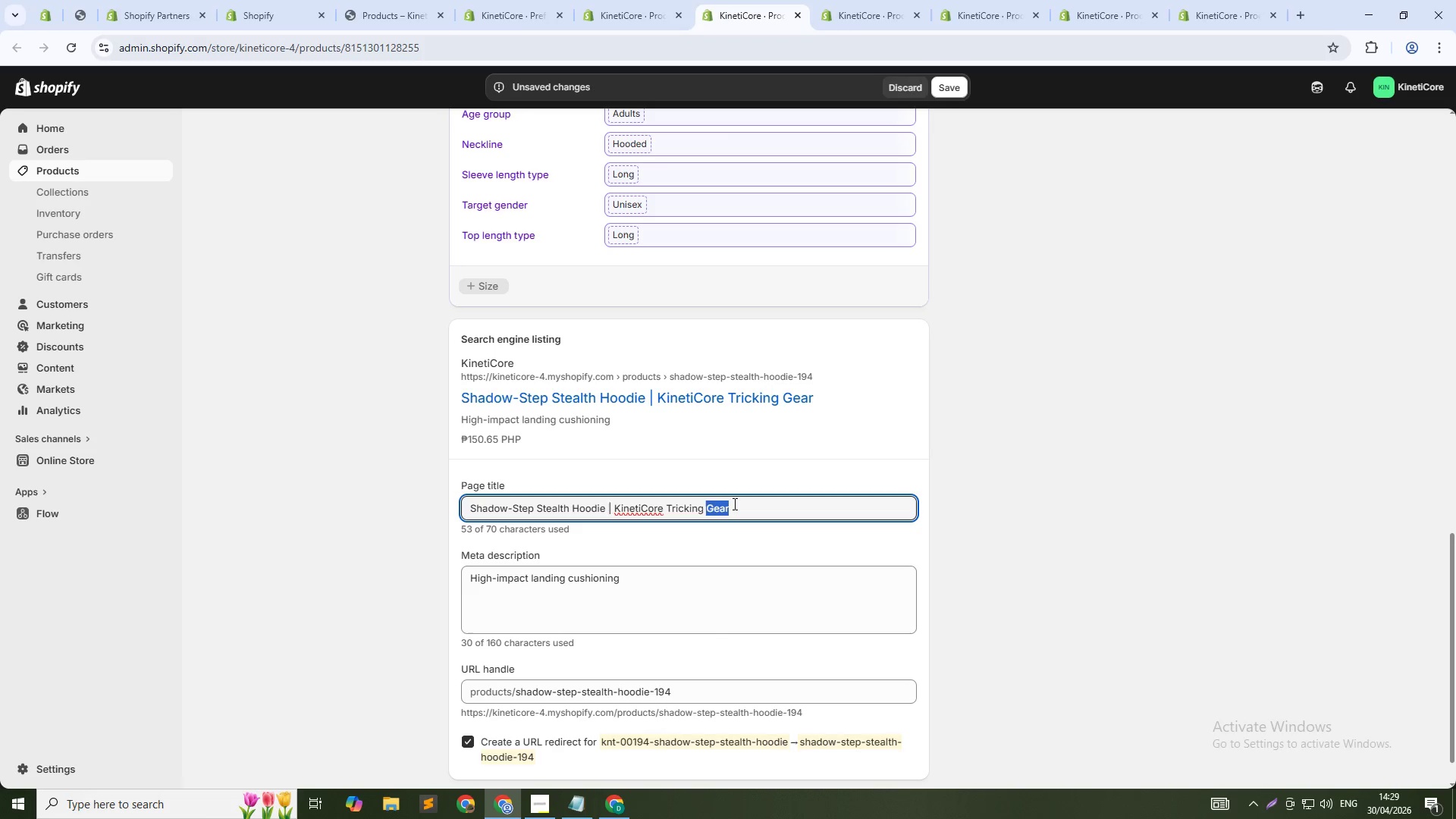 
key(Control+Shift+ArrowLeft)
 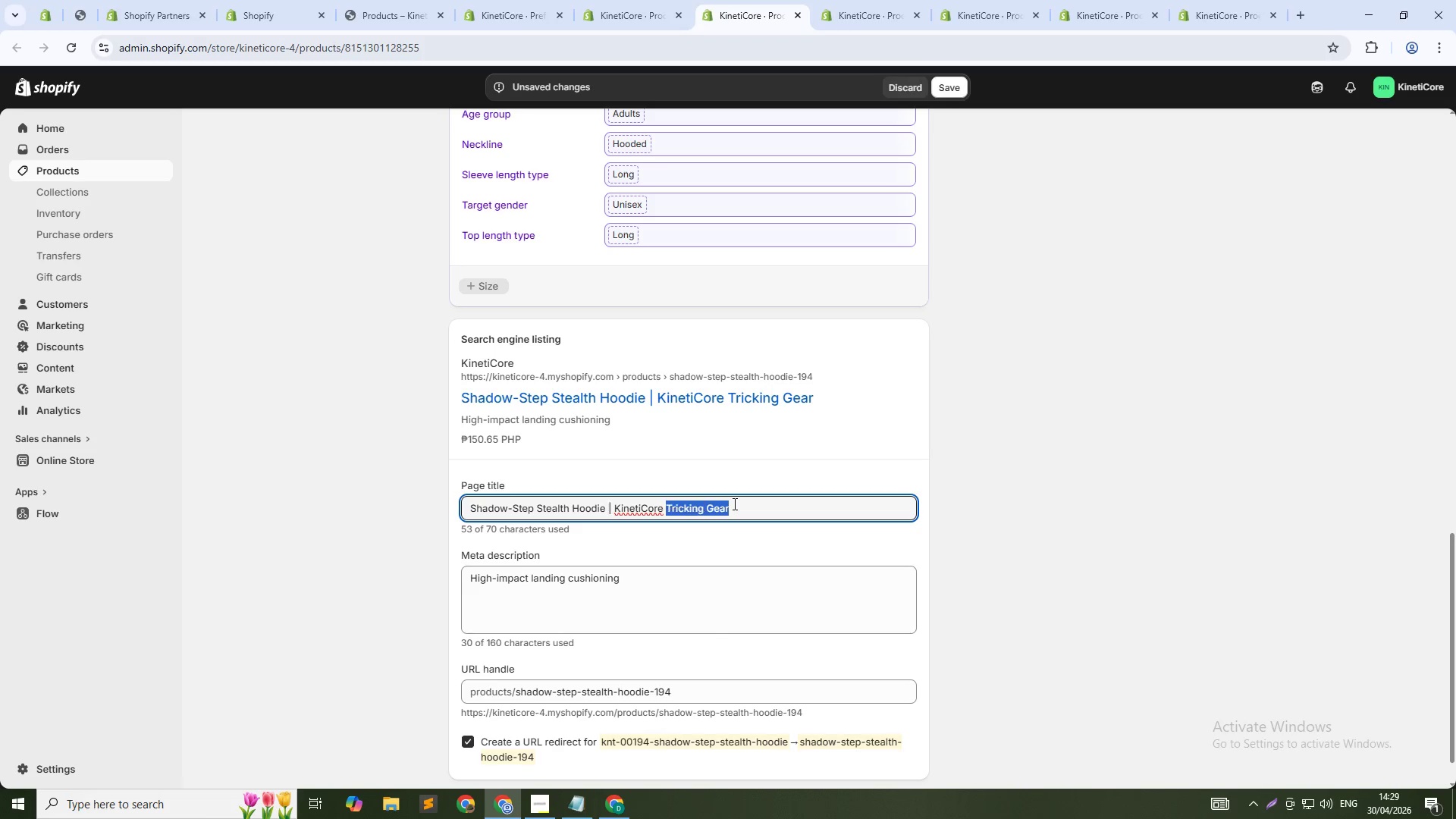 
key(Control+Shift+ArrowLeft)
 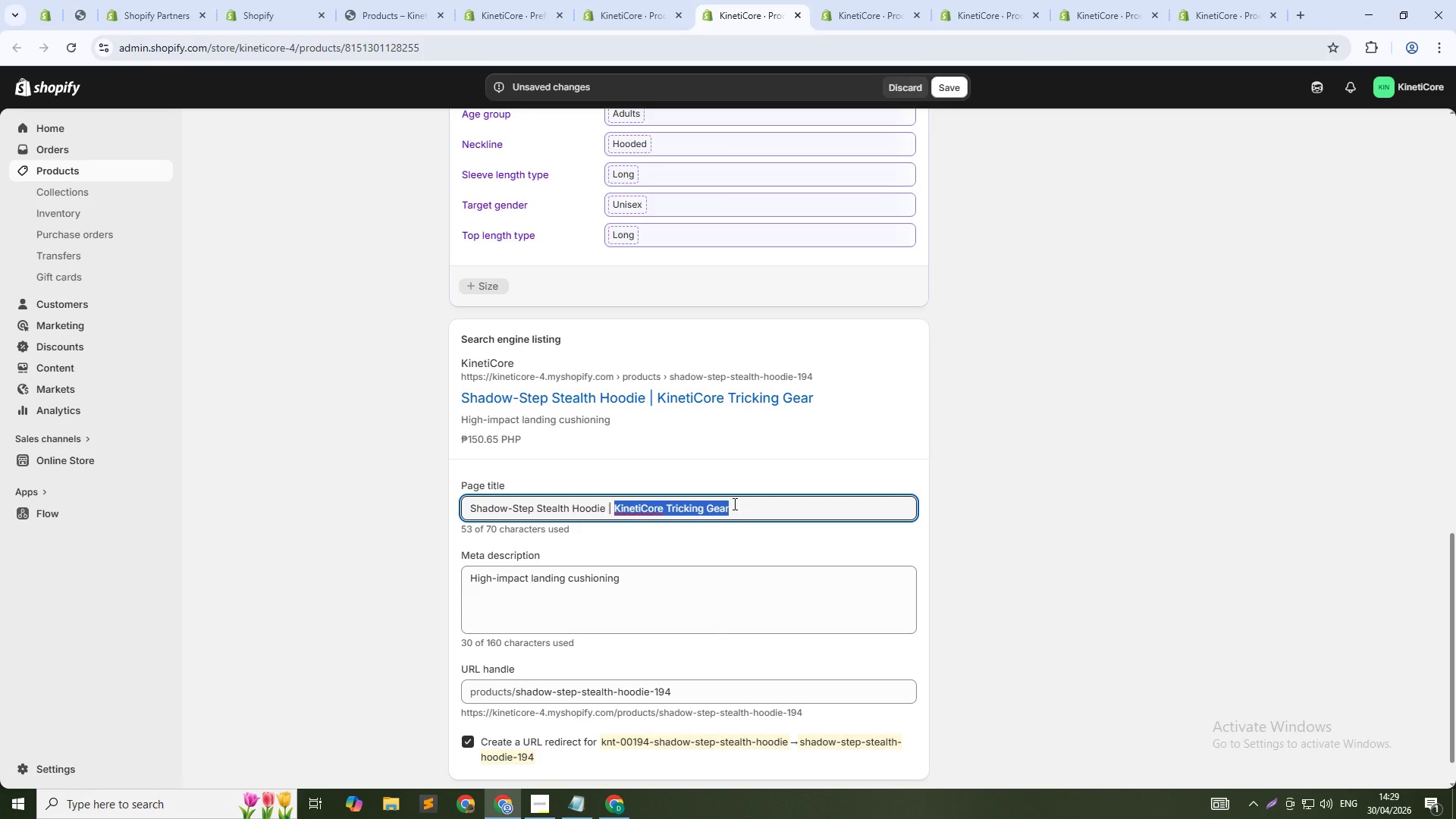 
key(Backspace)
 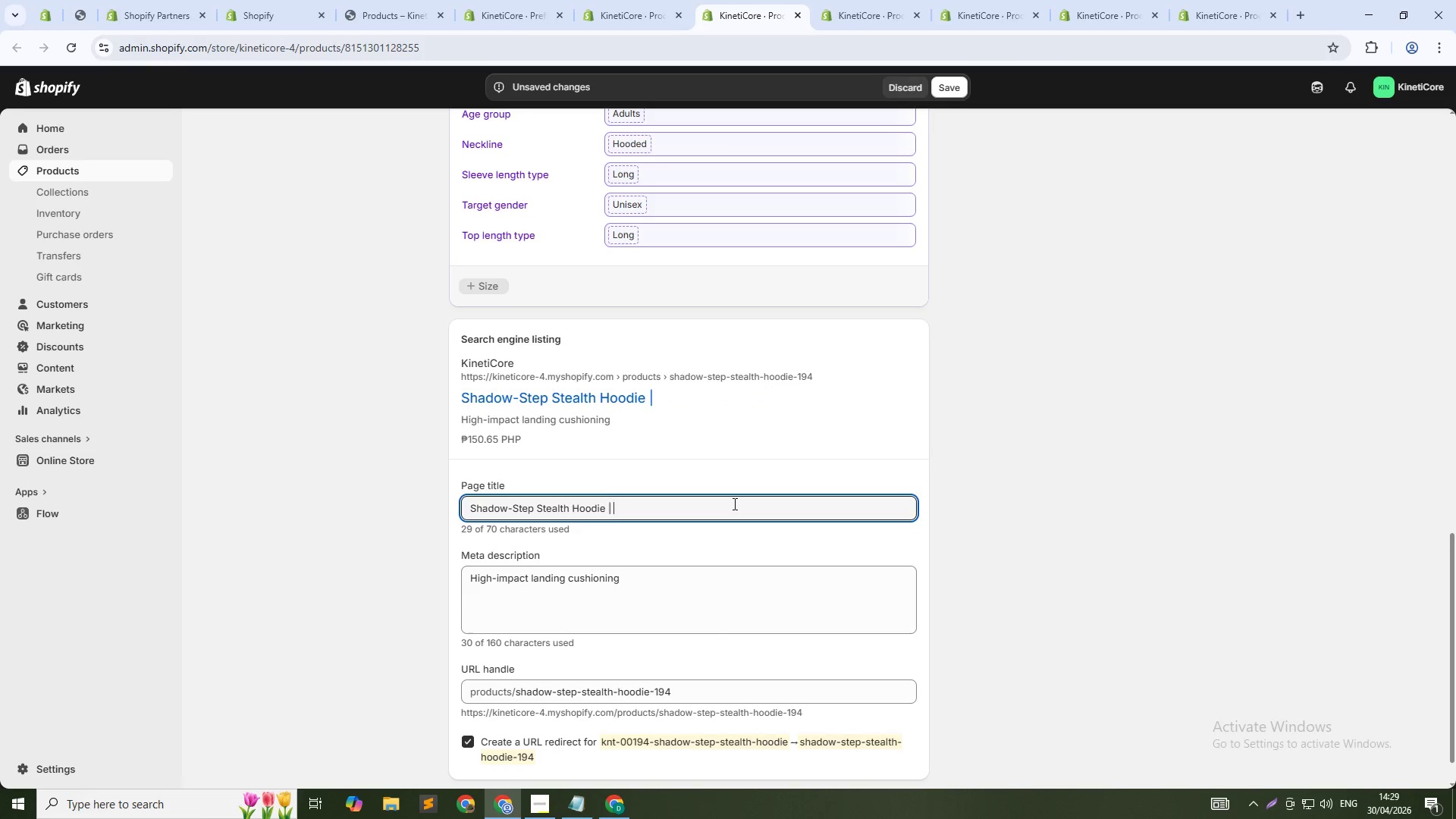 
key(Backspace)
 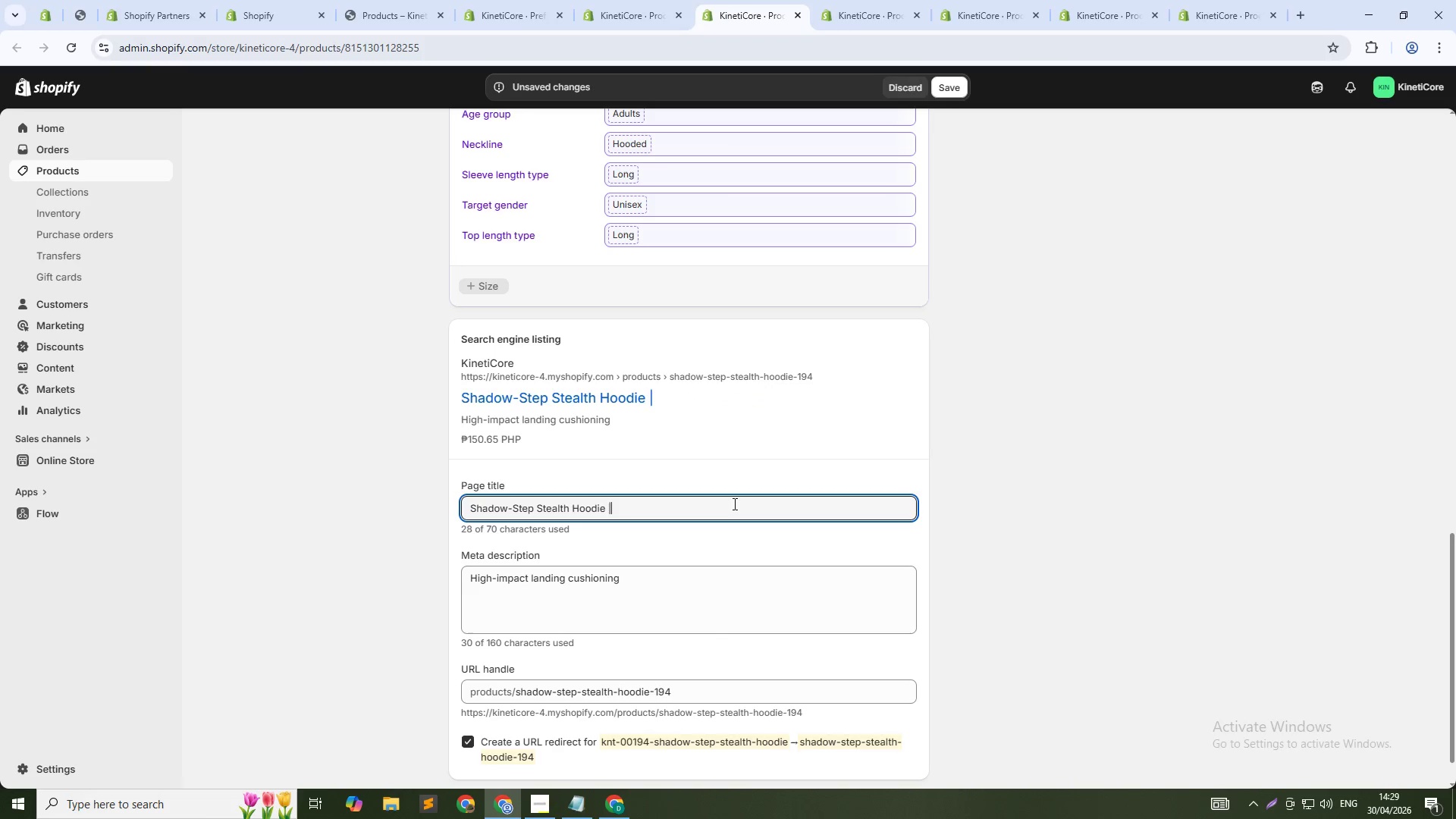 
key(Backspace)
 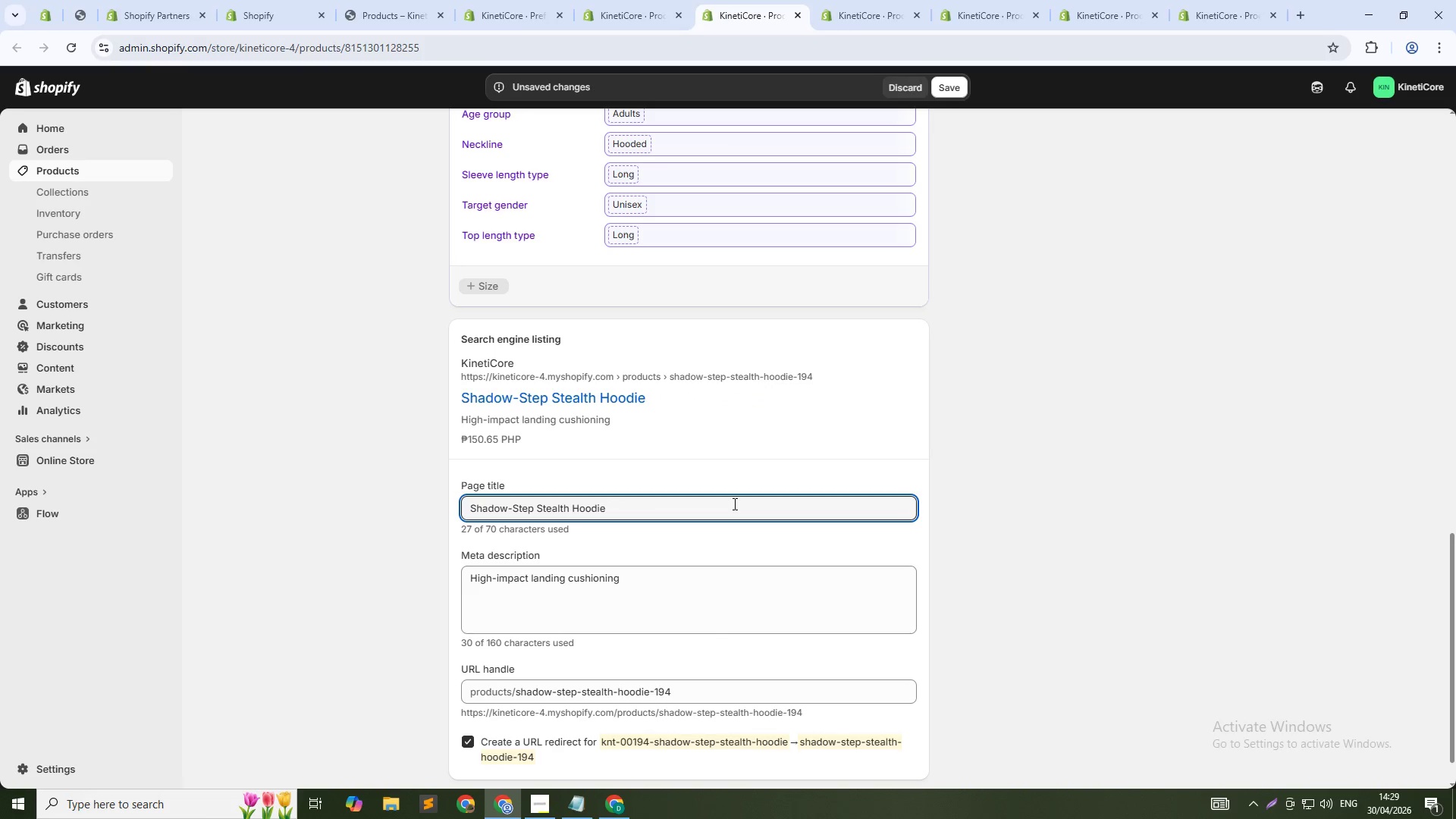 
key(Backspace)
 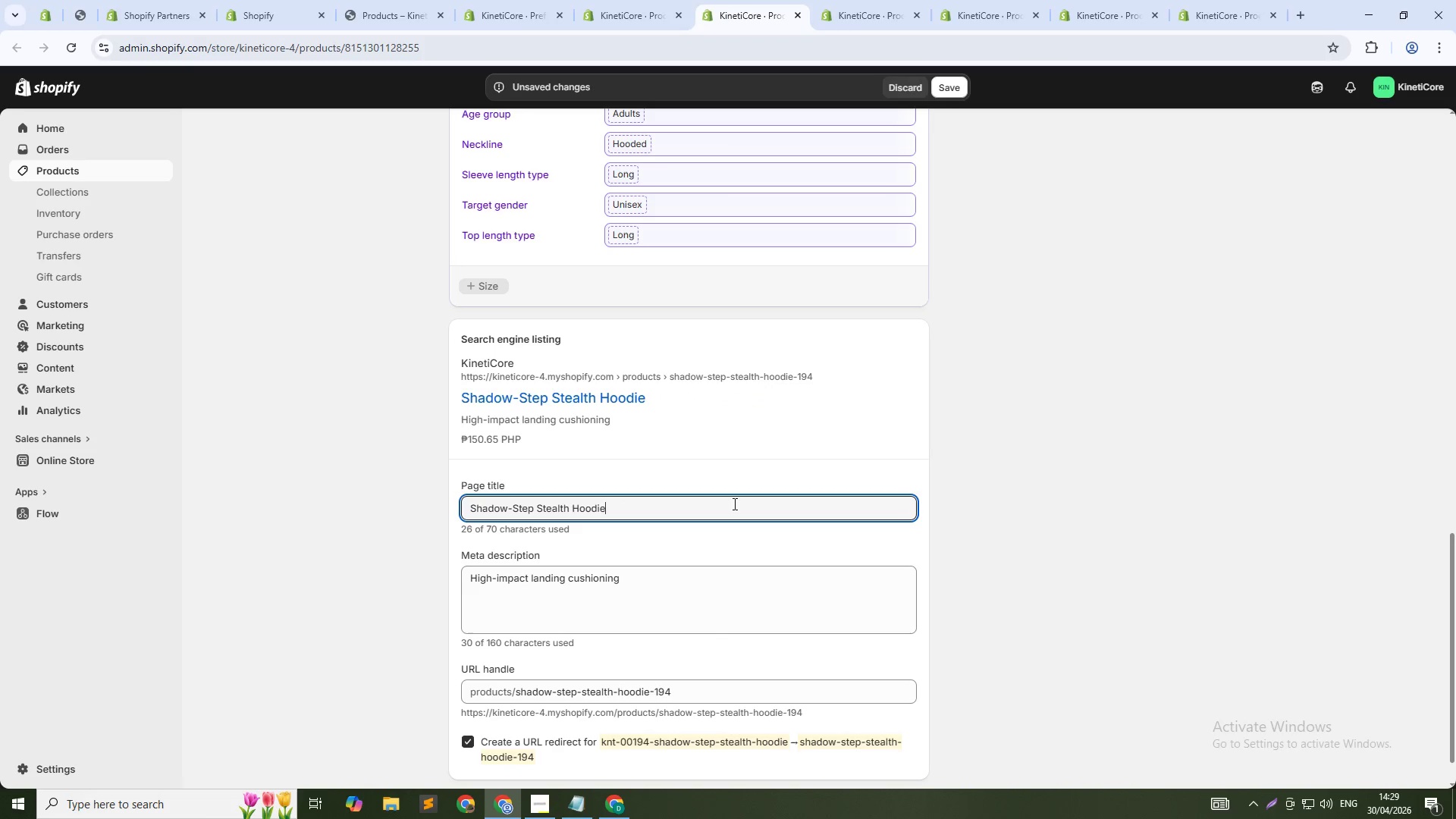 
key(ArrowLeft)
 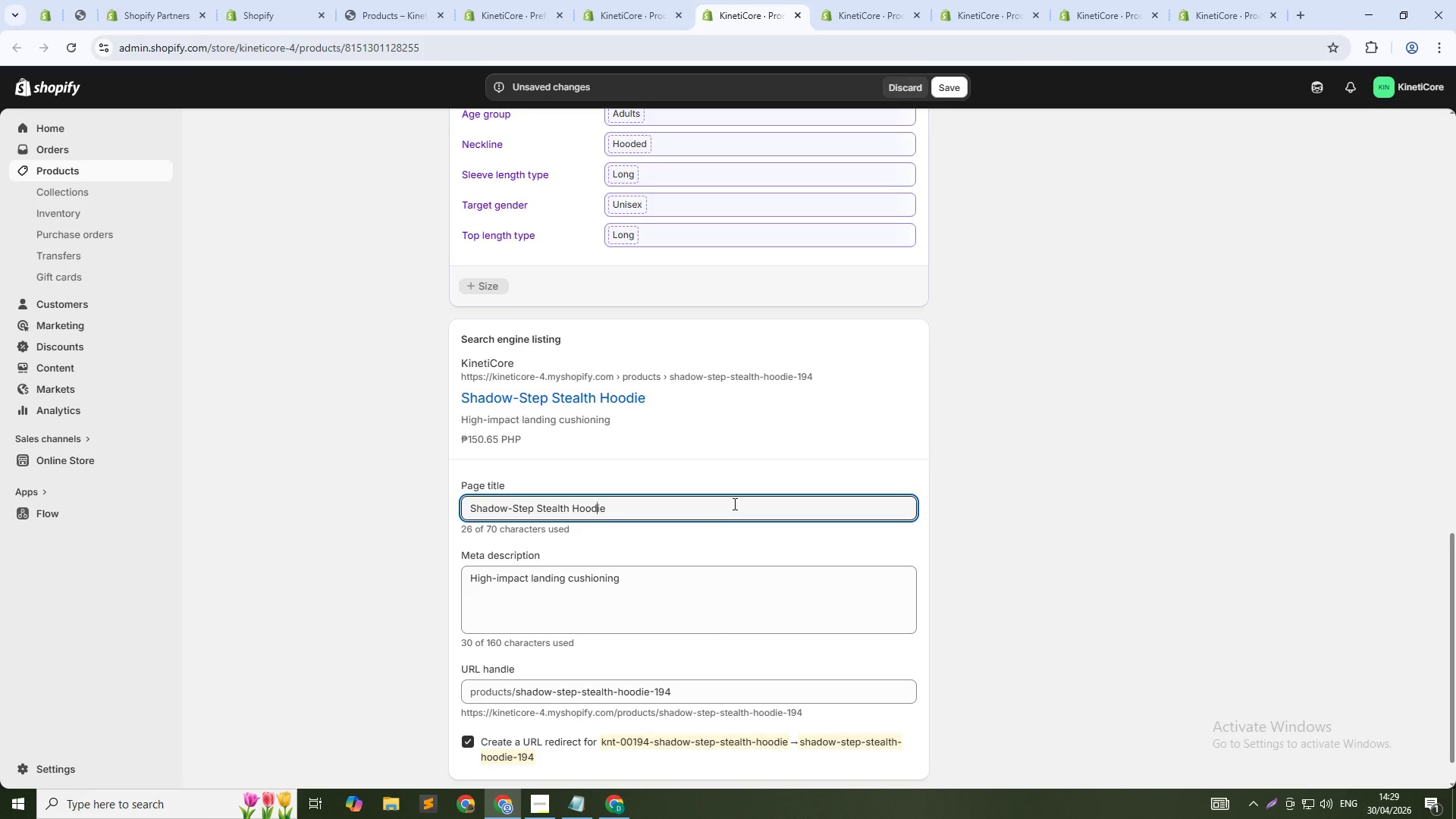 
key(ArrowLeft)
 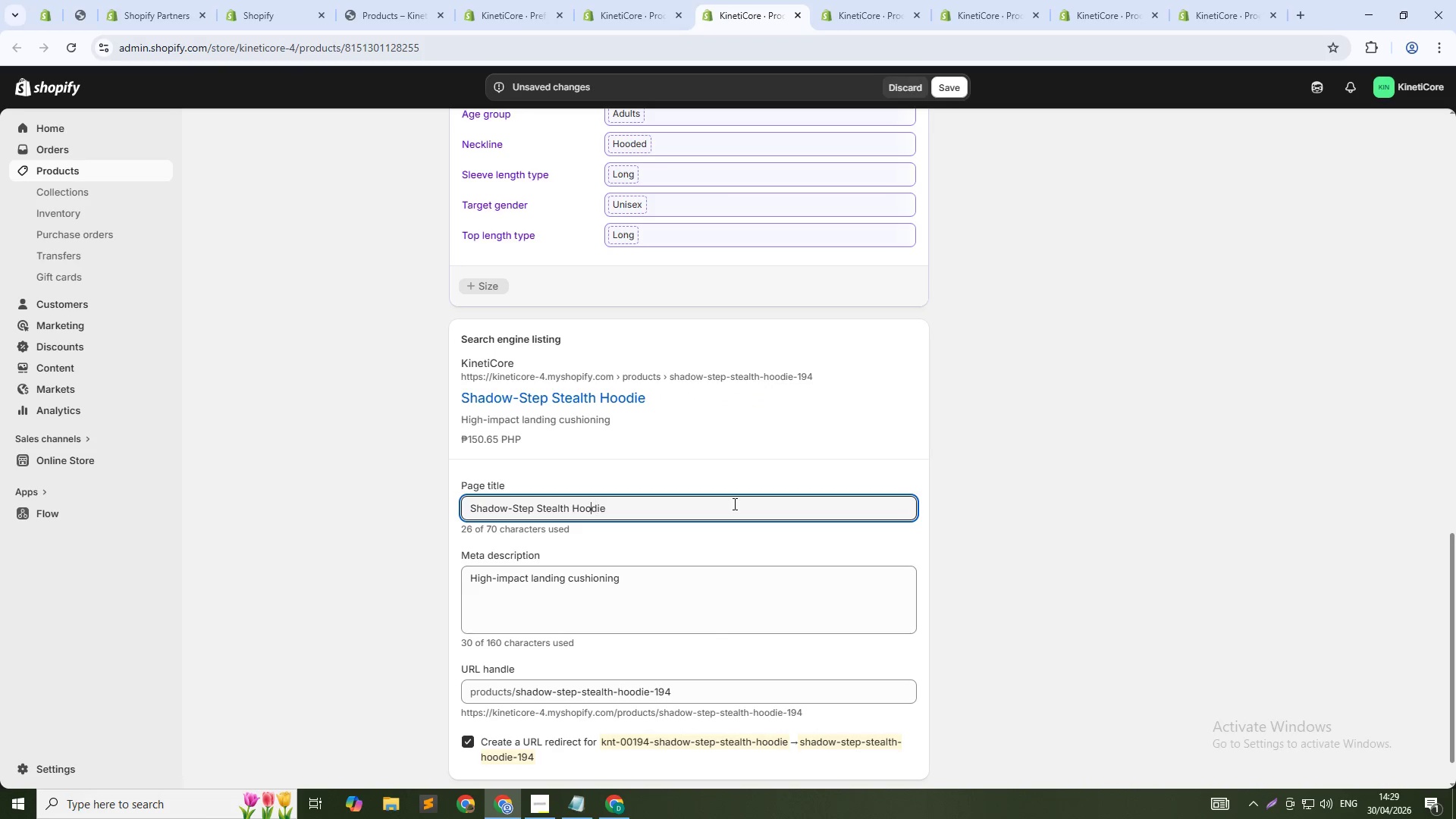 
key(ArrowLeft)
 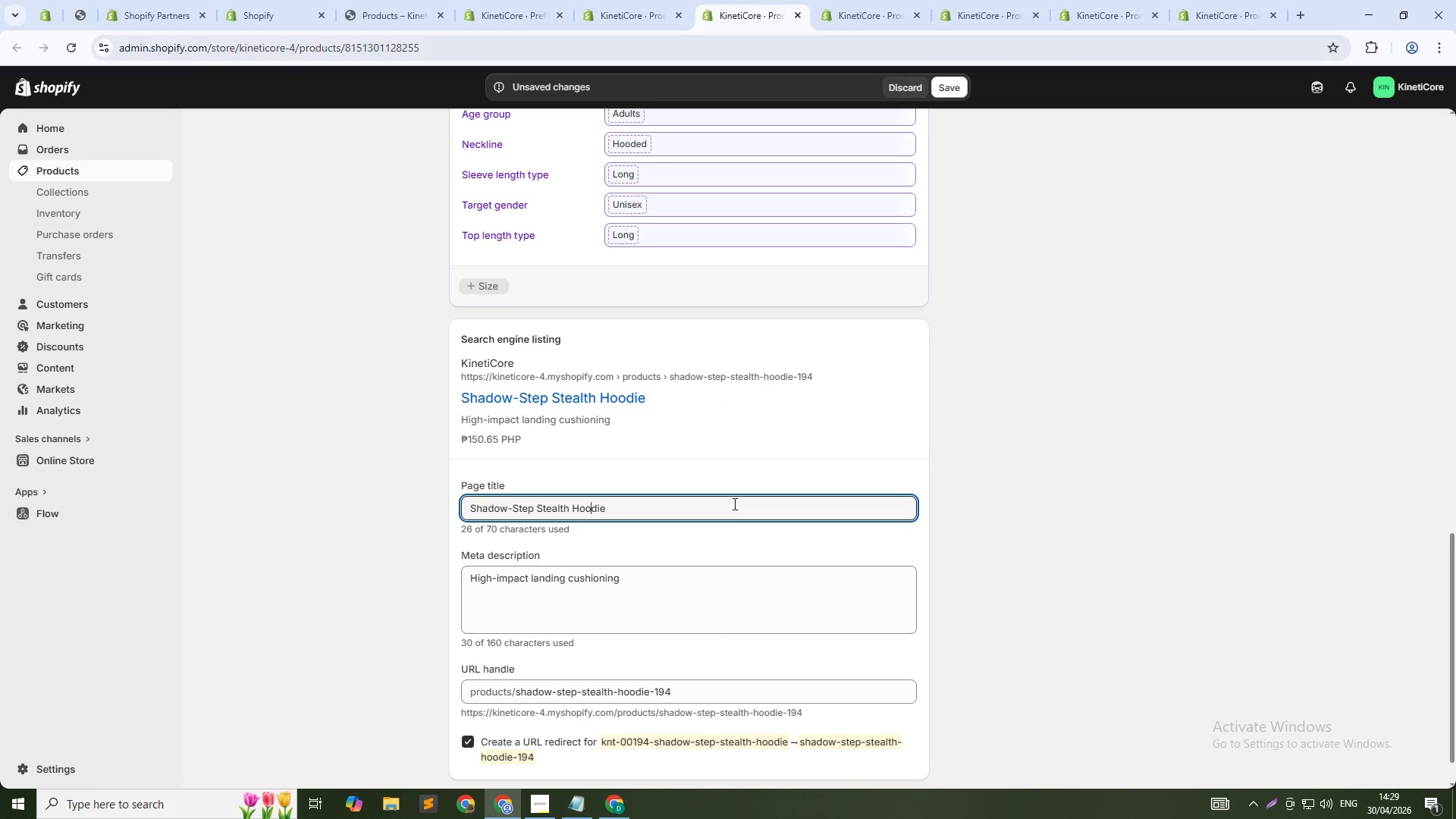 
key(ArrowLeft)
 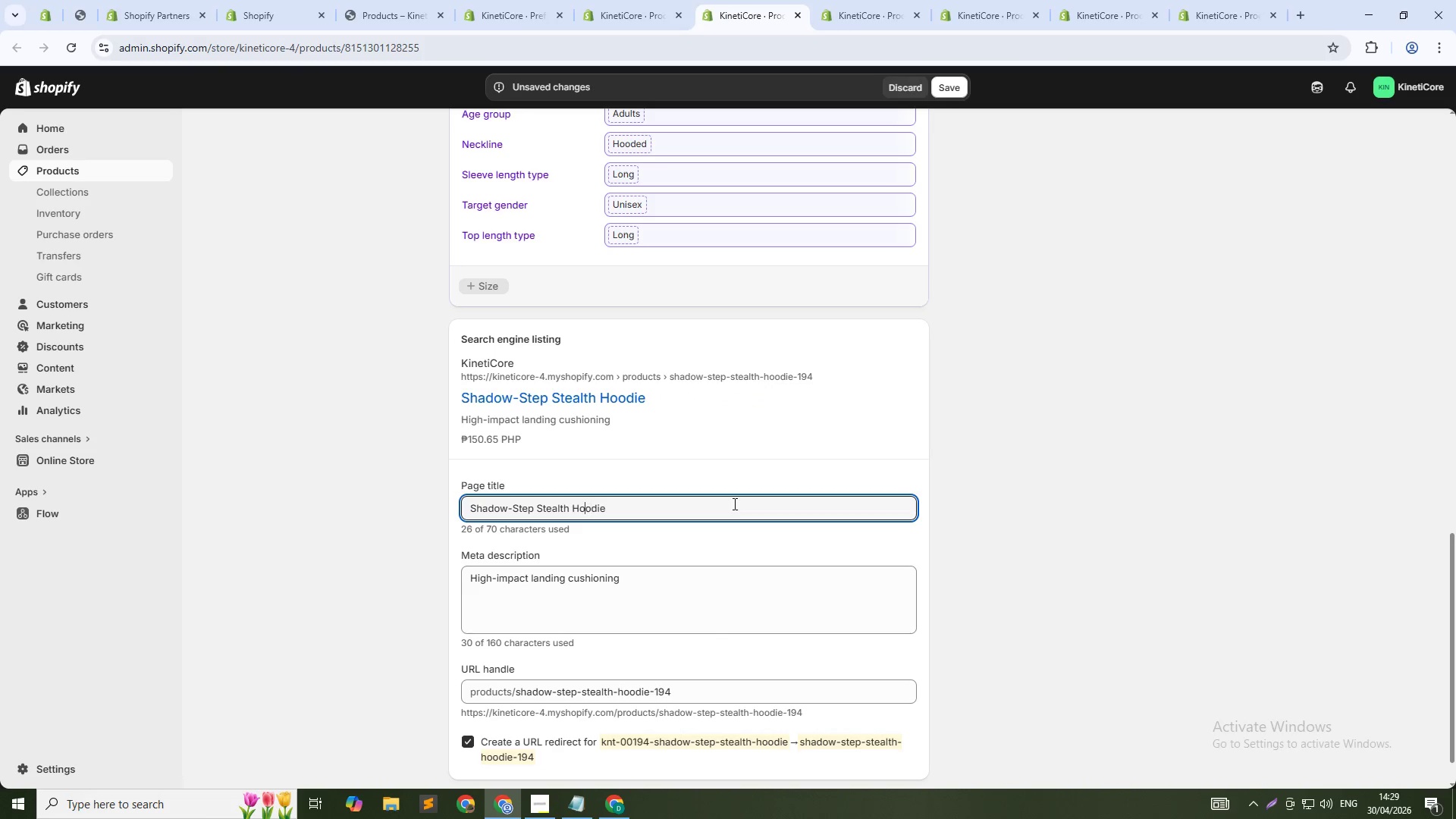 
key(ArrowLeft)
 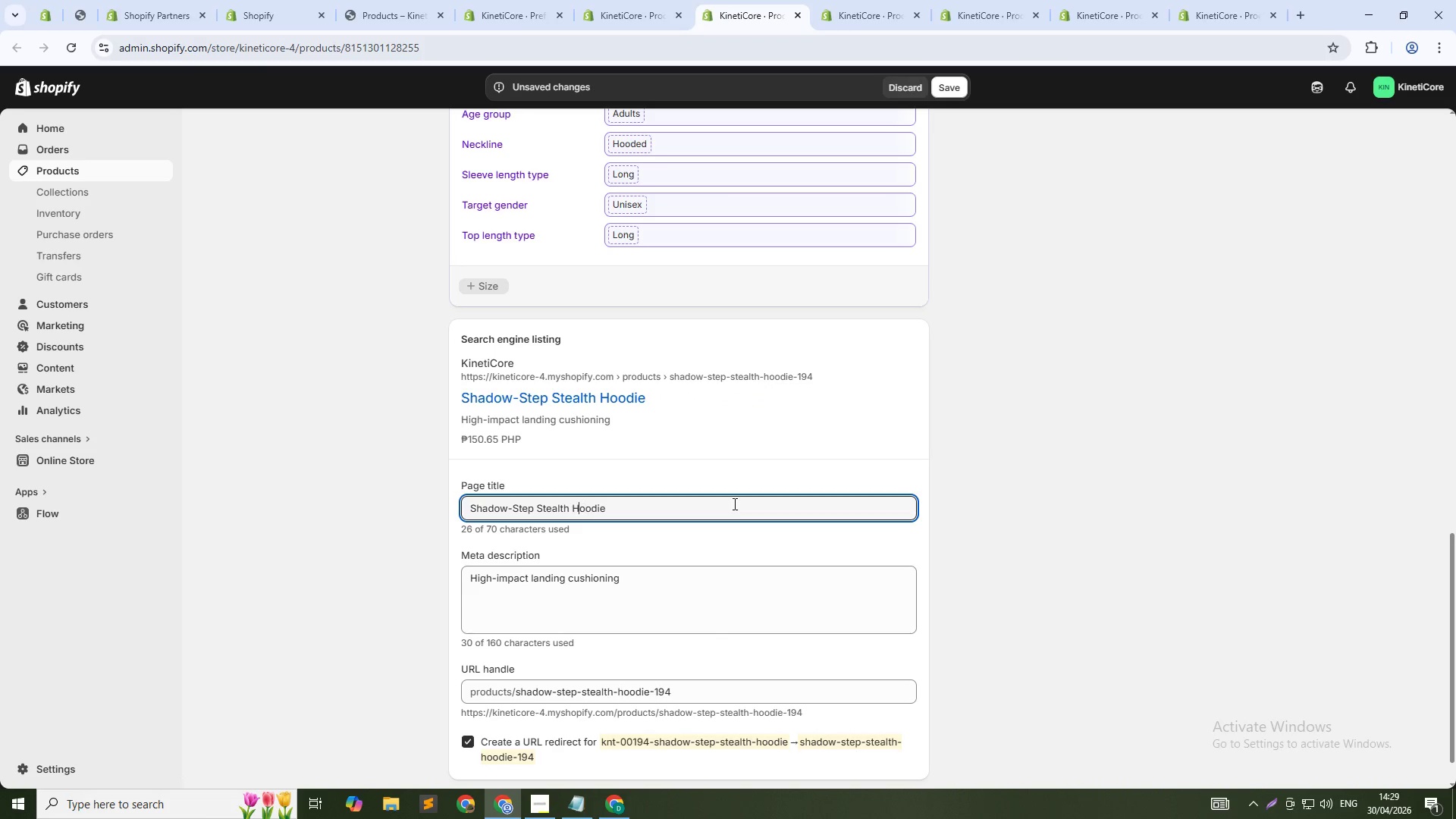 
key(ArrowLeft)
 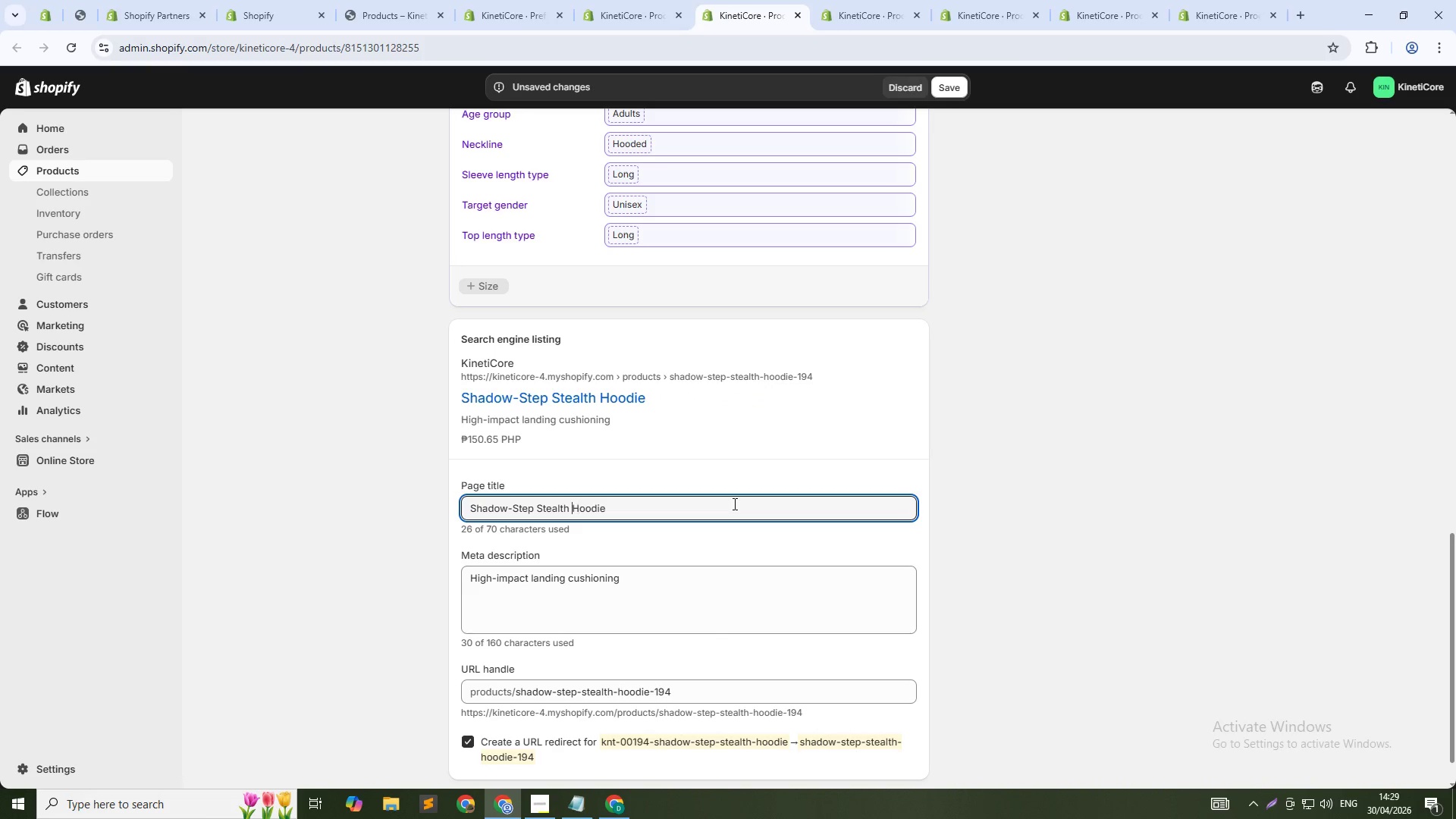 
key(ArrowLeft)
 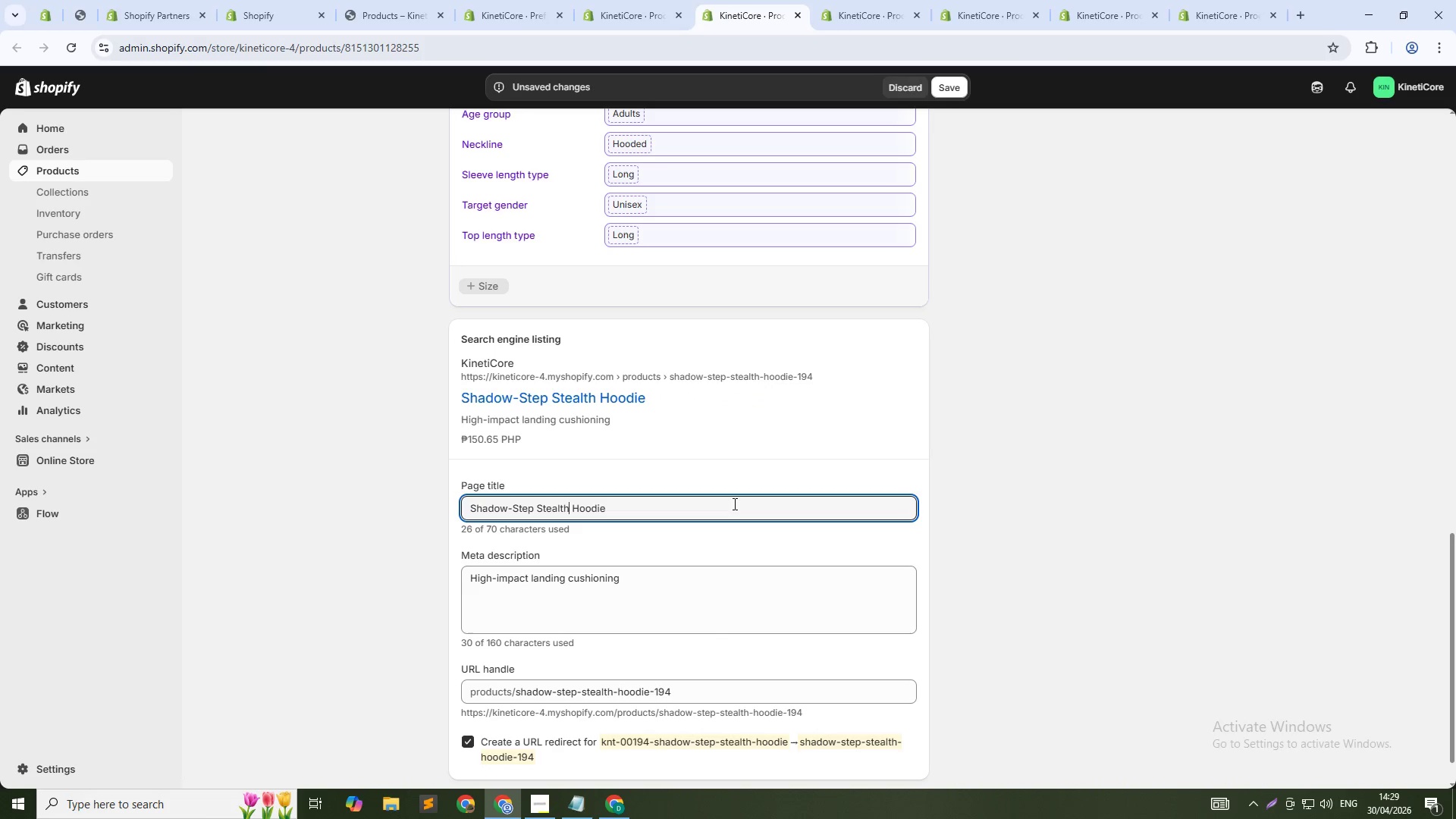 
key(Control+Shift+ArrowLeft)
 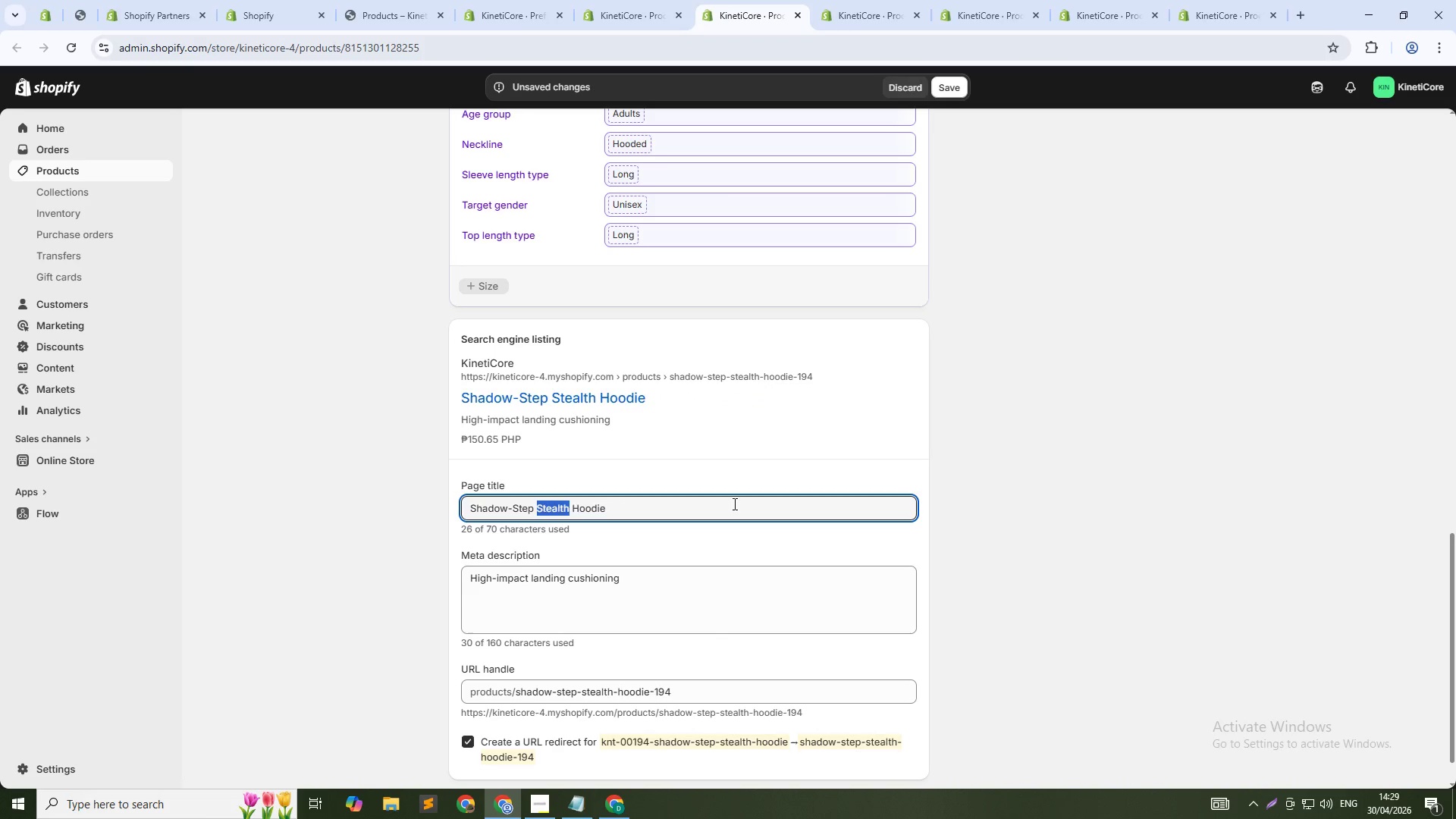 
key(Backspace)
 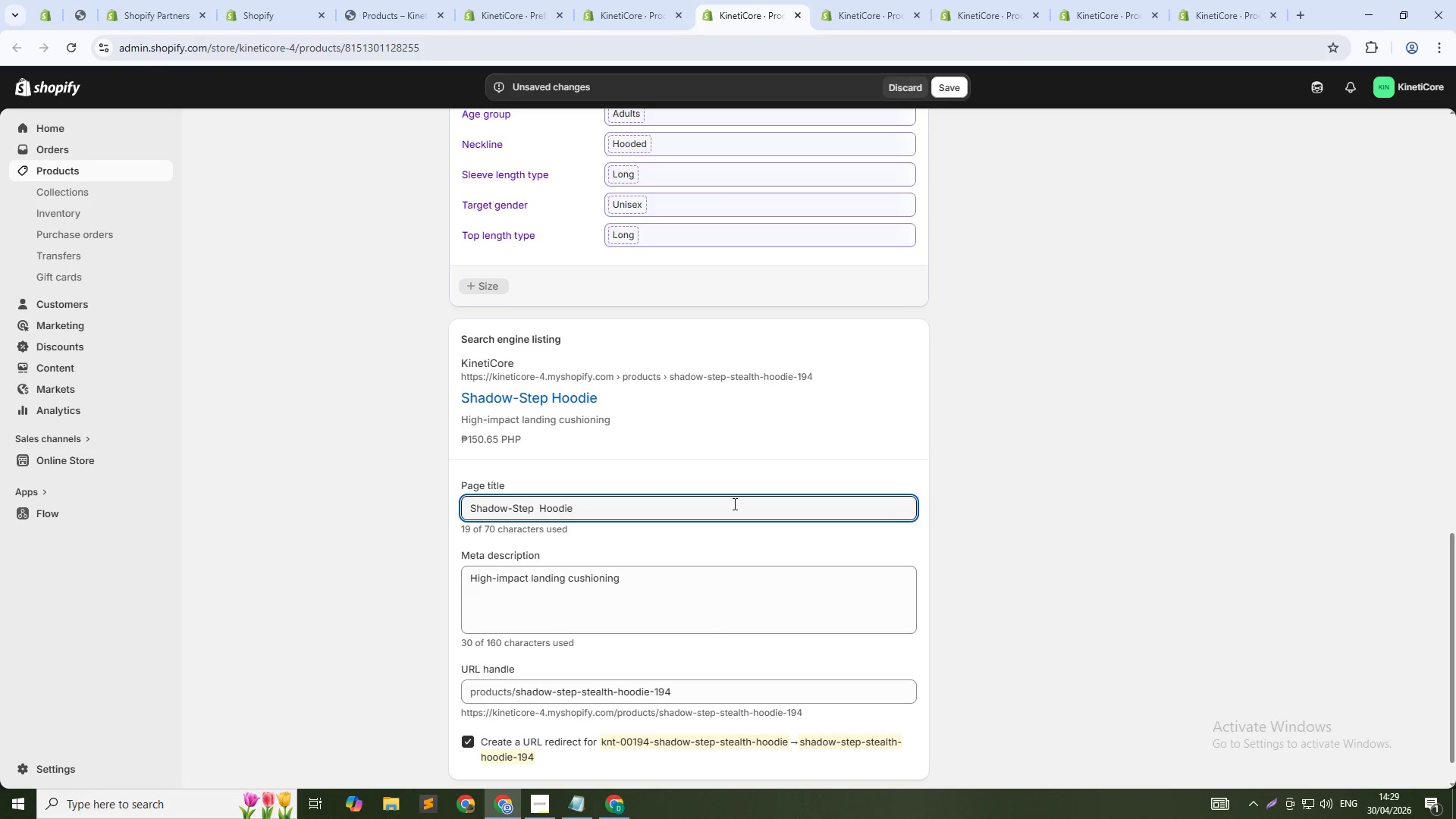 
key(Backspace)
 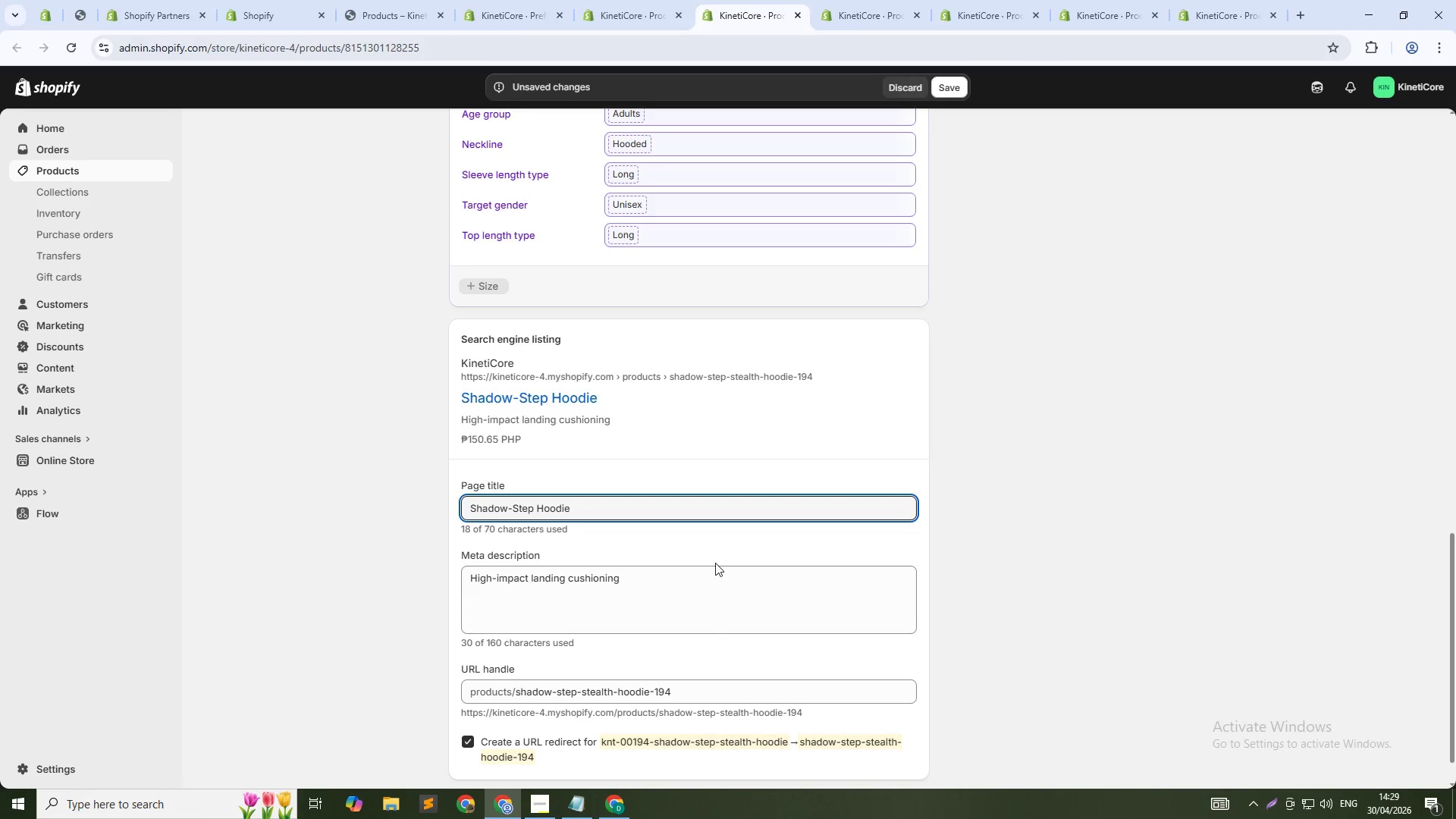 
left_click_drag(start_coordinate=[710, 593], to_coordinate=[710, 598])
 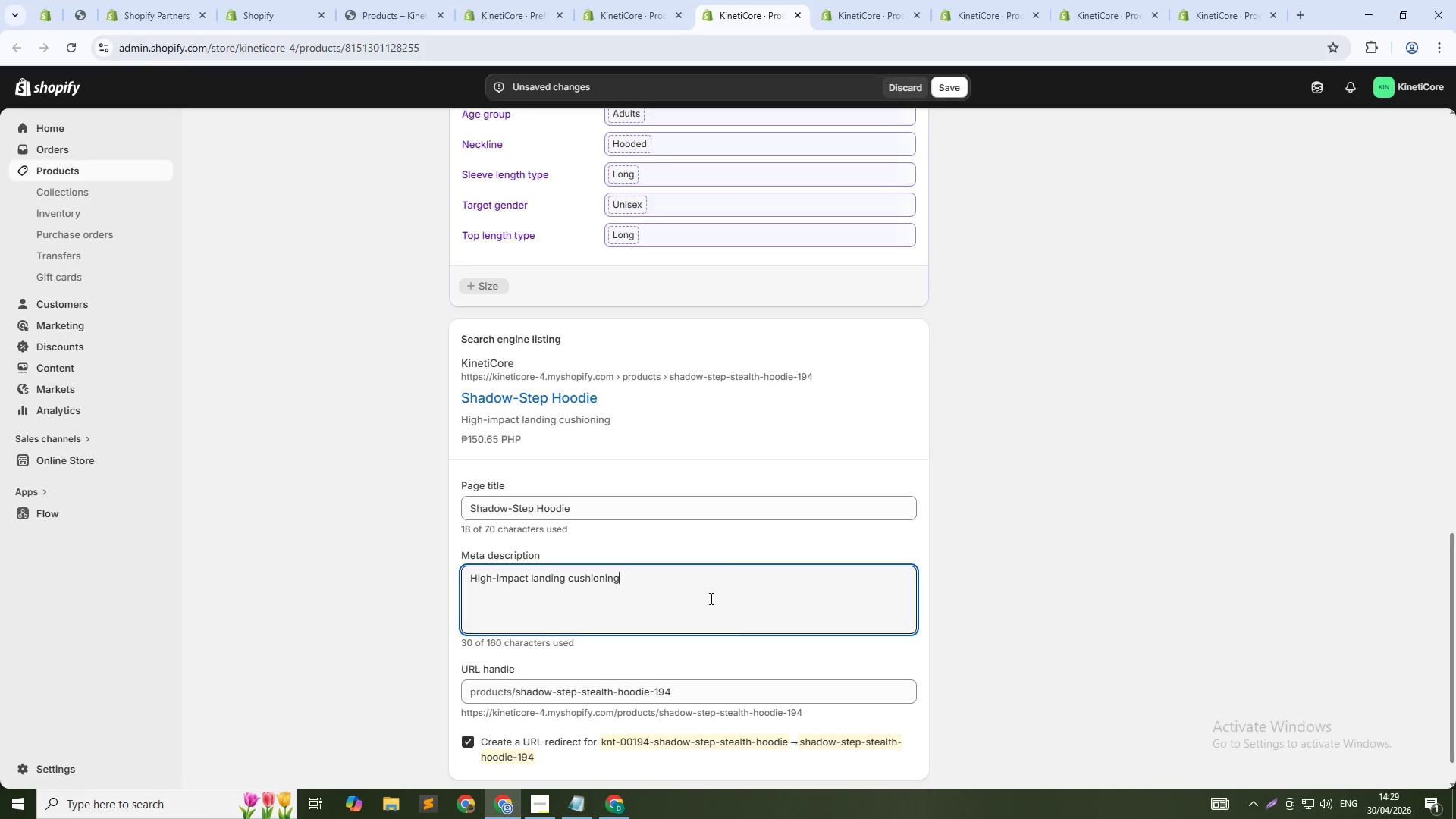 
key(Control+ControlLeft)
 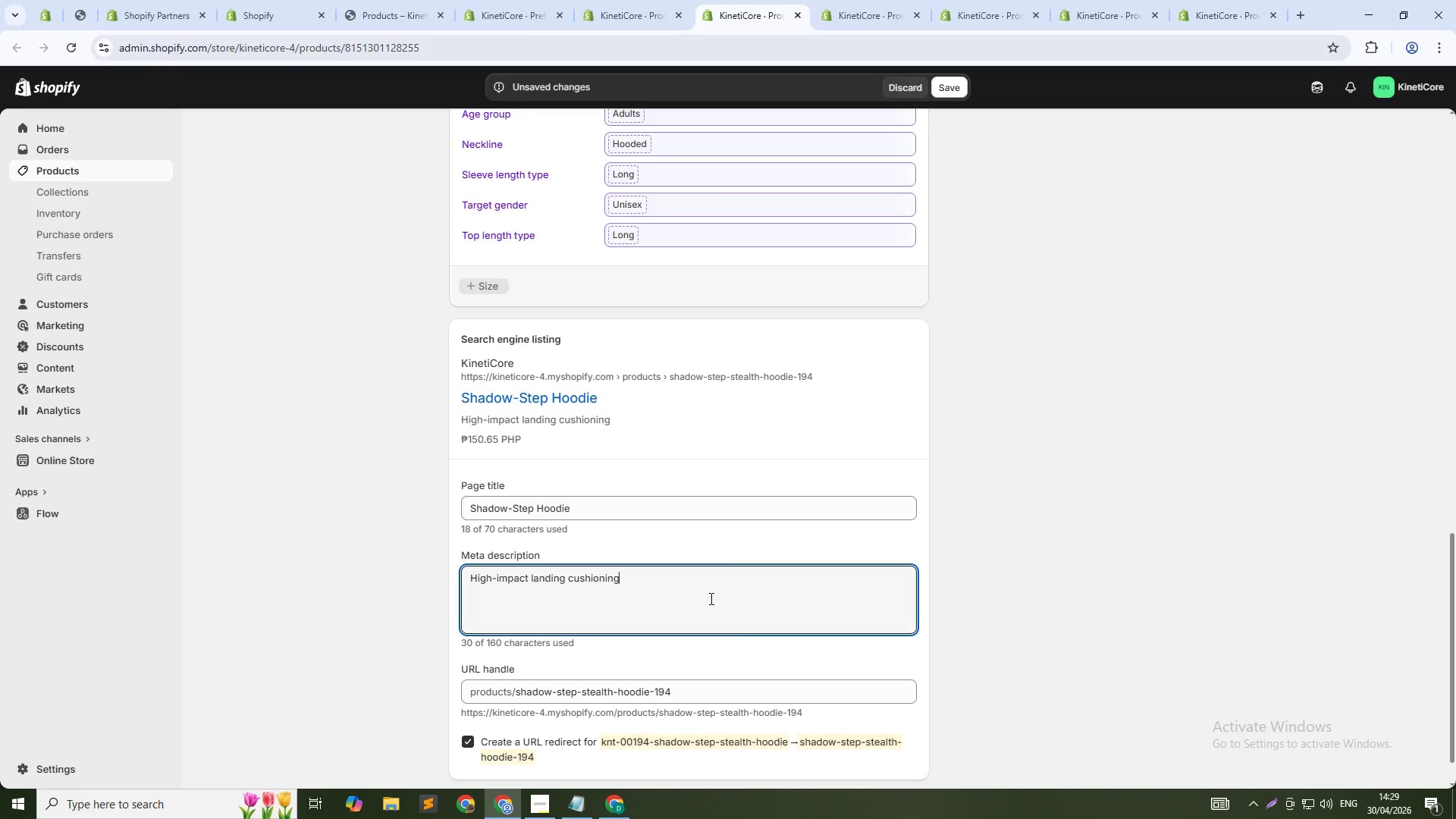 
key(Control+A)
 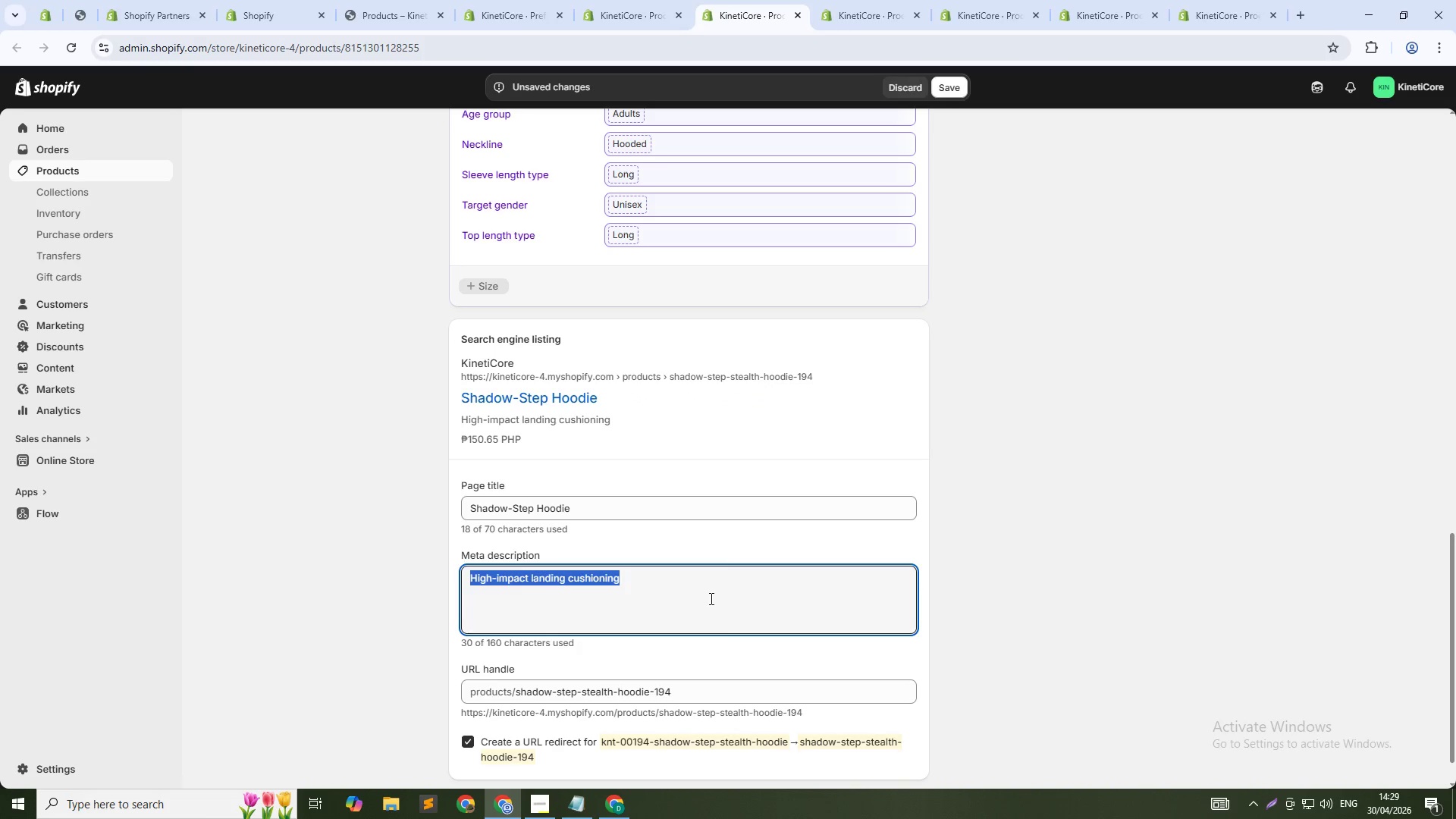 
type(Integrated back padding for landings. Moisture-wicking fabric. For elite tricking. Shop now.)
 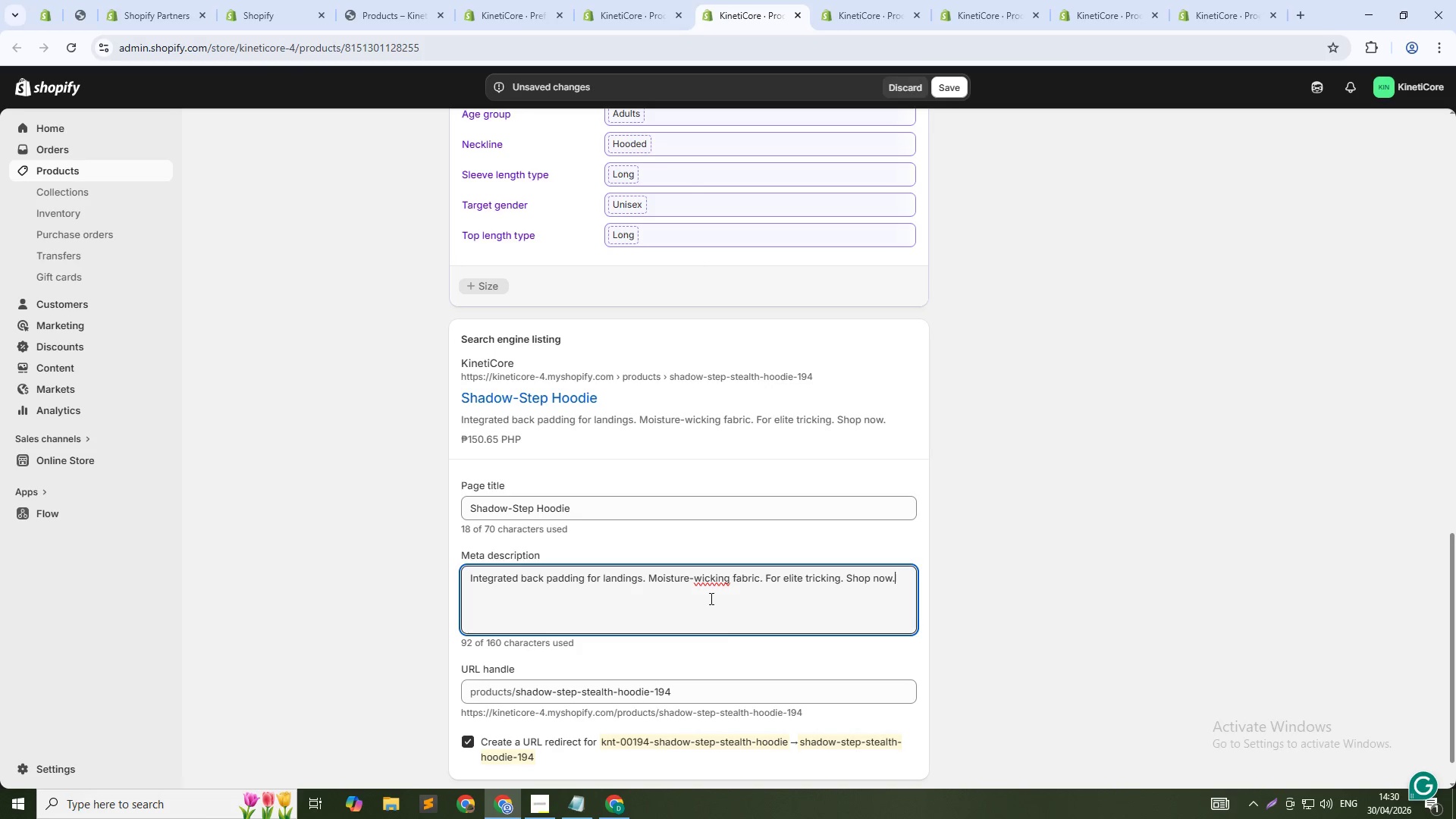 
left_click([948, 89])
 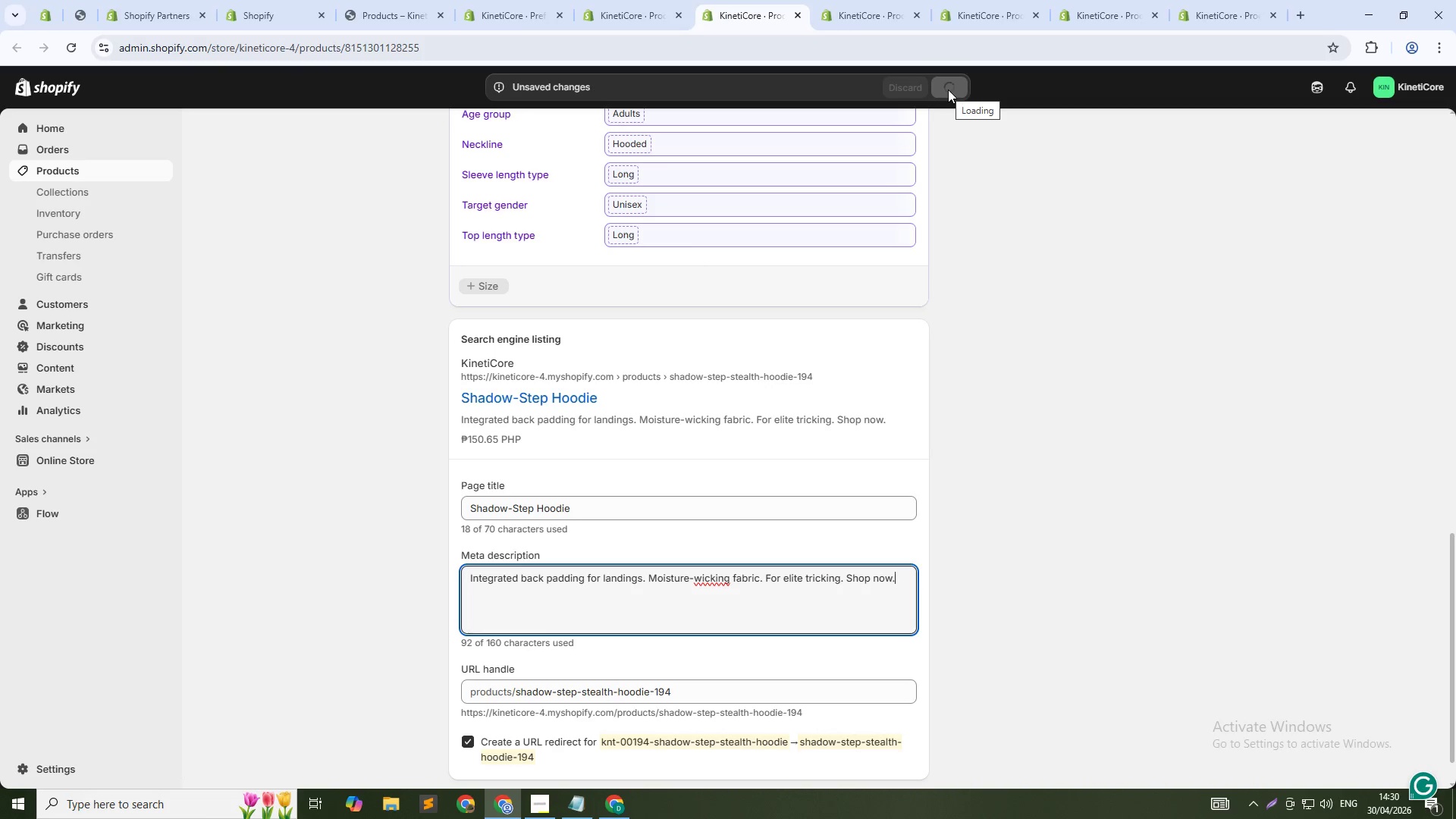 
left_click([893, 0])
 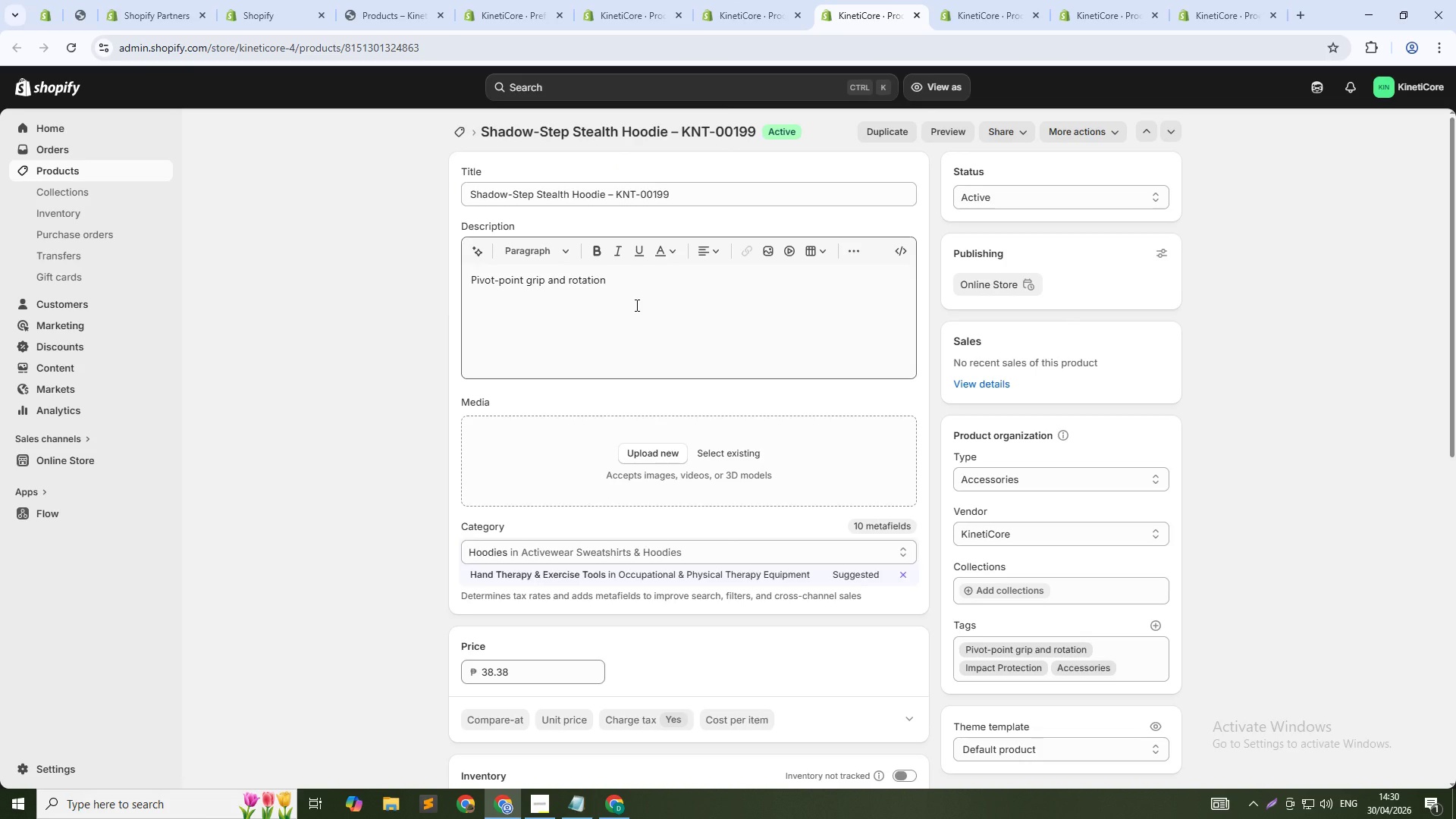 
scroll: coordinate [648, 509], scroll_direction: down, amount: 19.0
 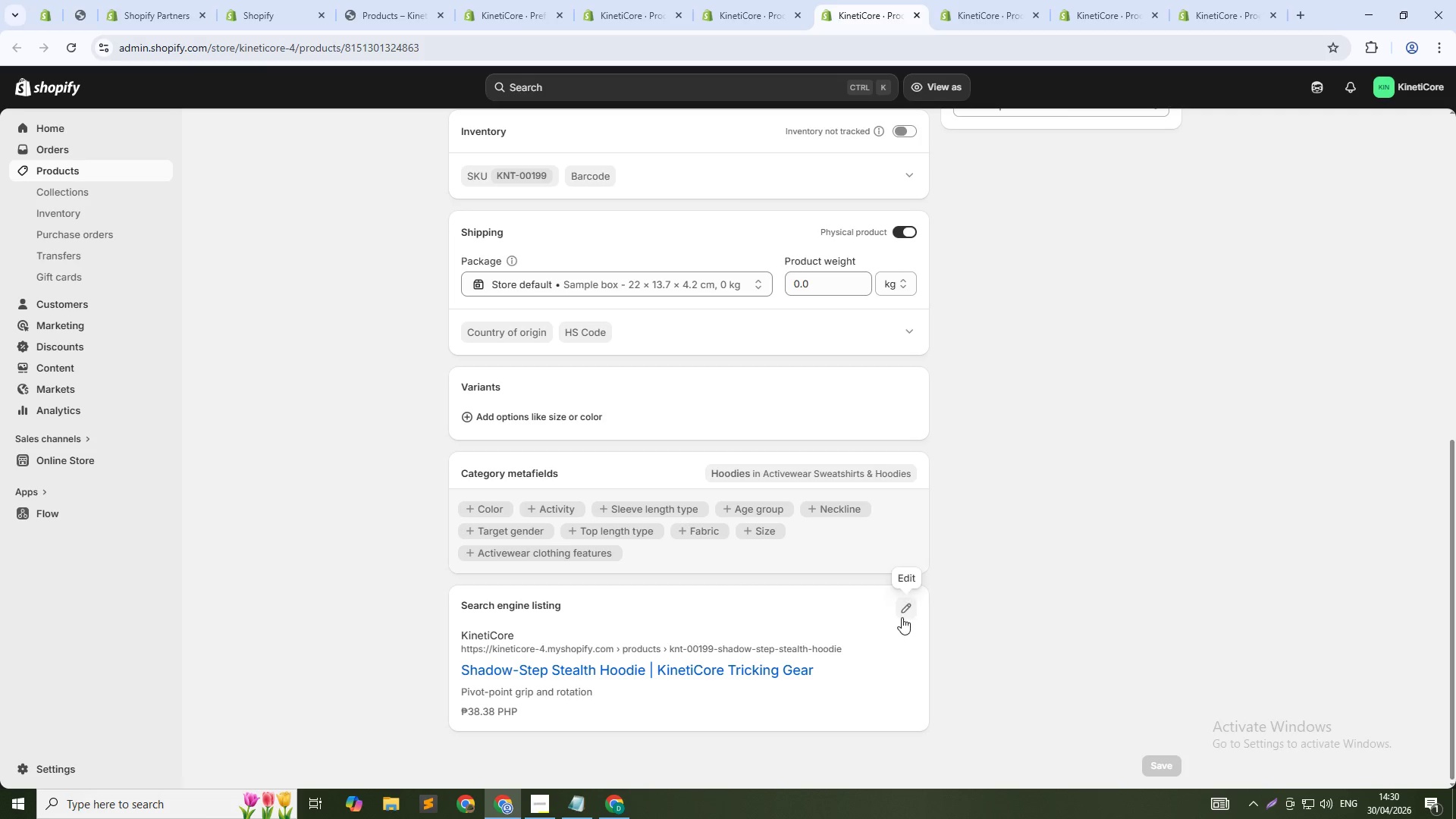 
left_click([906, 616])
 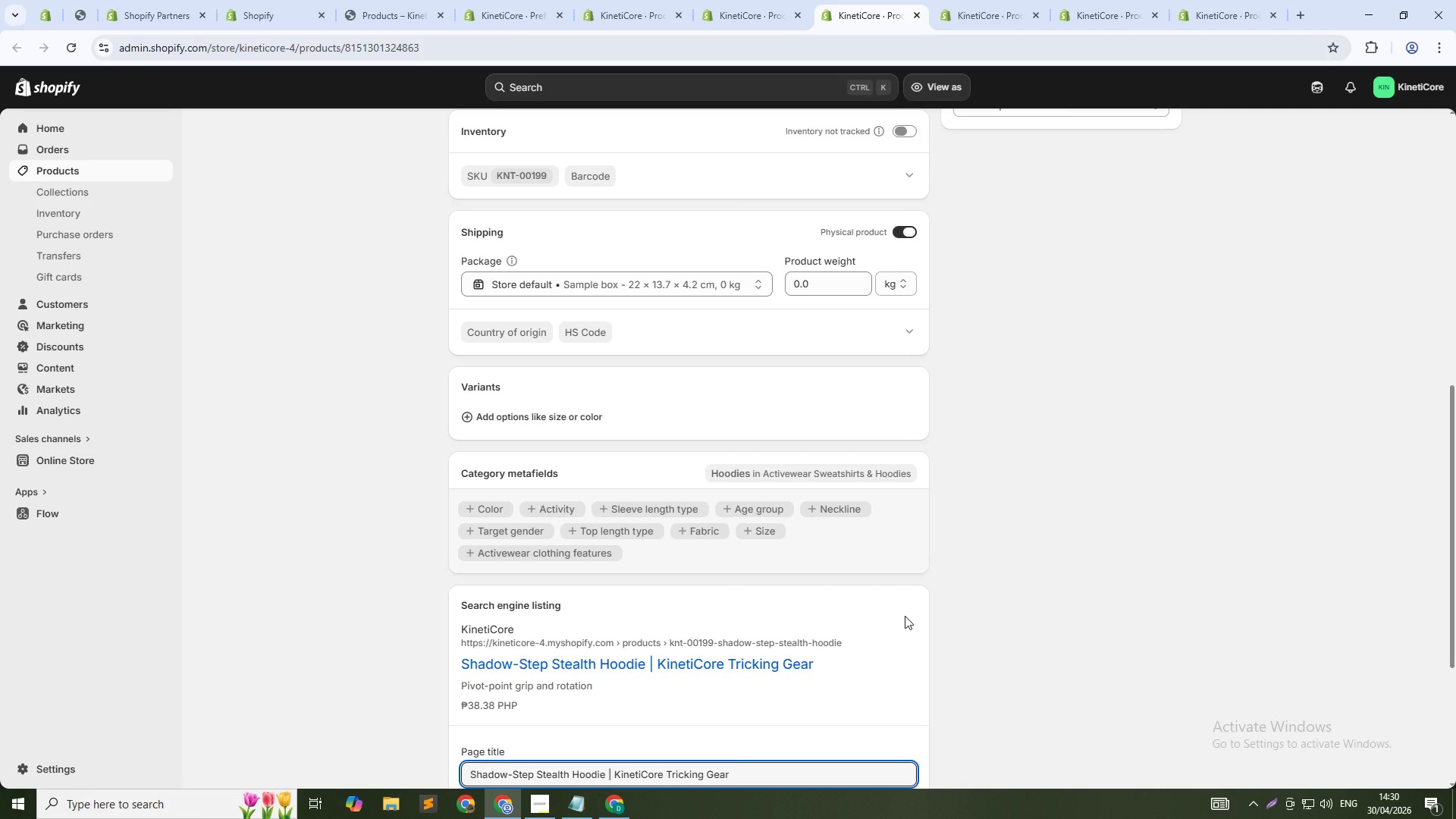 
scroll: coordinate [871, 632], scroll_direction: down, amount: 5.0
 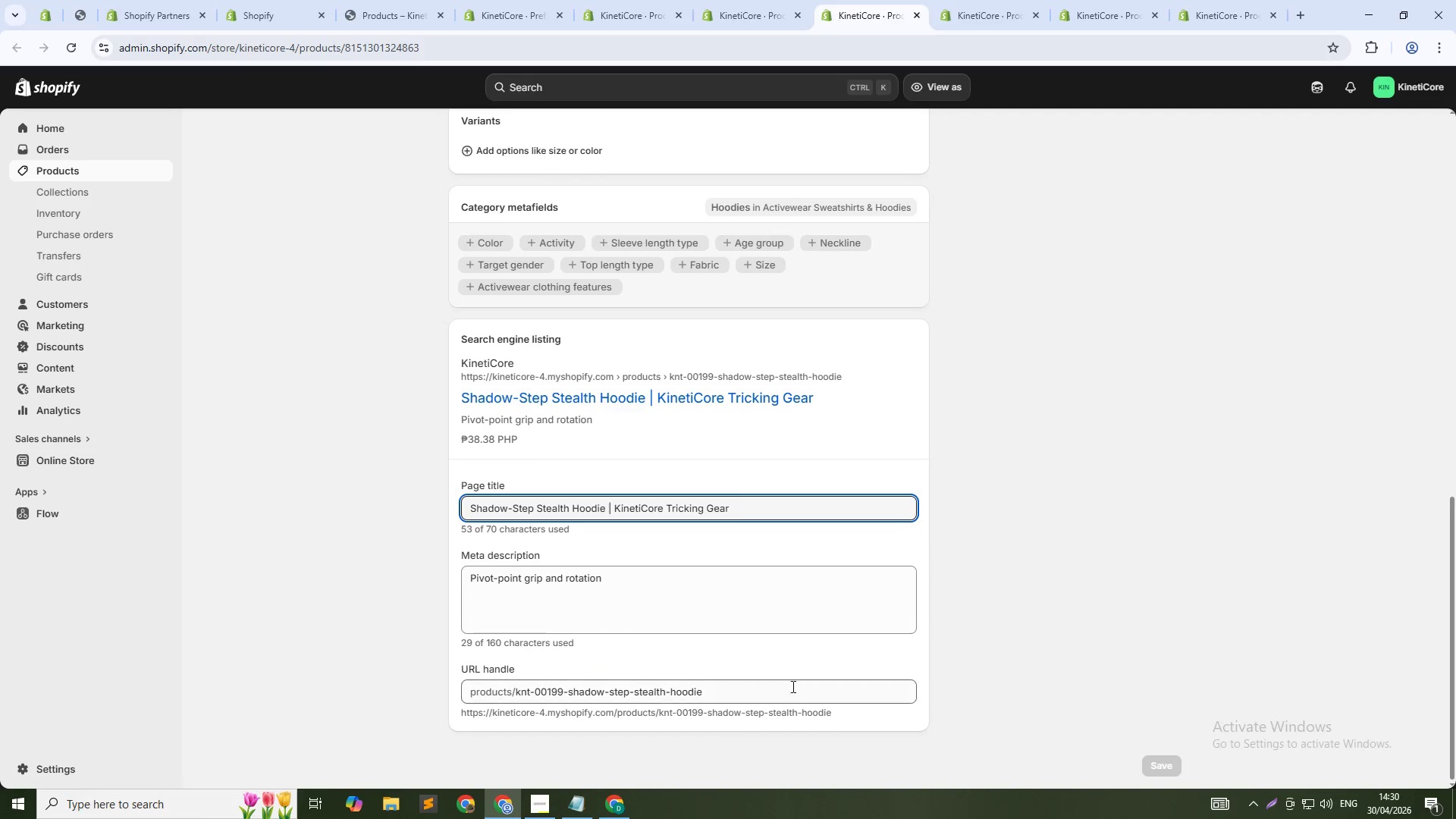 
left_click([792, 688])
 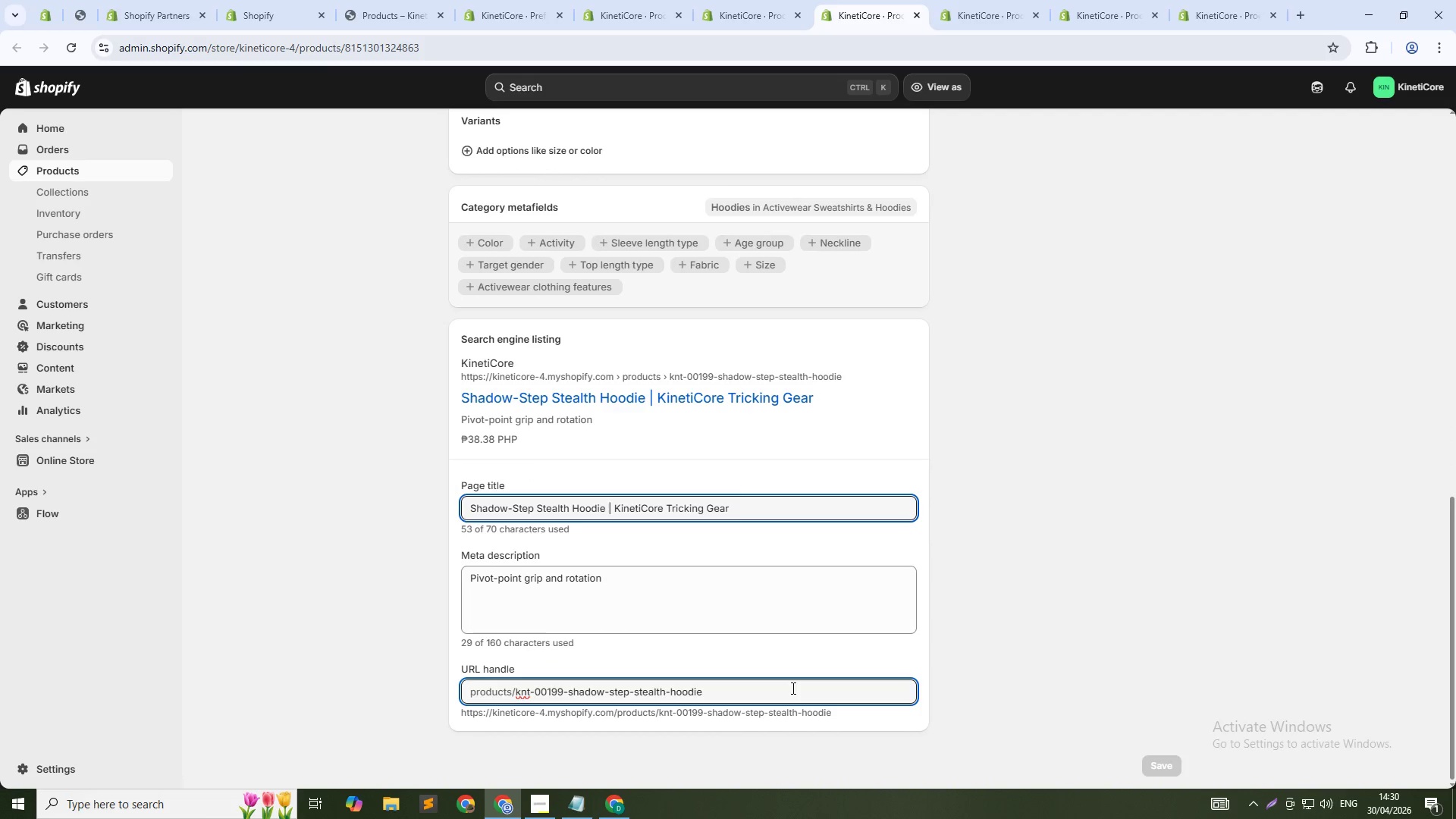 
key(NumpadSubtract)
 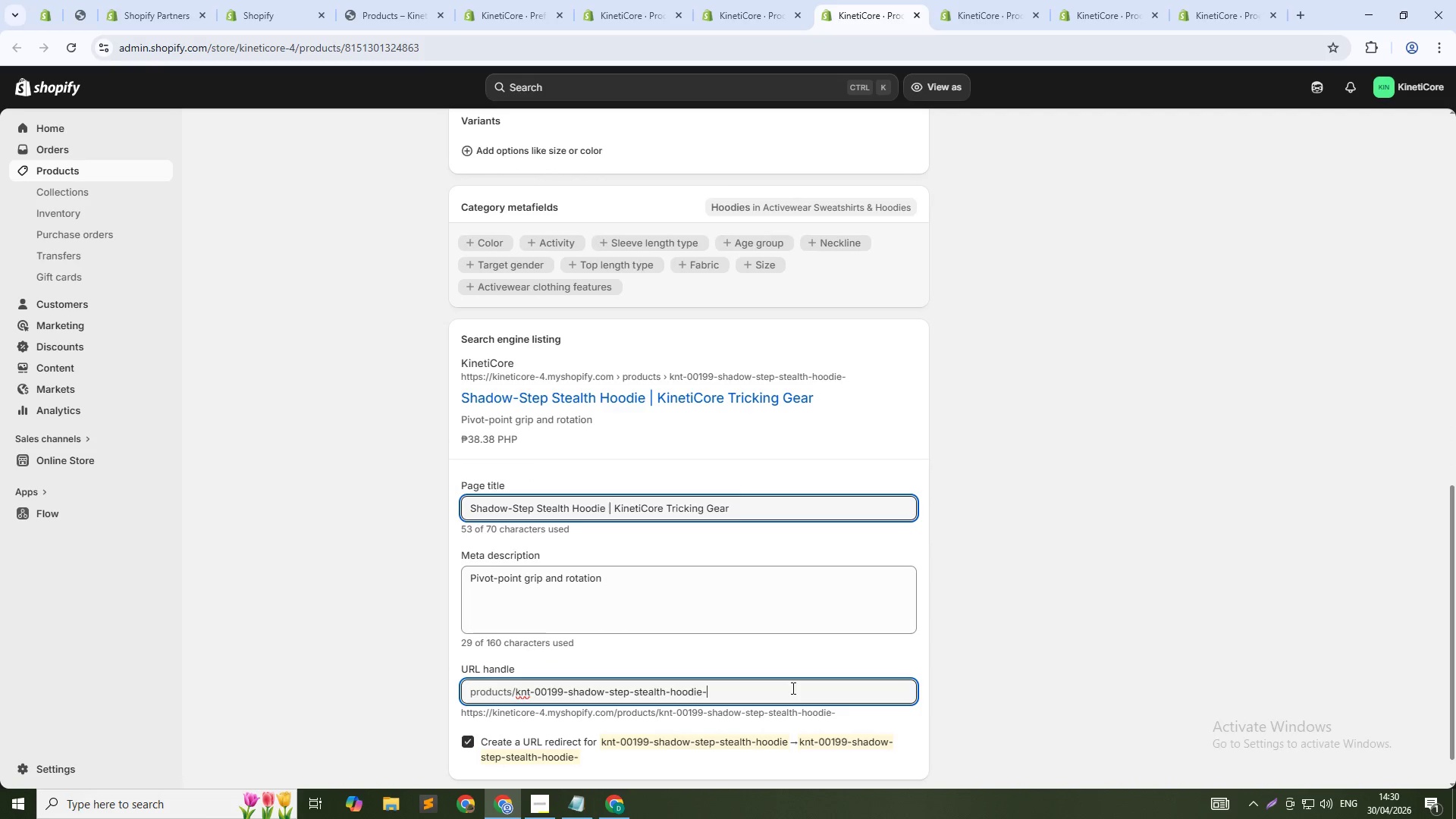 
key(Numpad1)
 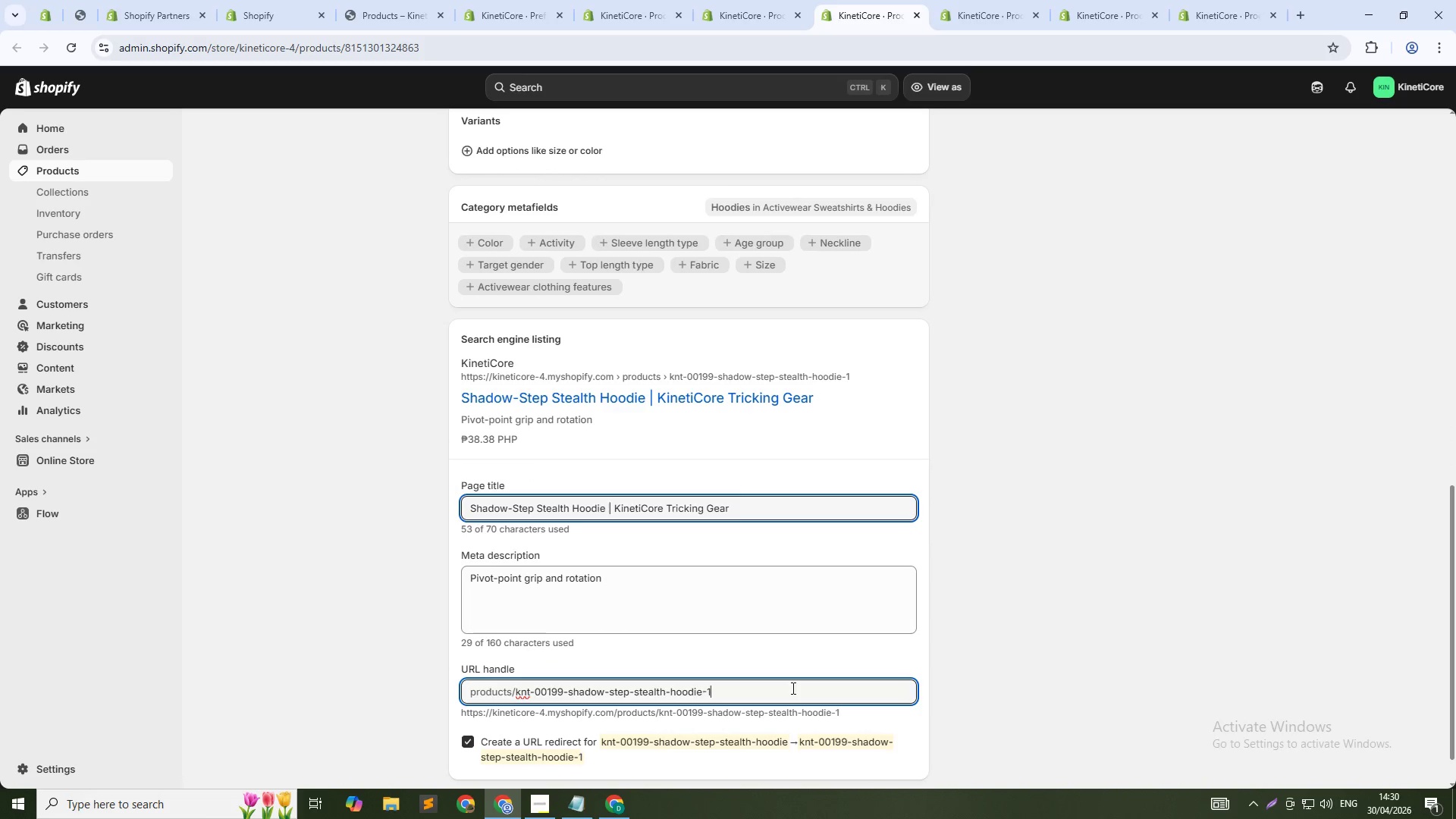 
key(Numpad9)
 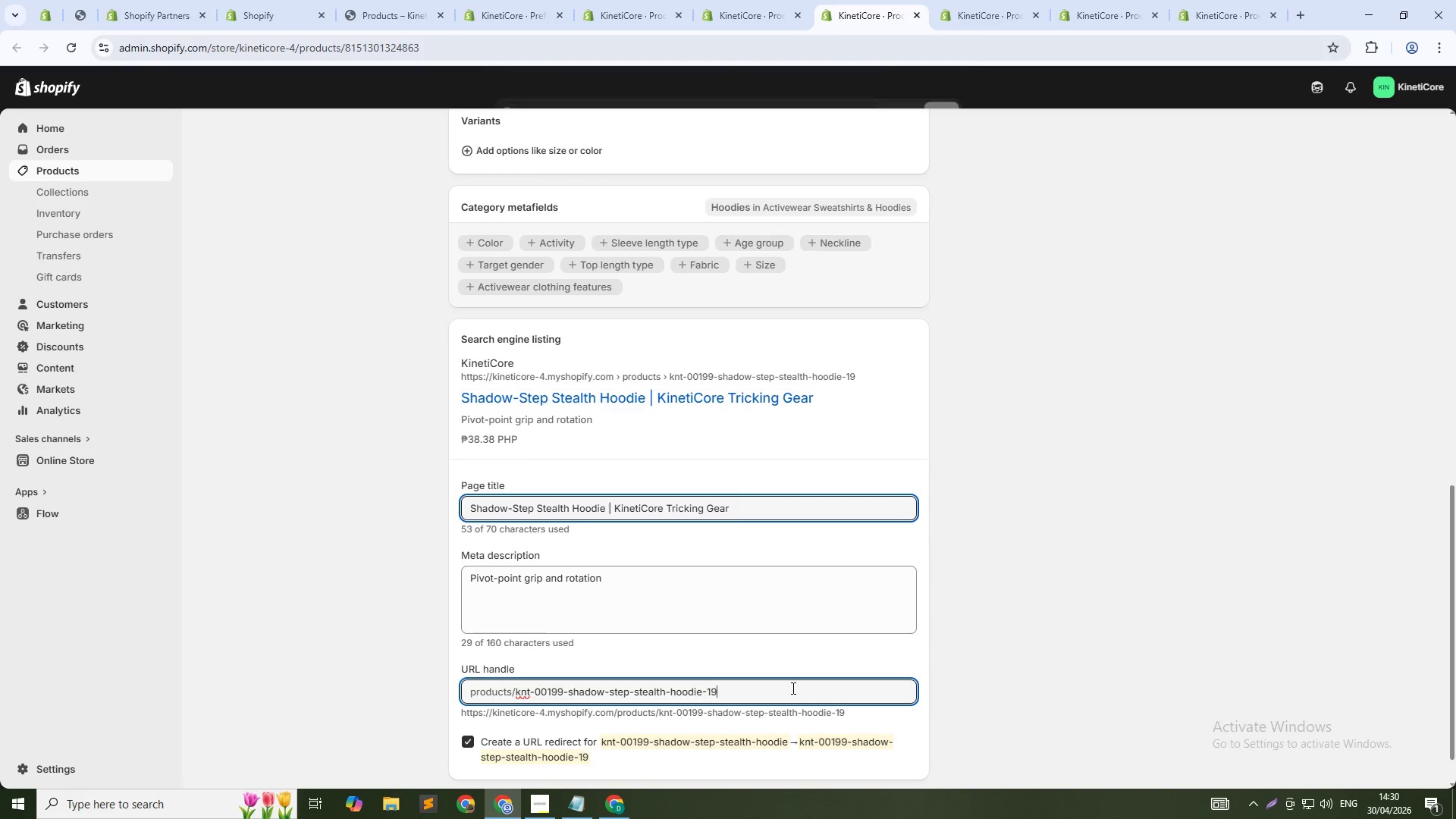 
key(Numpad9)
 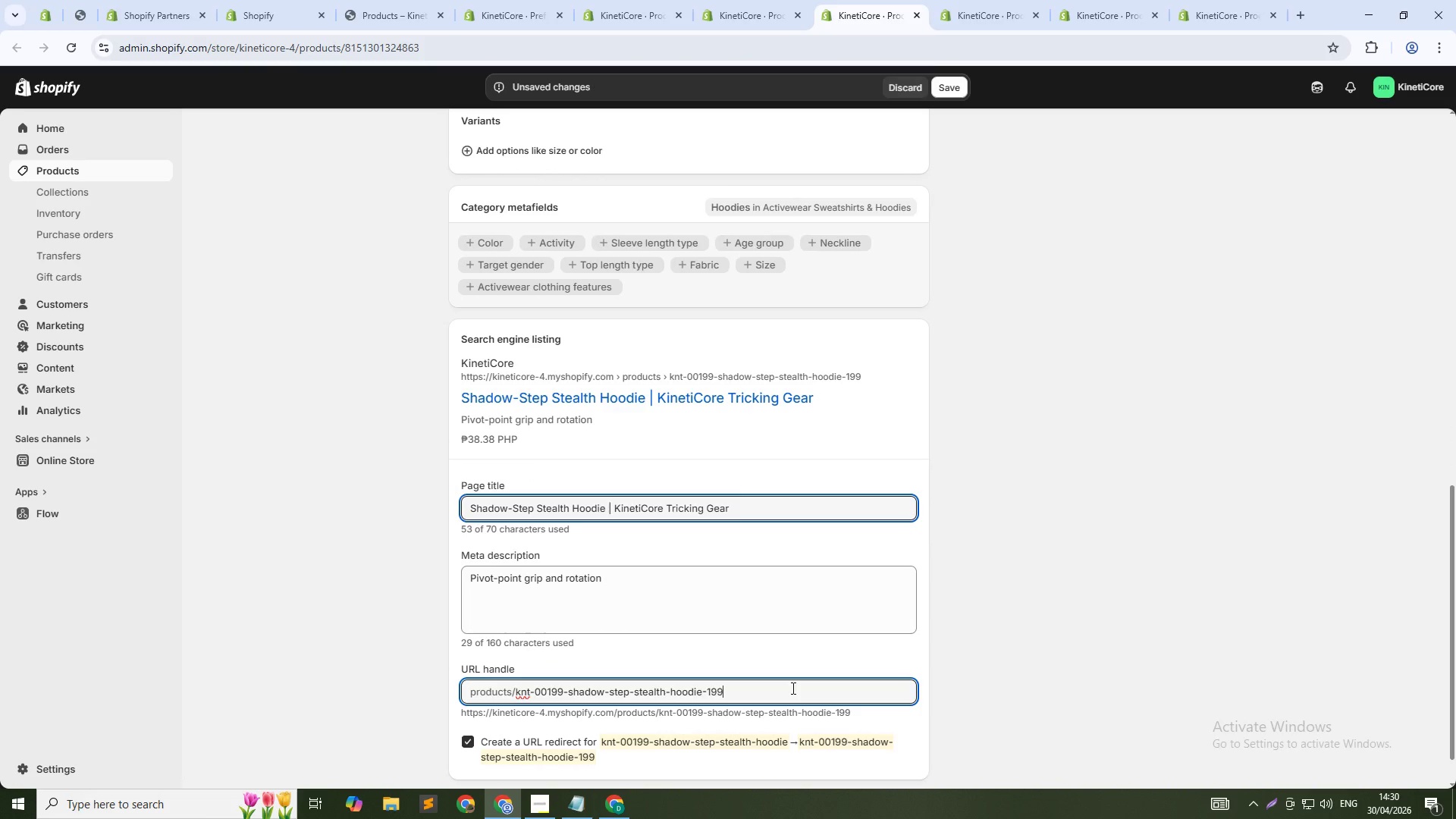 
key(ArrowUp)
 